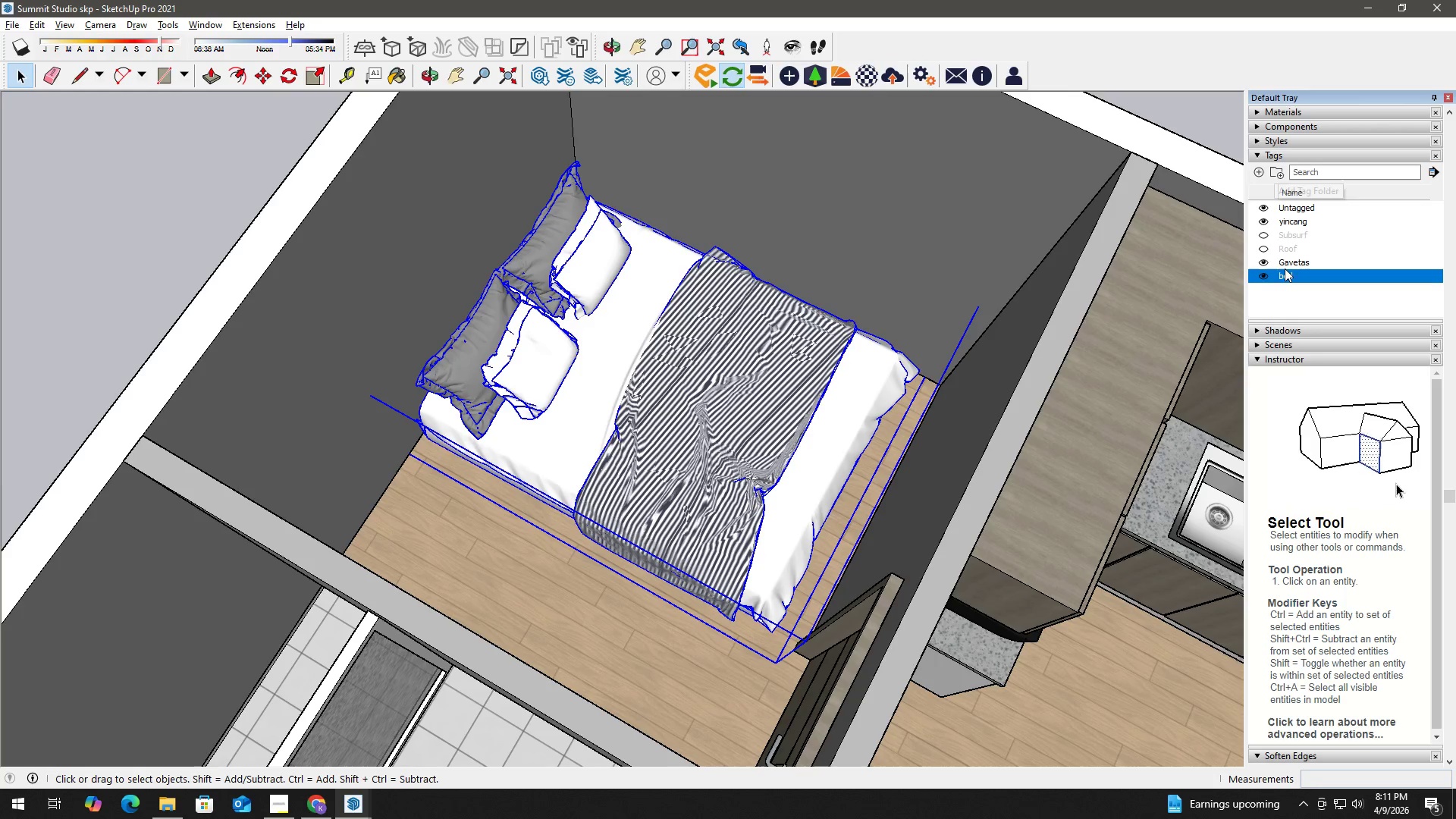 
left_click([1257, 113])
 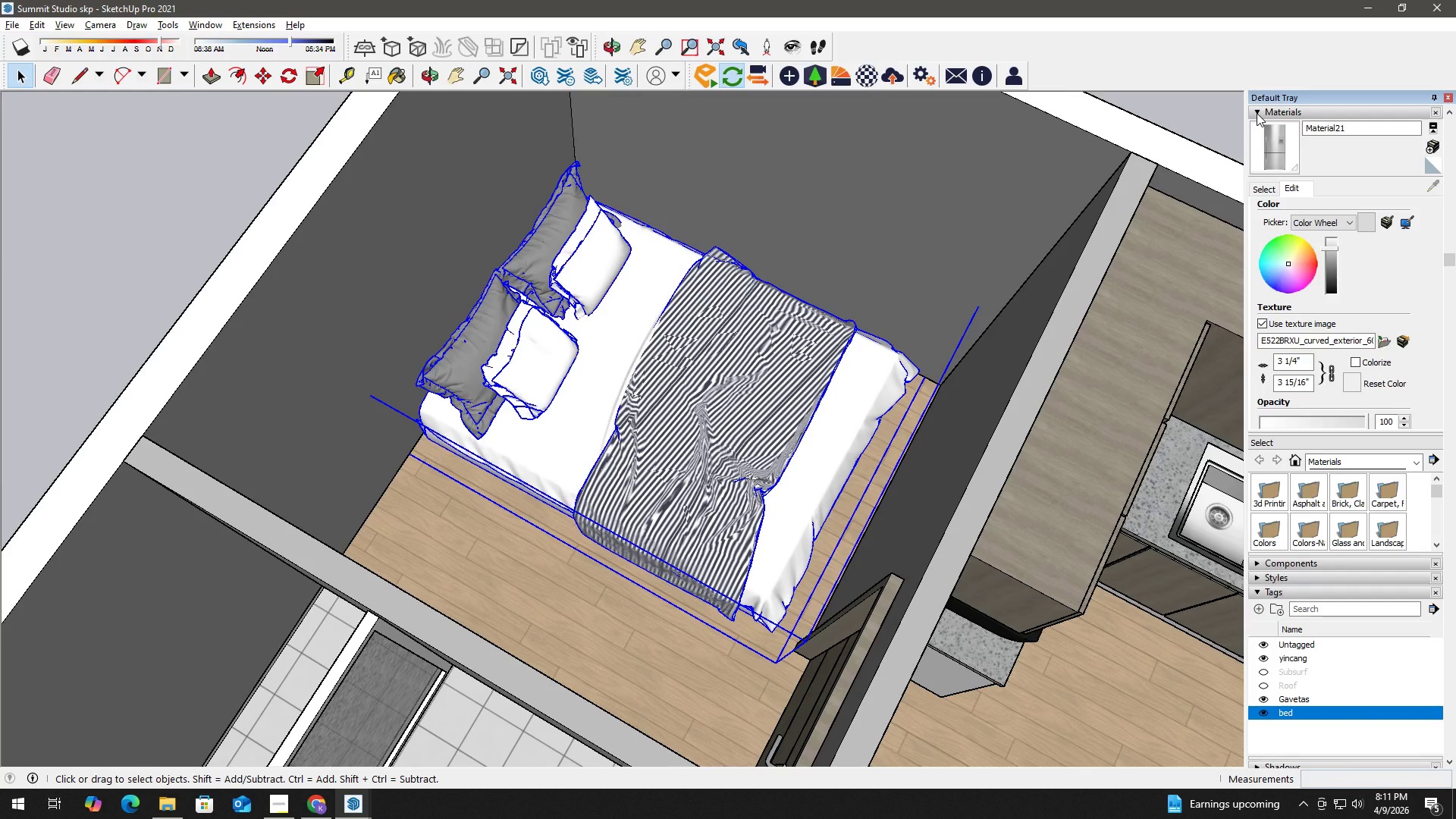 
left_click([1257, 113])
 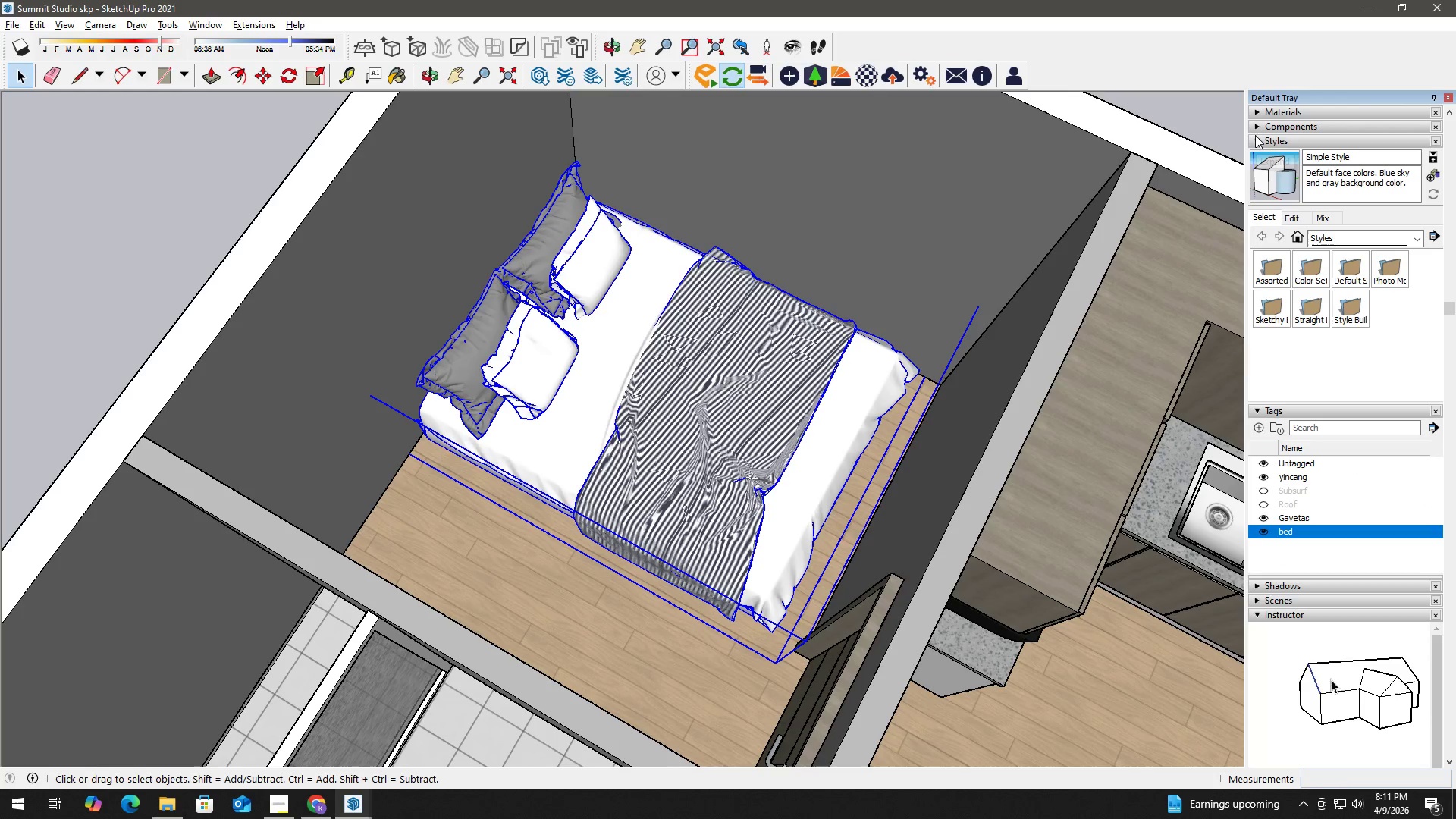 
left_click([1259, 140])
 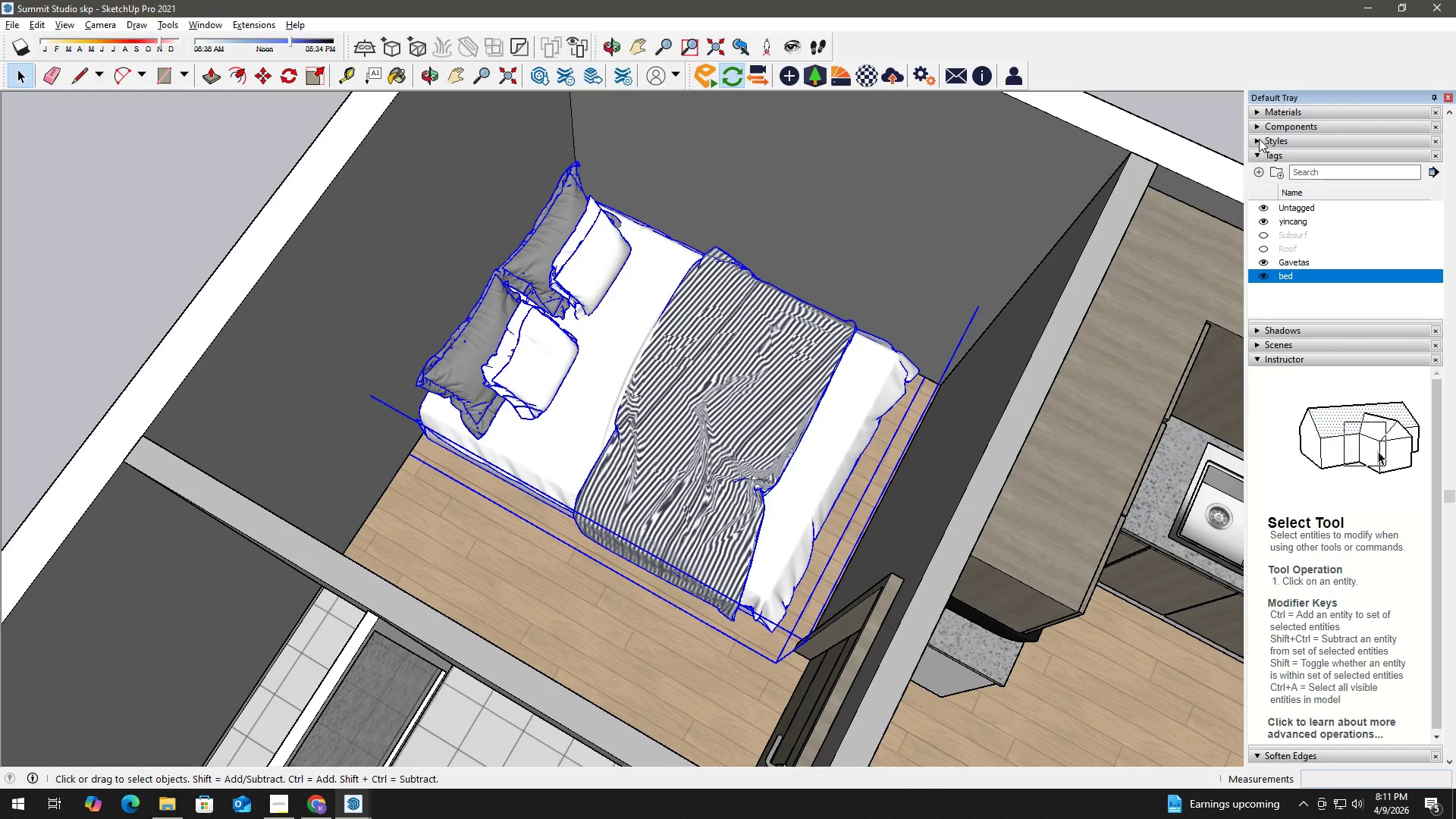 
left_click([1255, 124])
 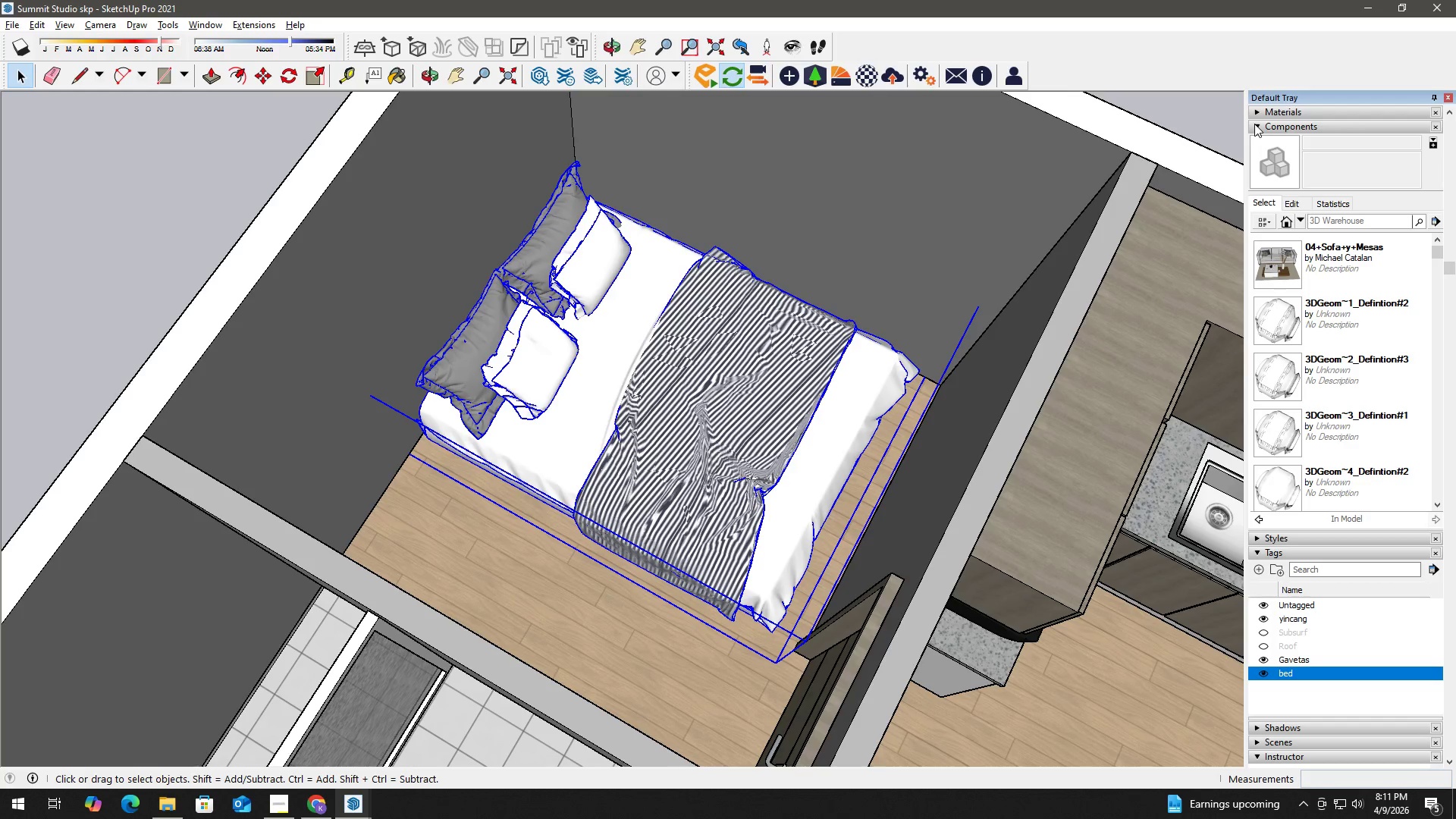 
left_click([1254, 124])
 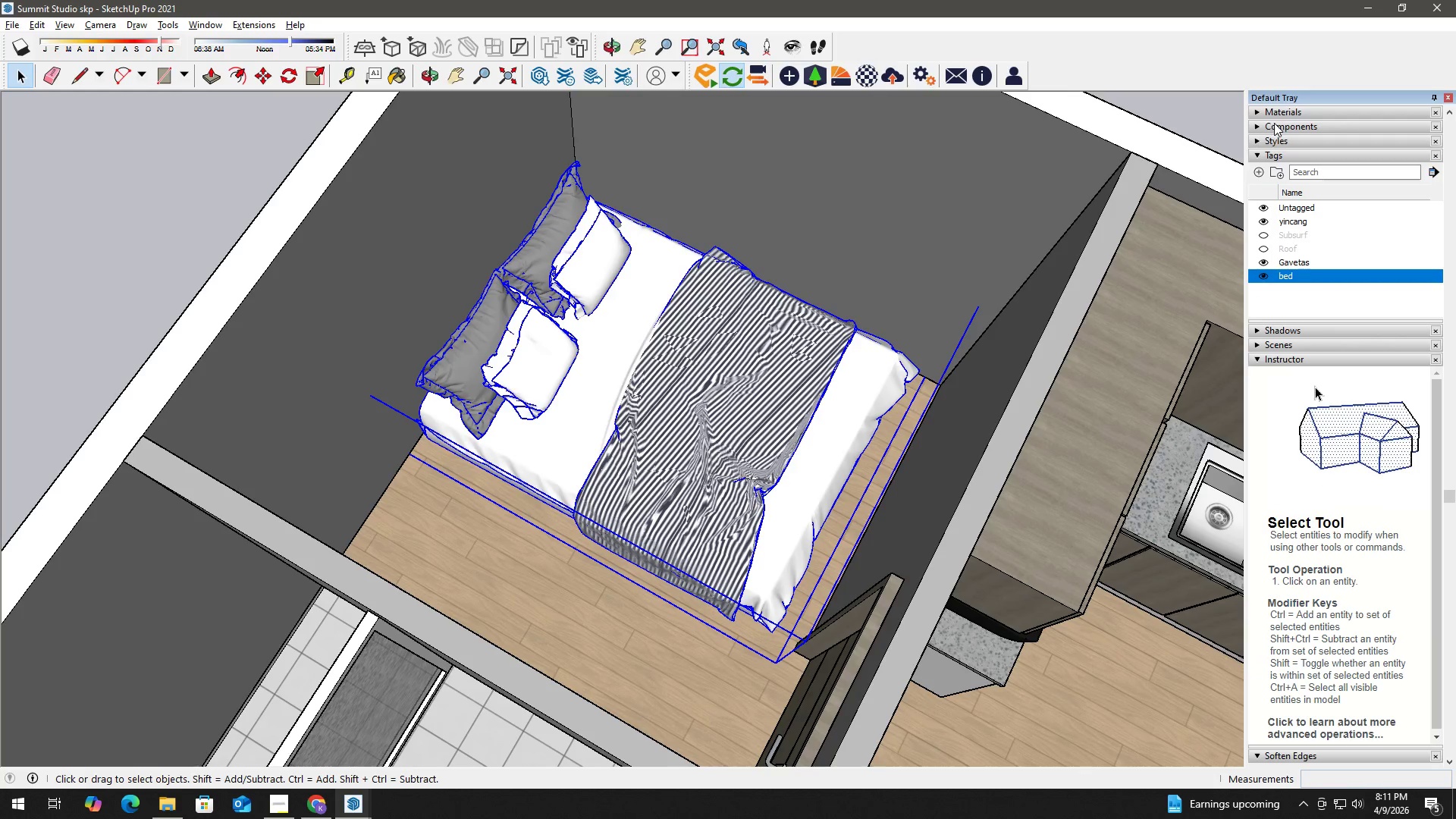 
scroll: coordinate [1325, 152], scroll_direction: up, amount: 4.0
 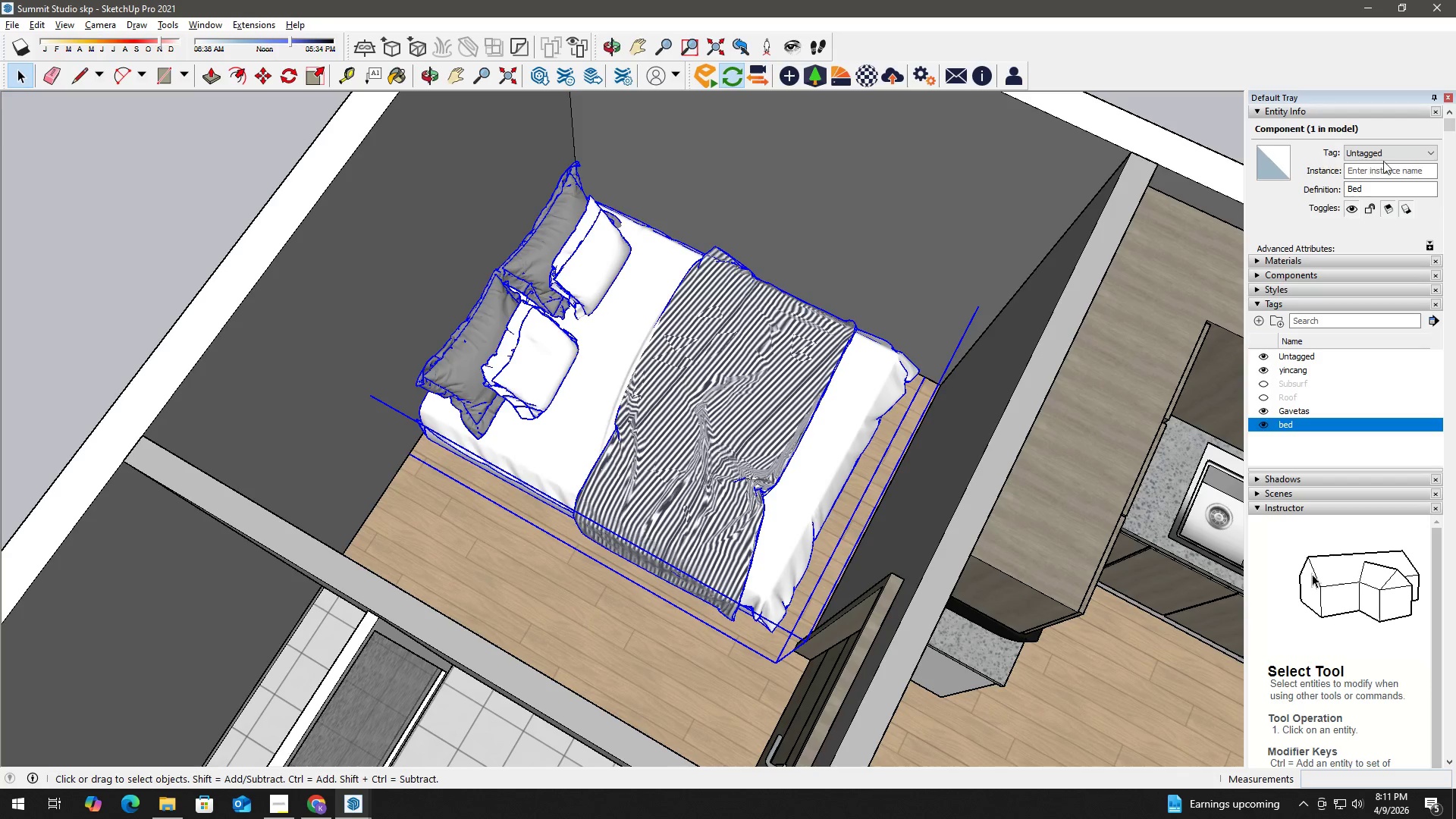 
left_click([1397, 152])
 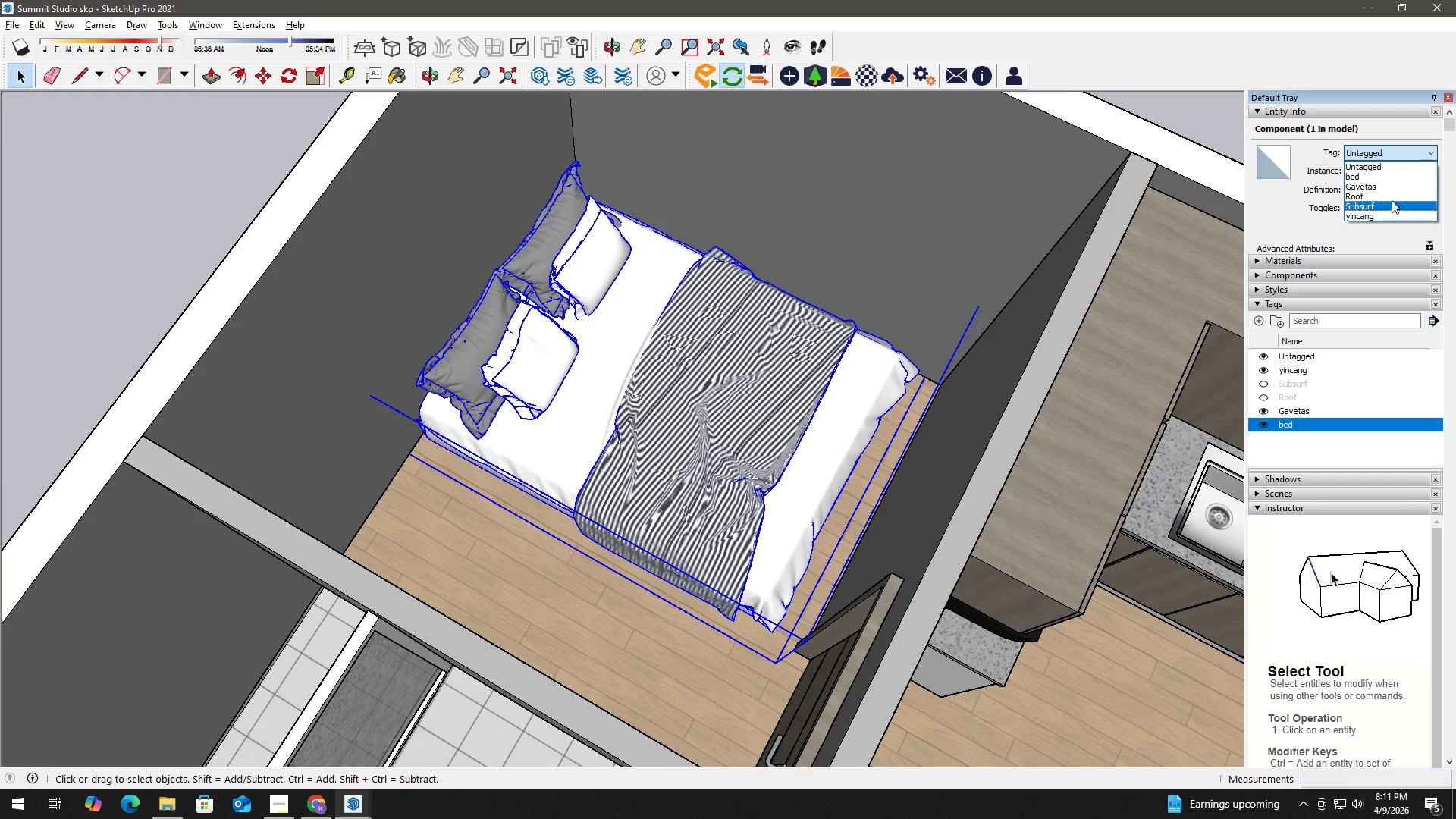 
scroll: coordinate [1388, 199], scroll_direction: down, amount: 2.0
 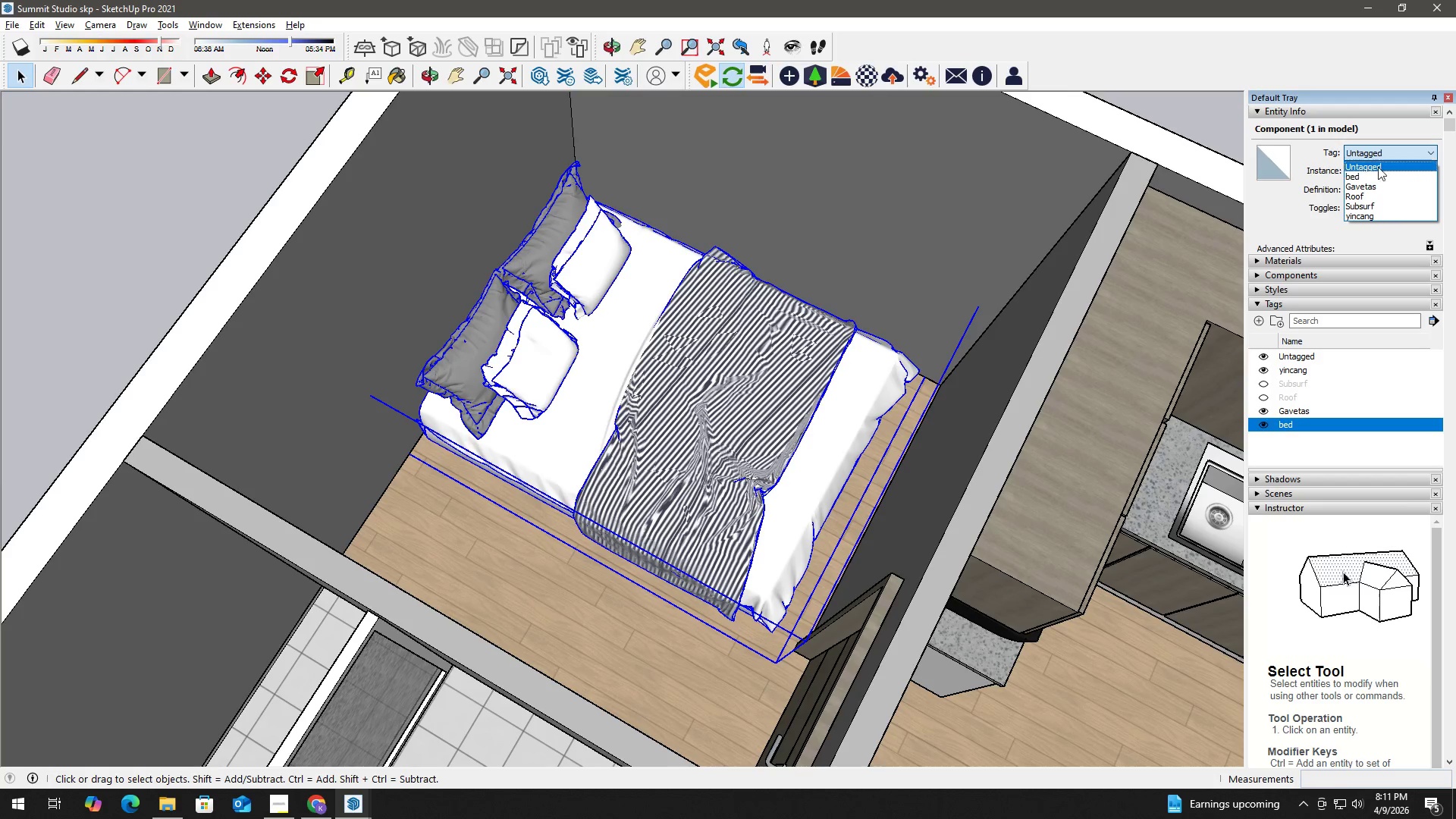 
left_click([1373, 177])
 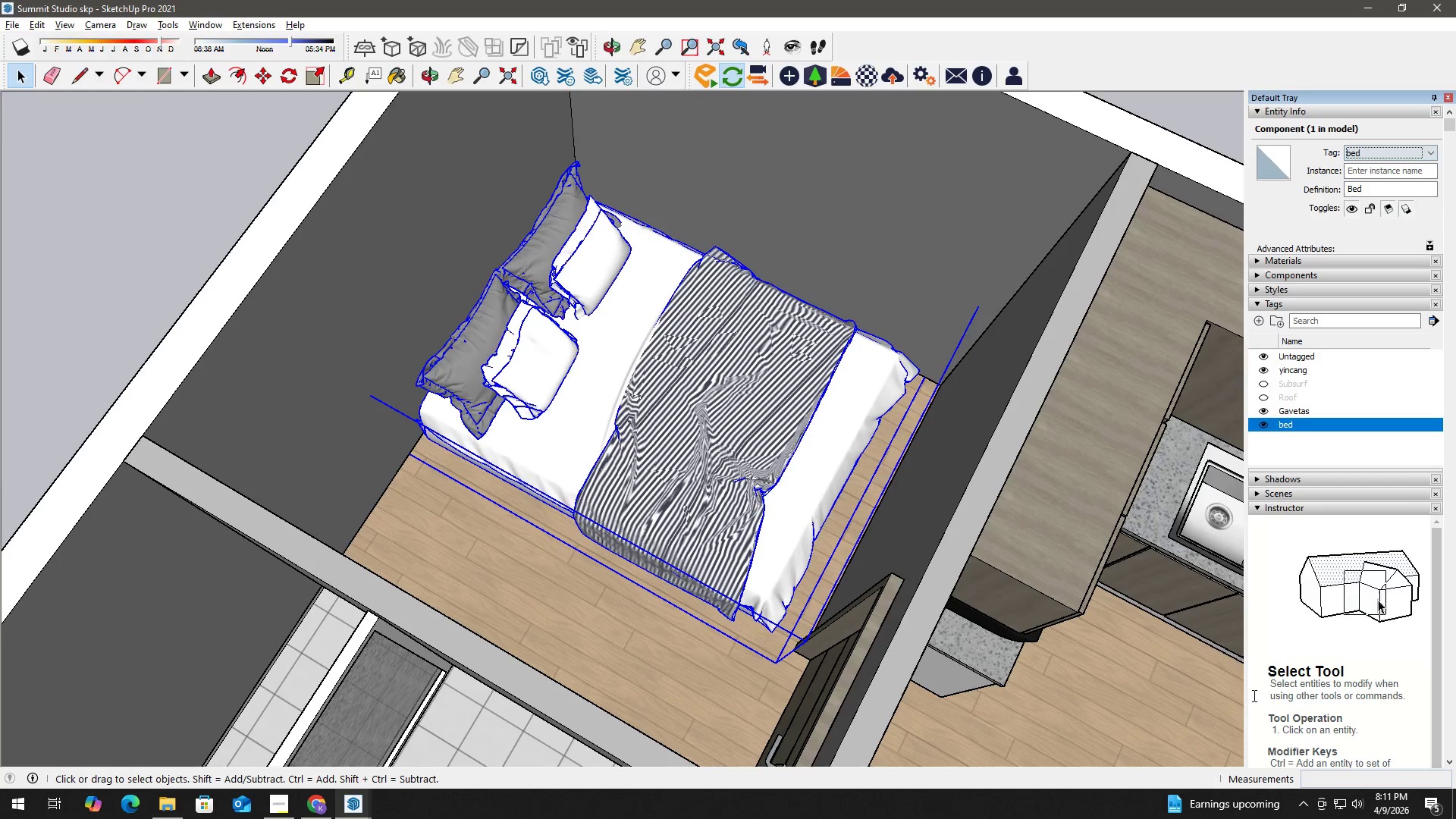 
scroll: coordinate [1298, 650], scroll_direction: down, amount: 3.0
 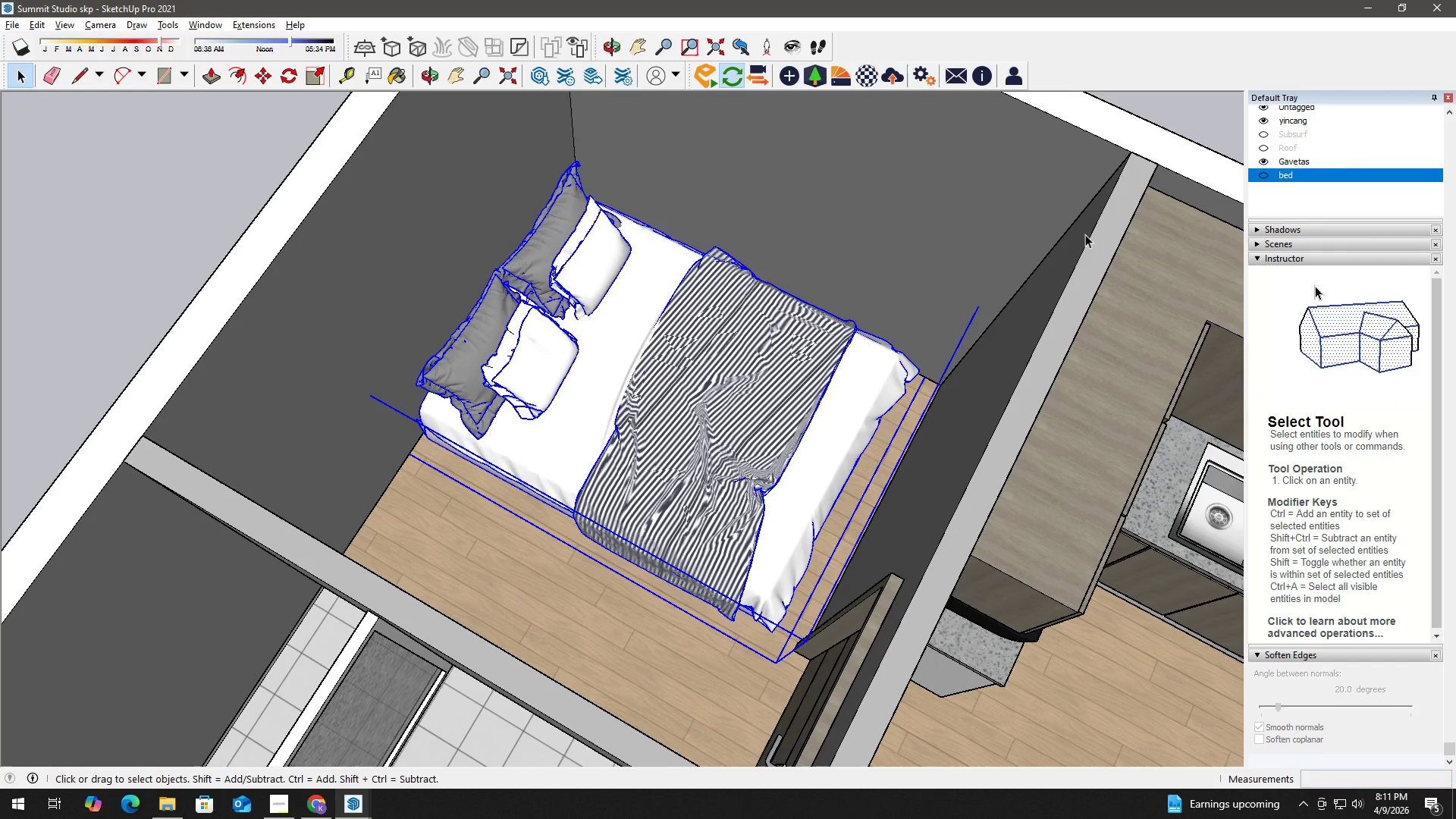 
key(Space)
 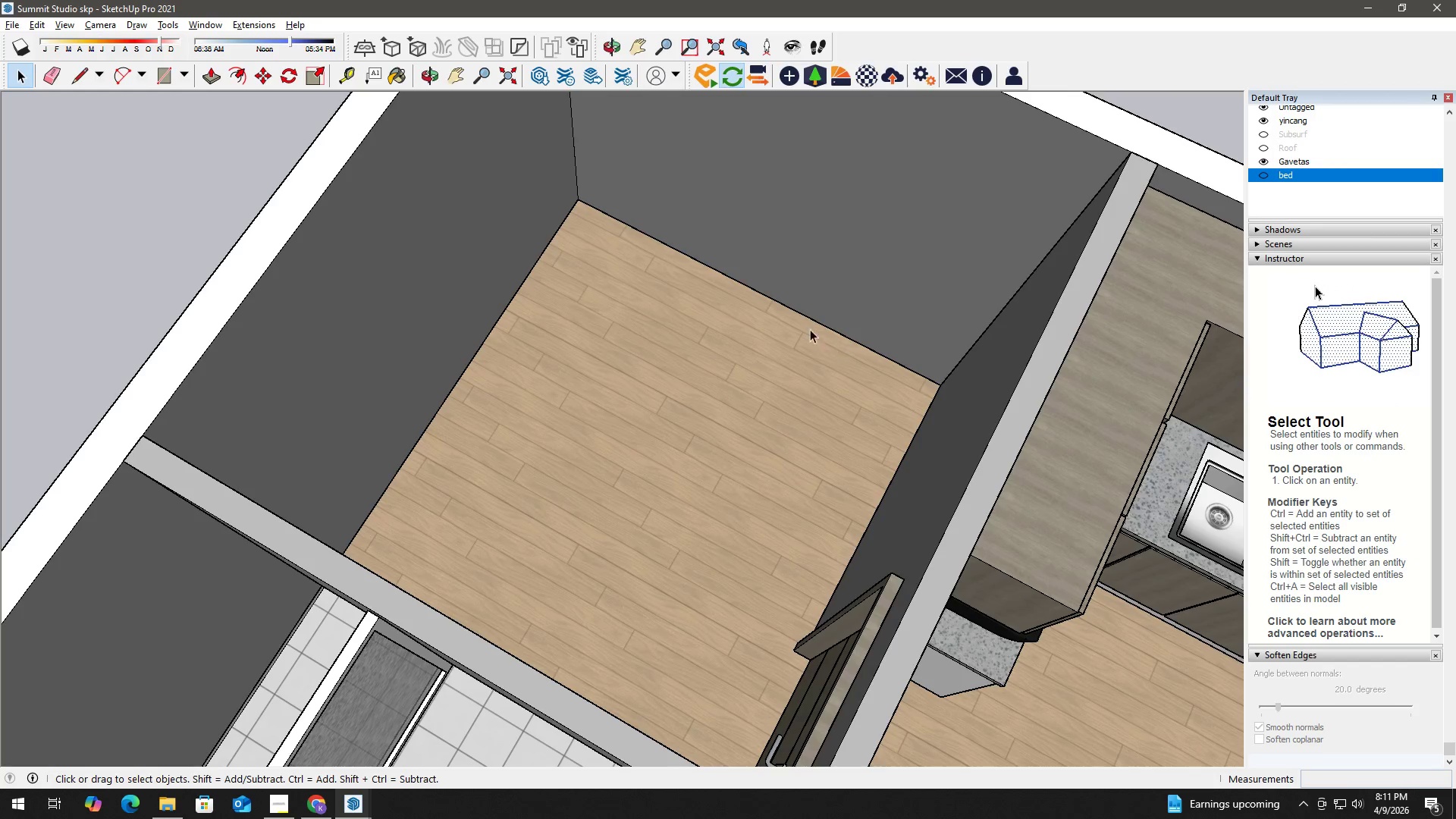 
key(H)
 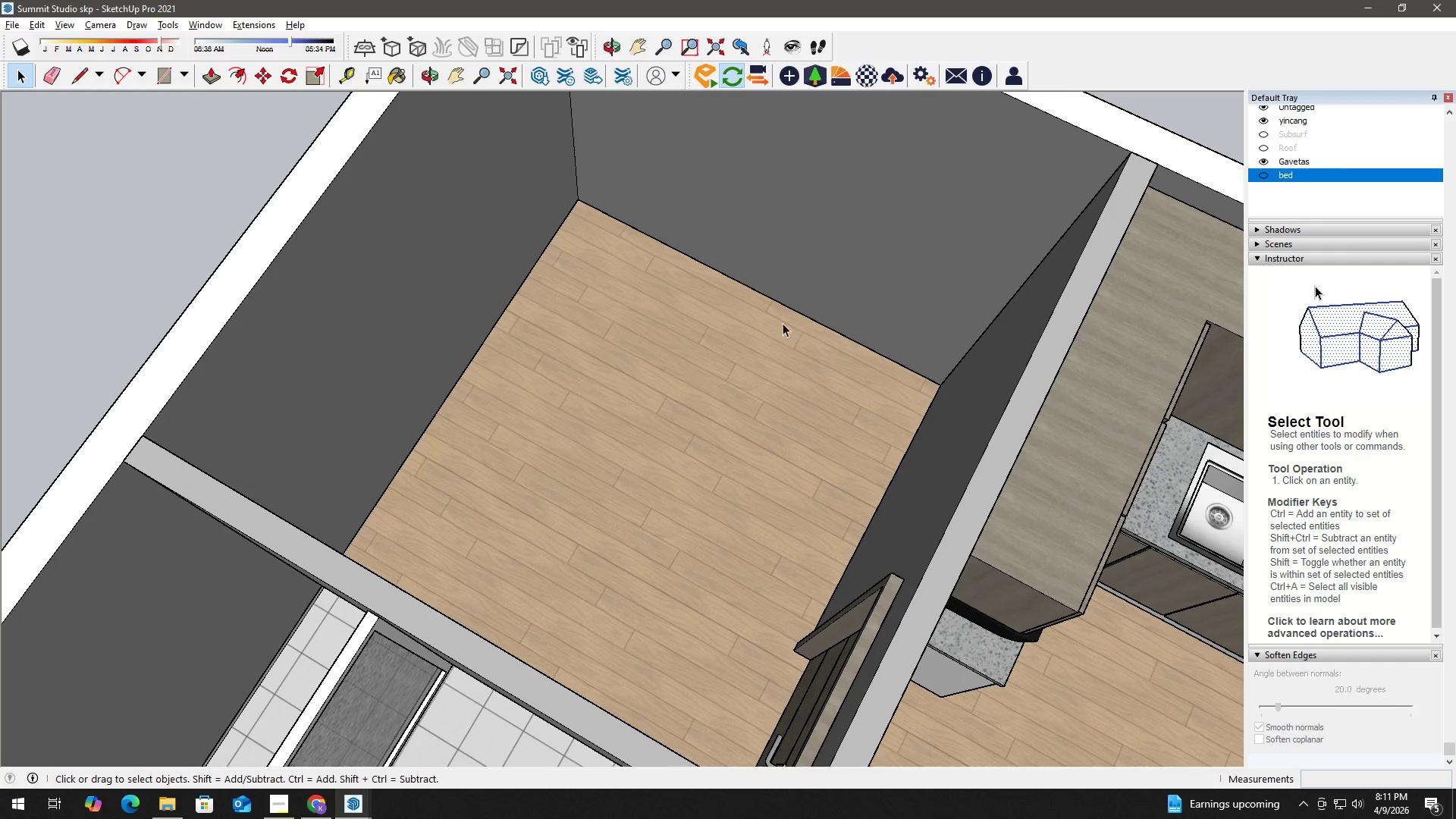 
left_click_drag(start_coordinate=[783, 323], to_coordinate=[811, 451])
 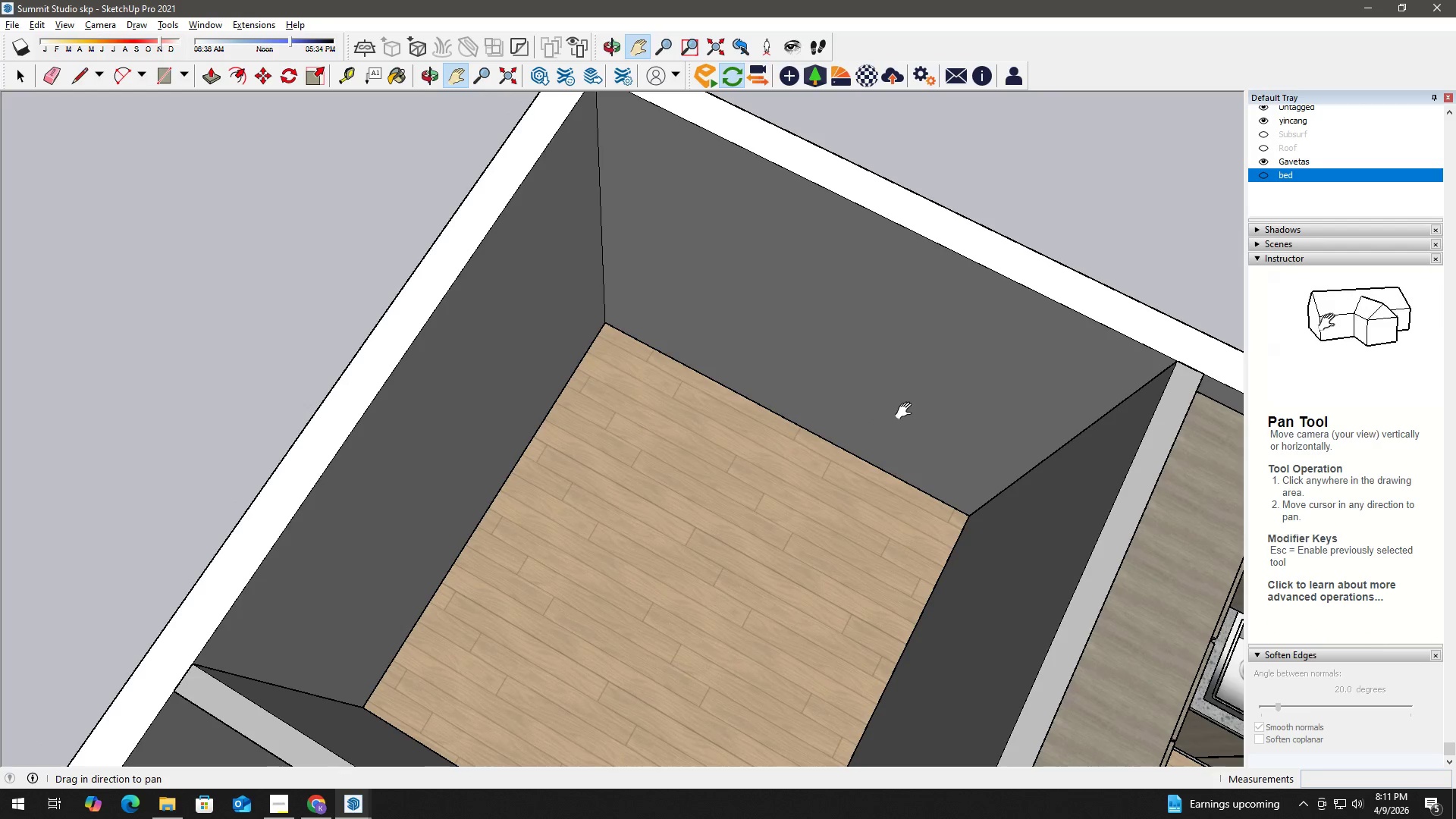 
left_click([930, 346])
 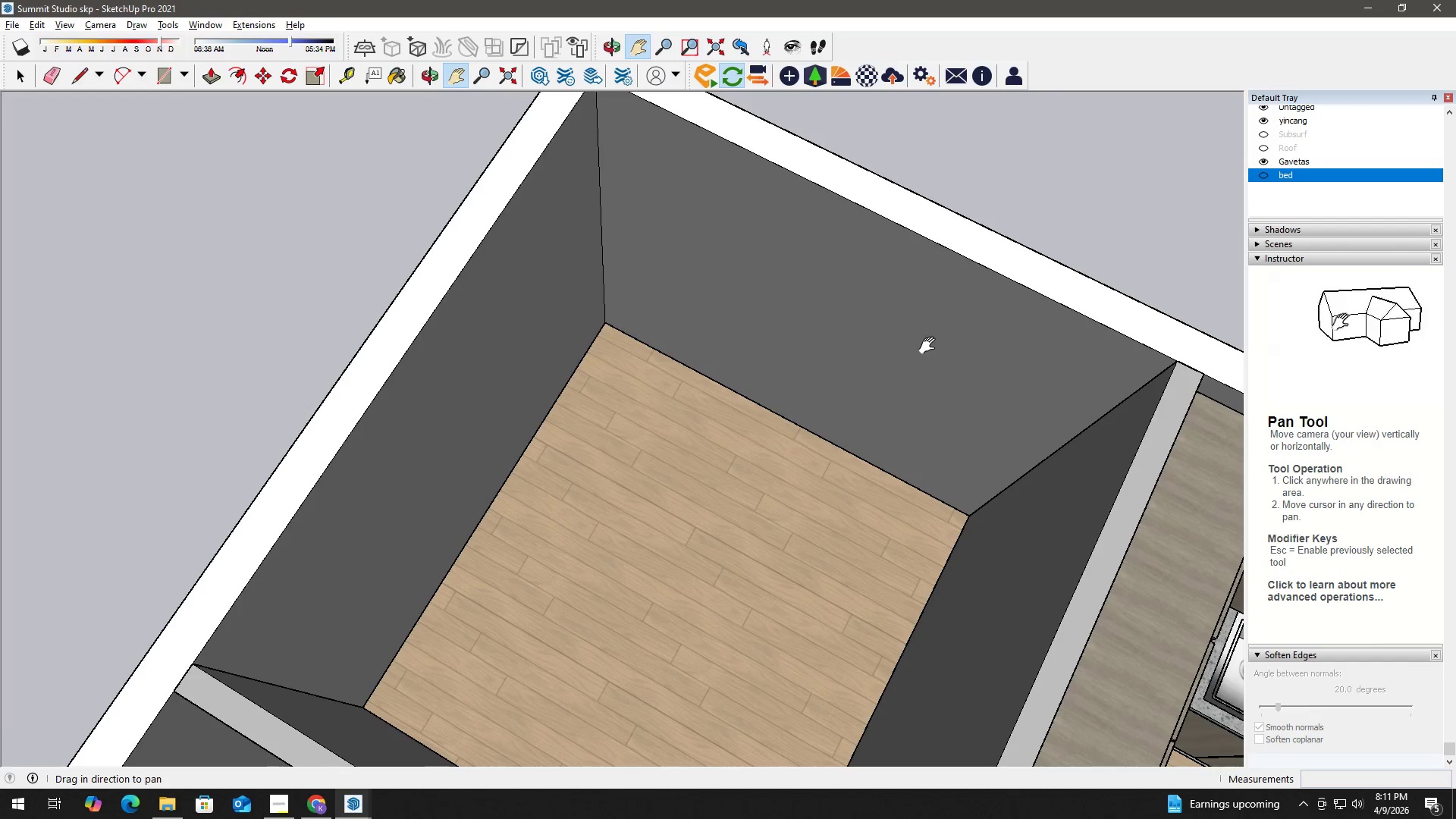 
key(Space)
 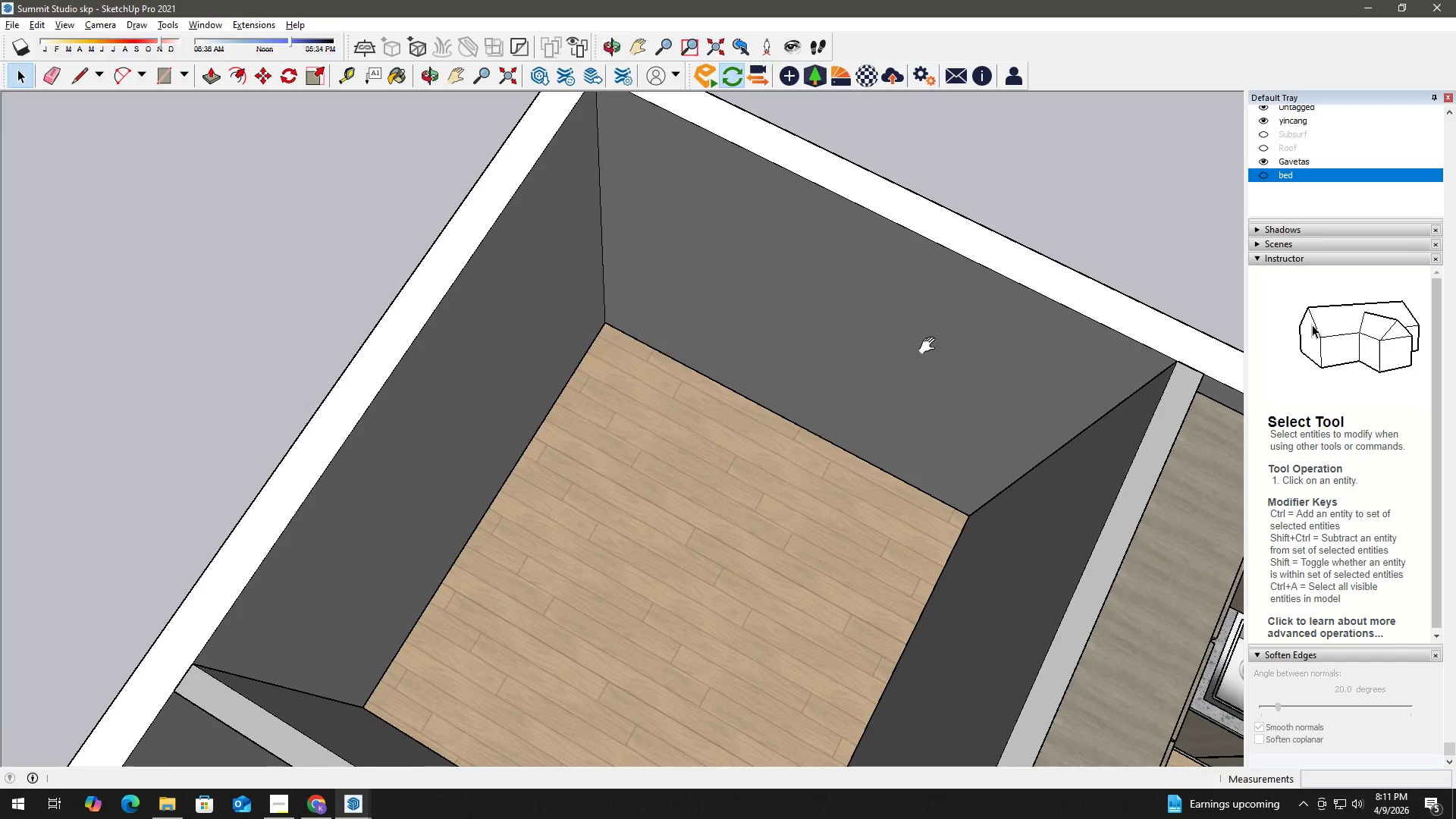 
double_click([915, 347])
 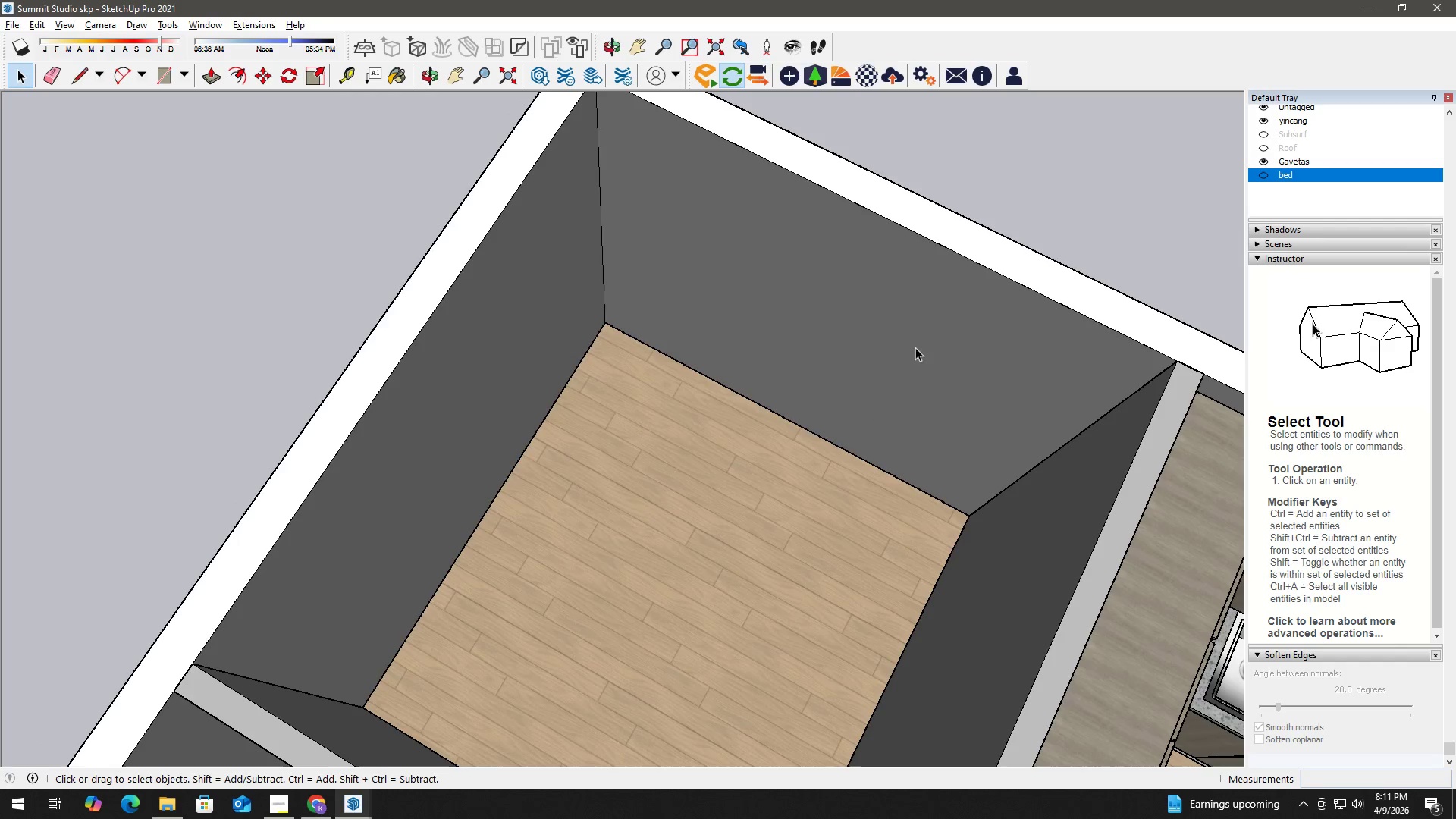 
triple_click([915, 347])
 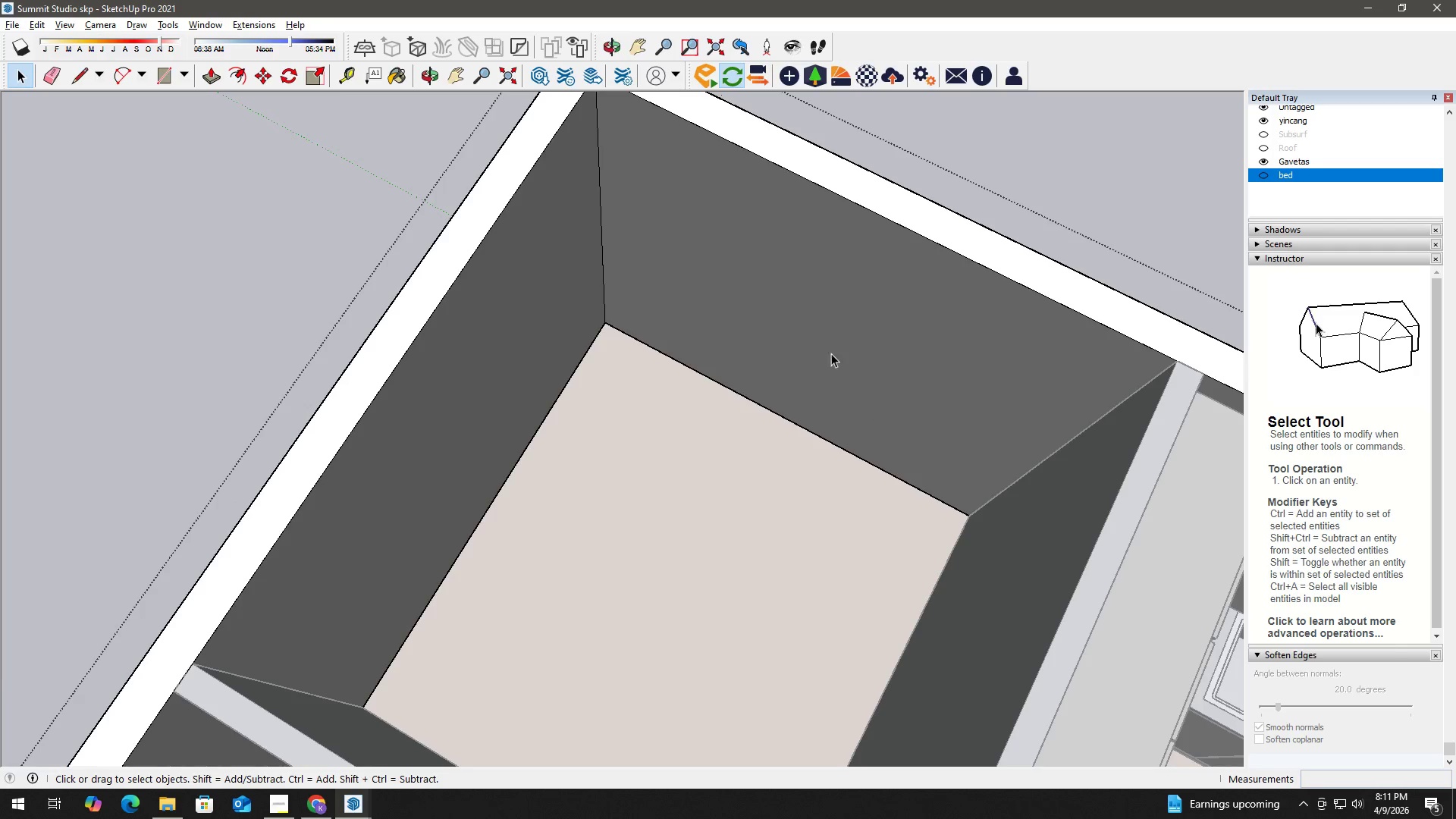 
key(B)
 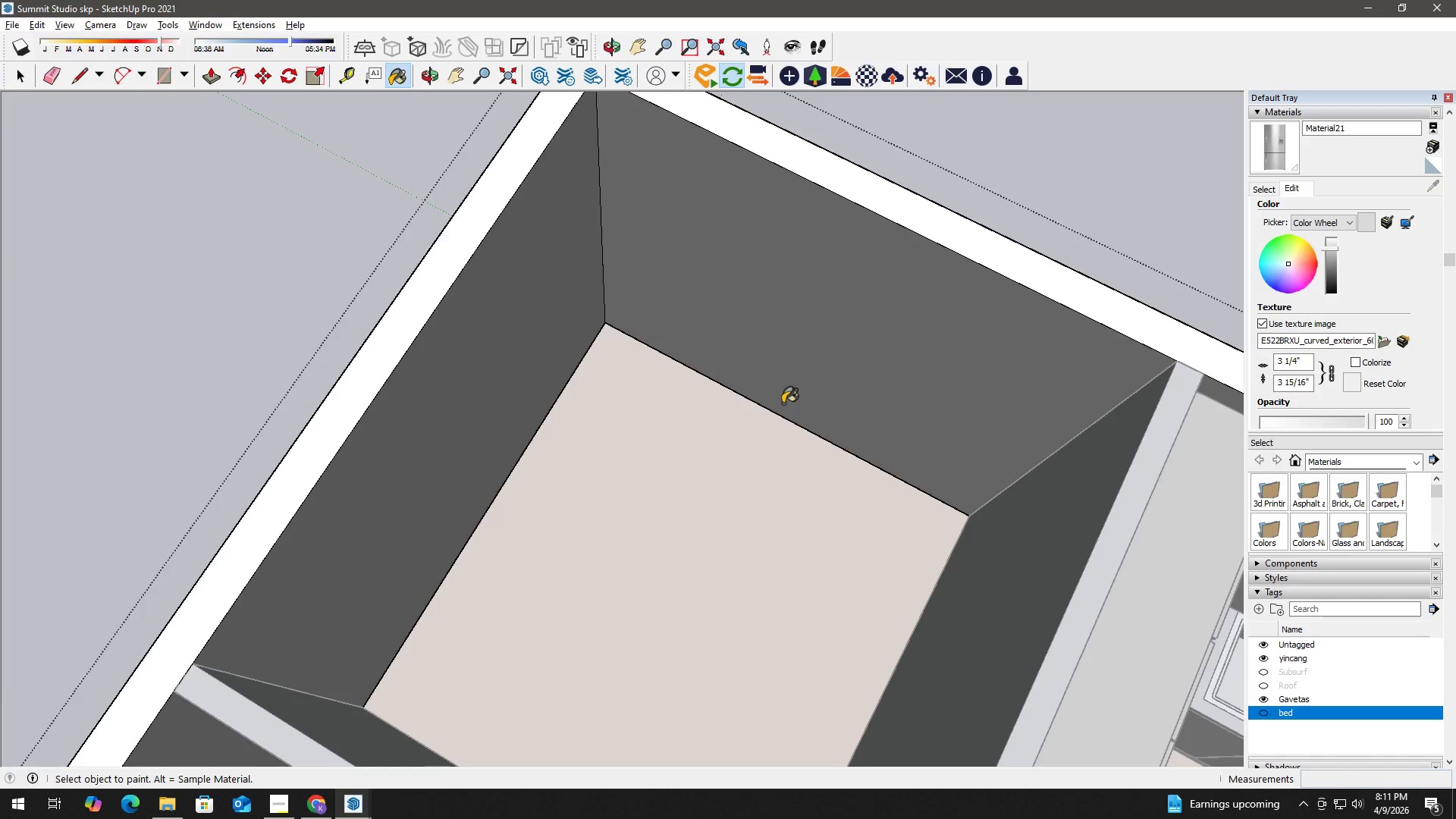 
key(Space)
 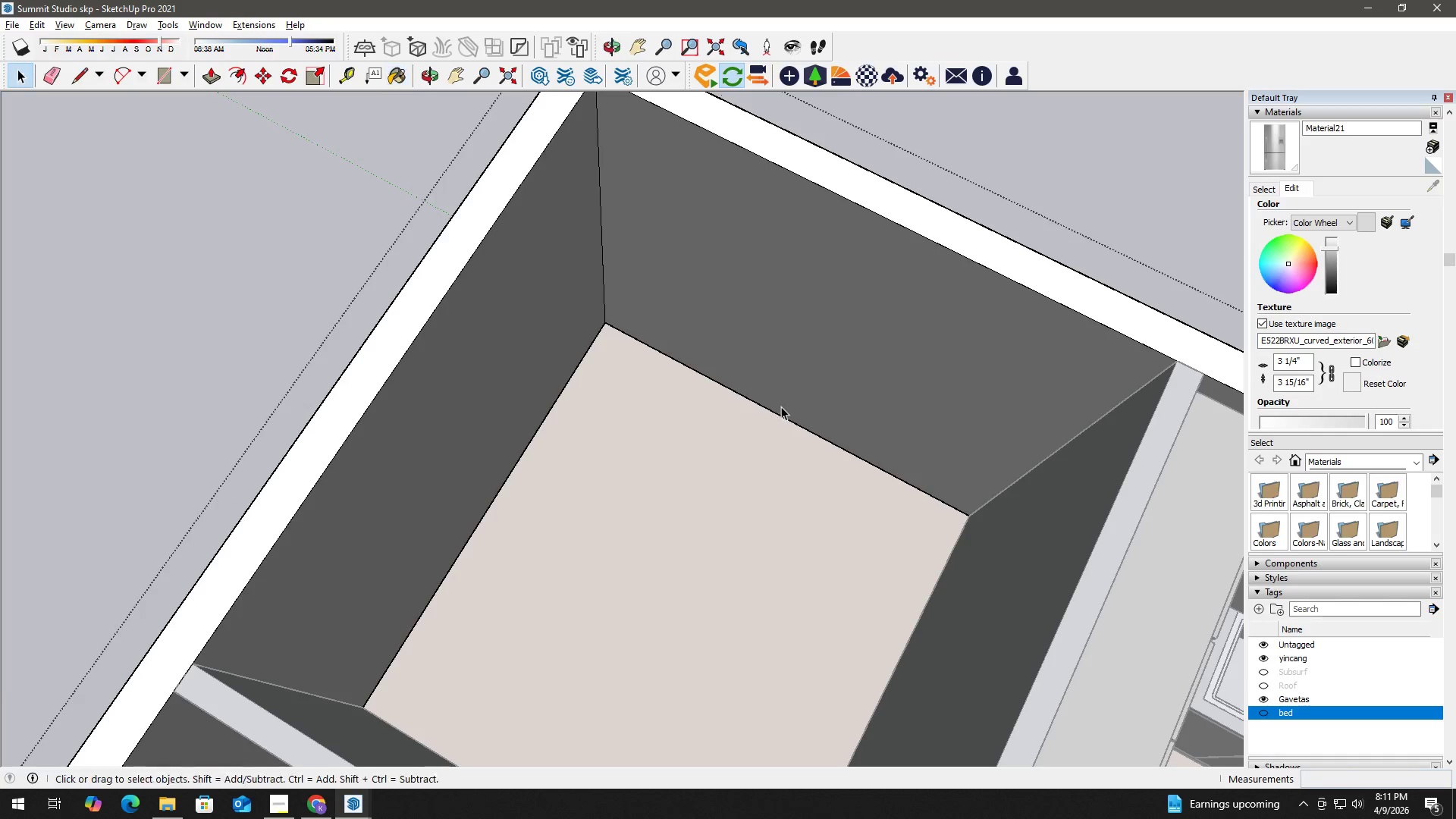 
key(T)
 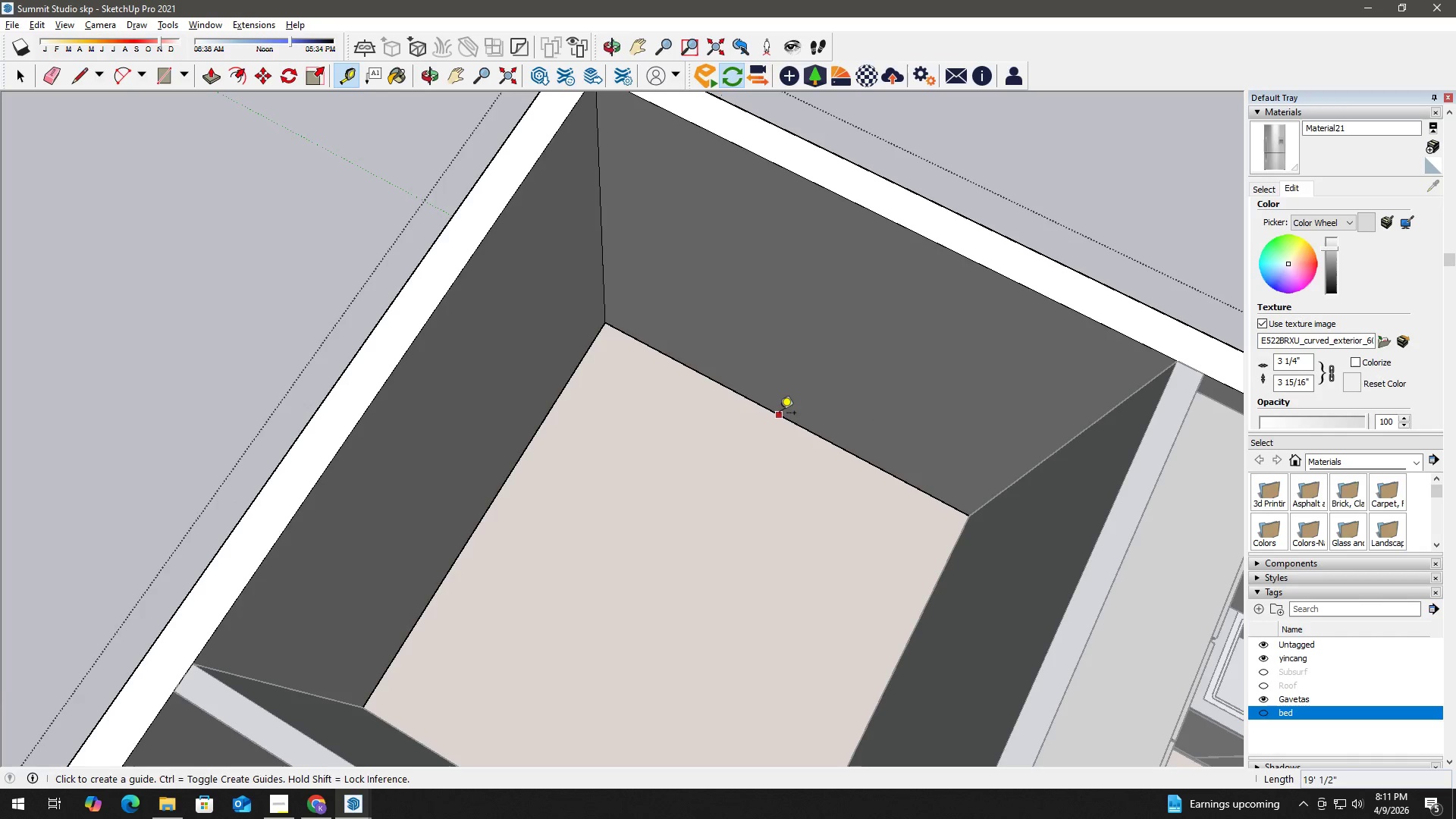 
left_click_drag(start_coordinate=[780, 414], to_coordinate=[783, 410])
 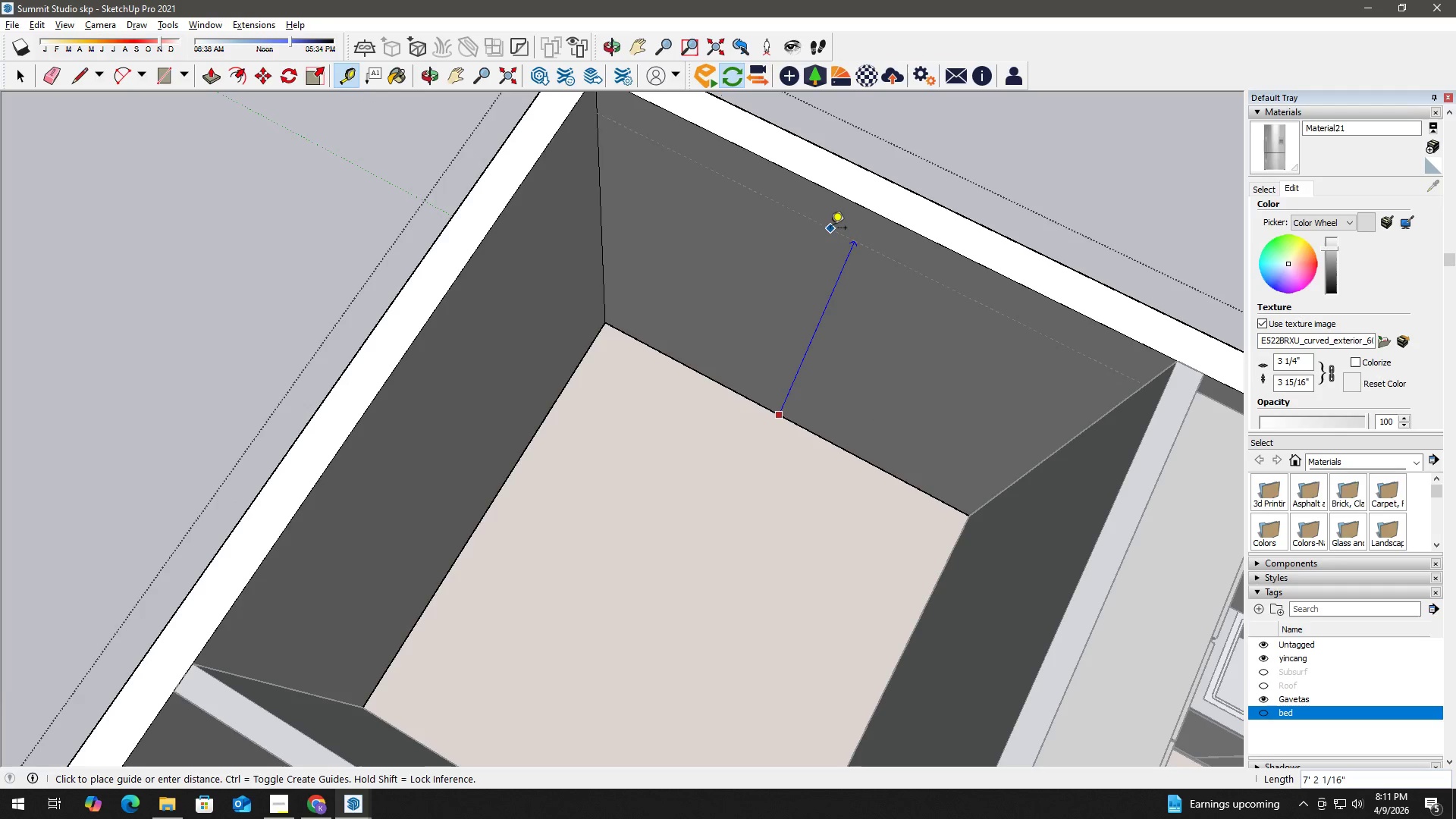 
scroll: coordinate [886, 395], scroll_direction: down, amount: 9.0
 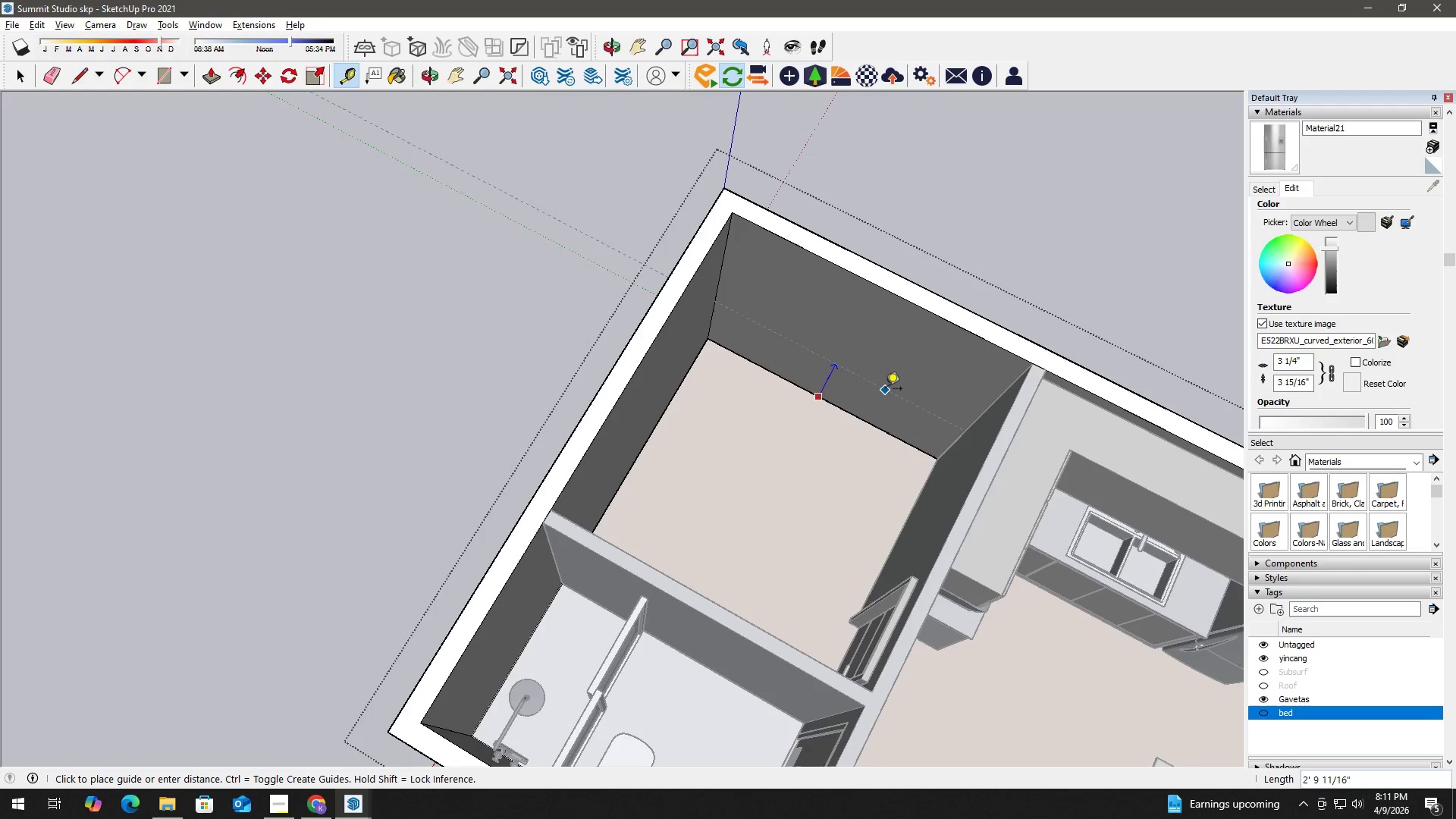 
key(Space)
 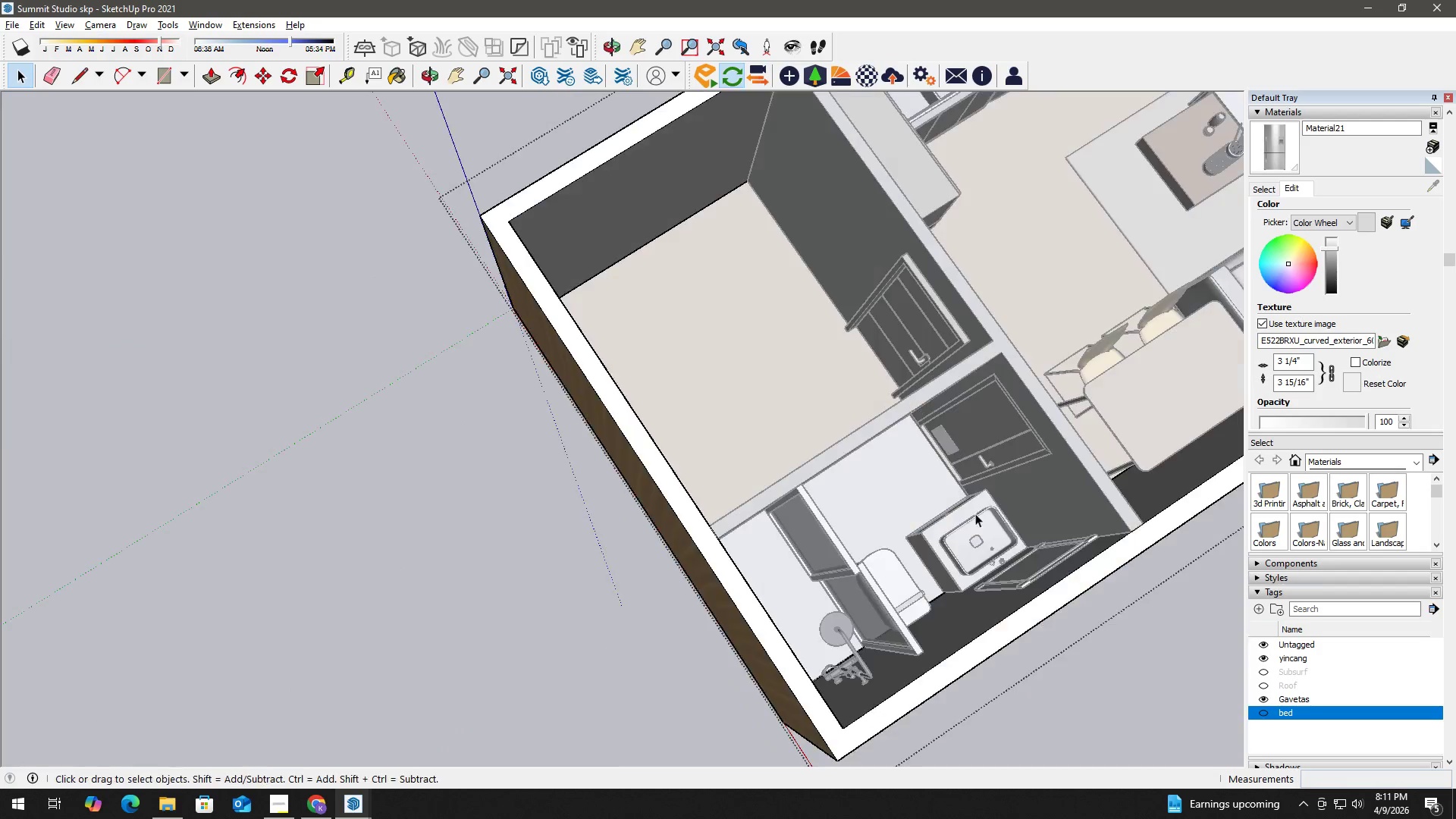 
key(Space)
 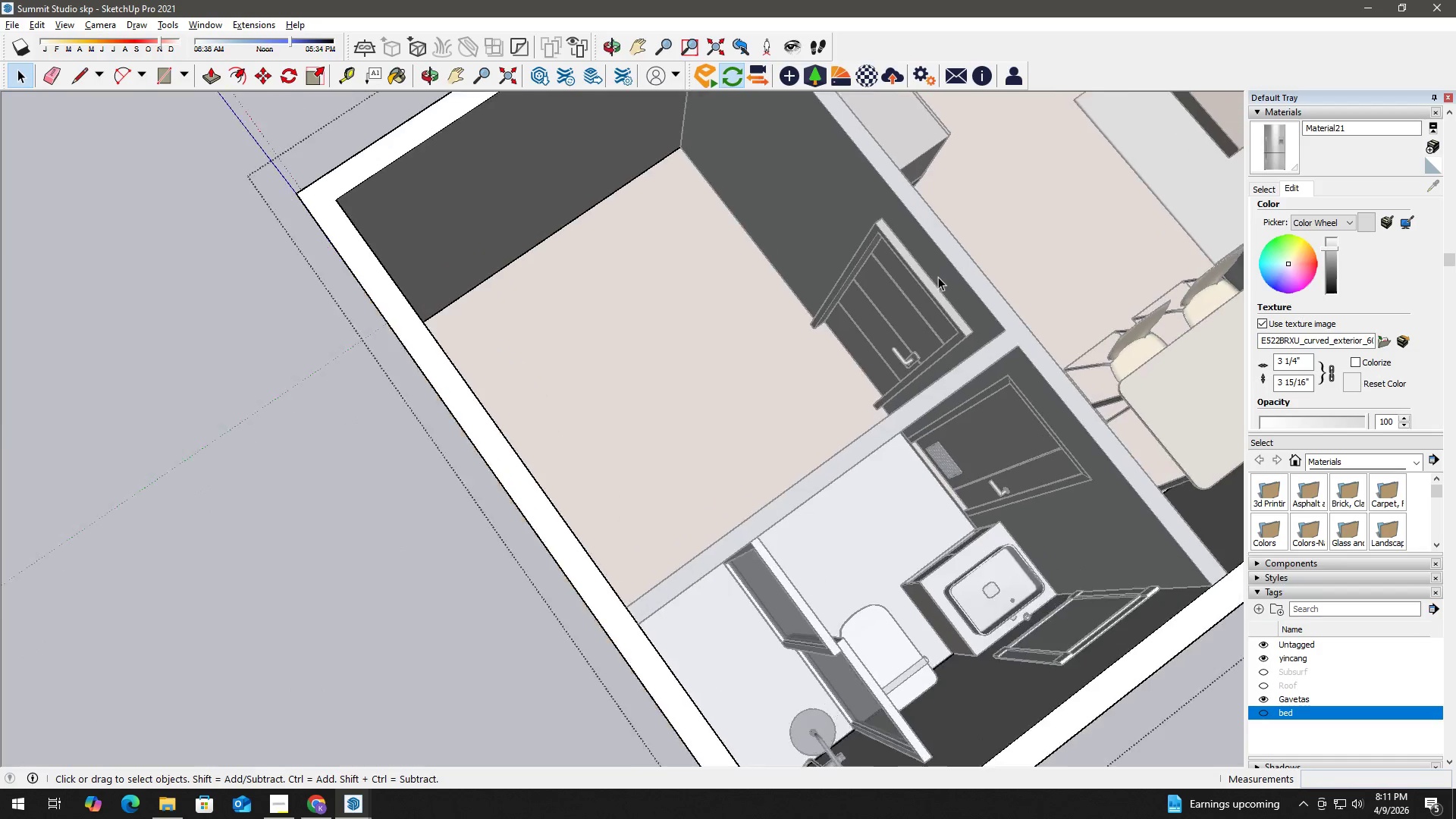 
key(Escape)
 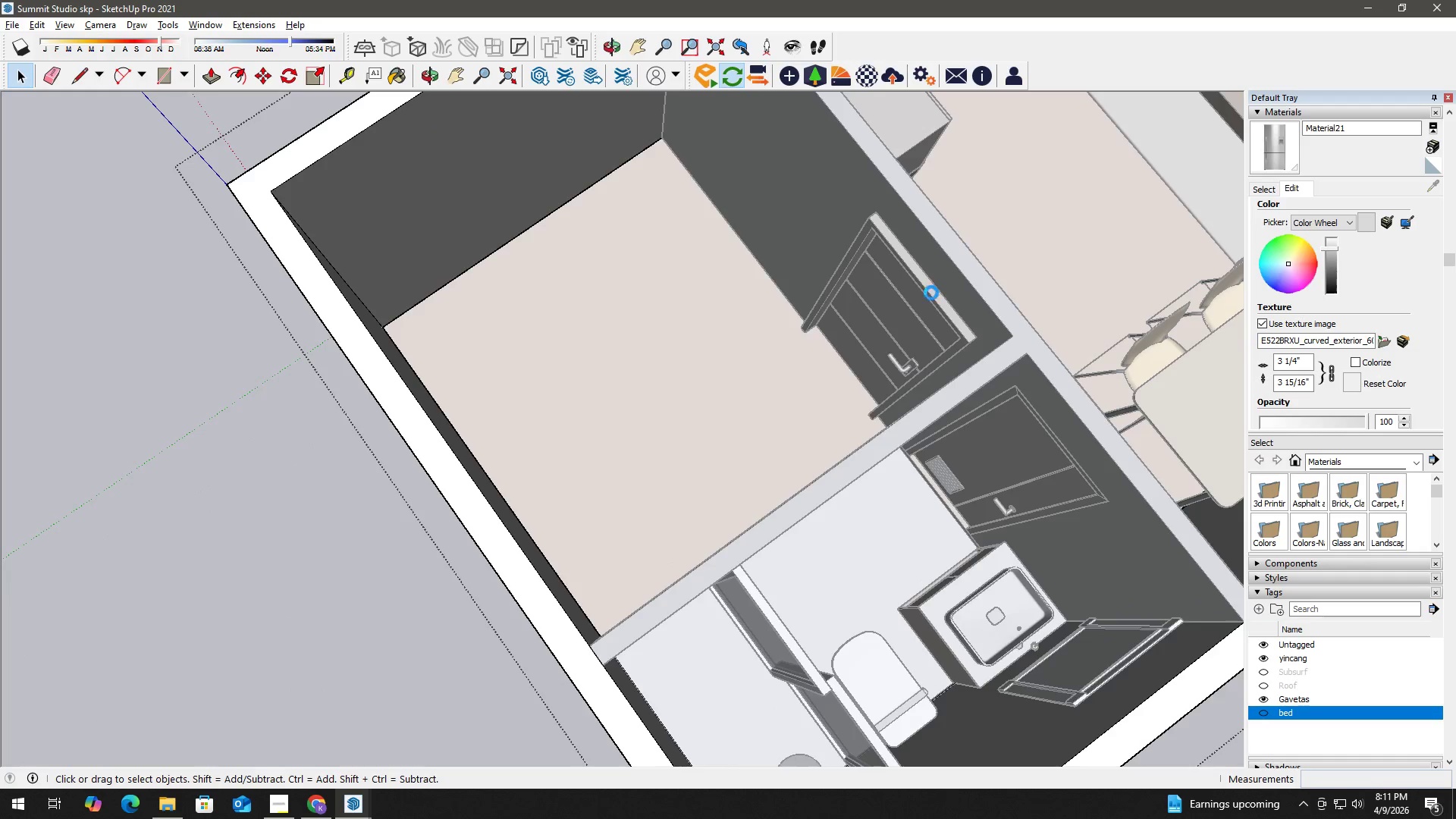 
key(Escape)
 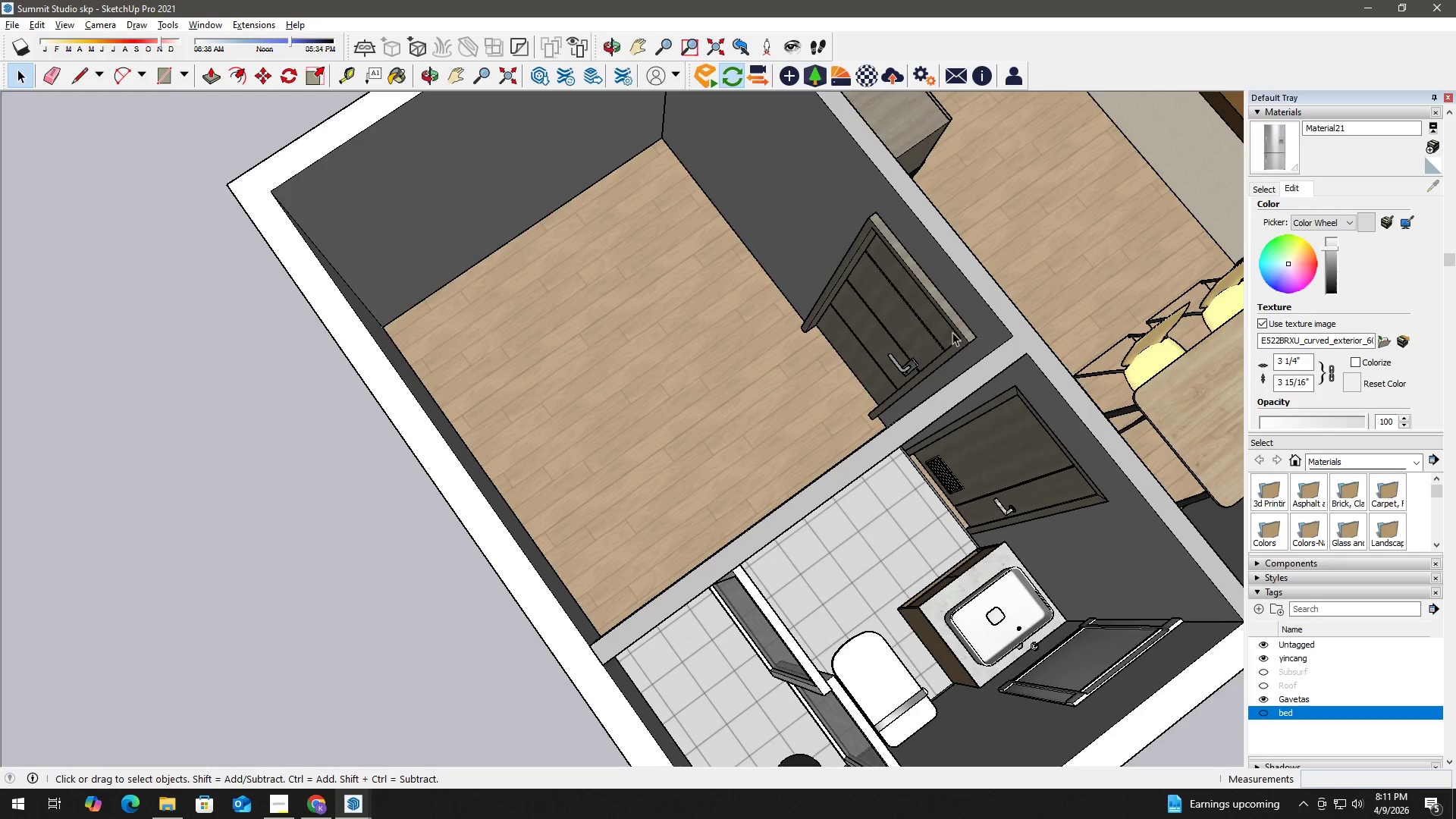 
scroll: coordinate [938, 277], scroll_direction: up, amount: 7.0
 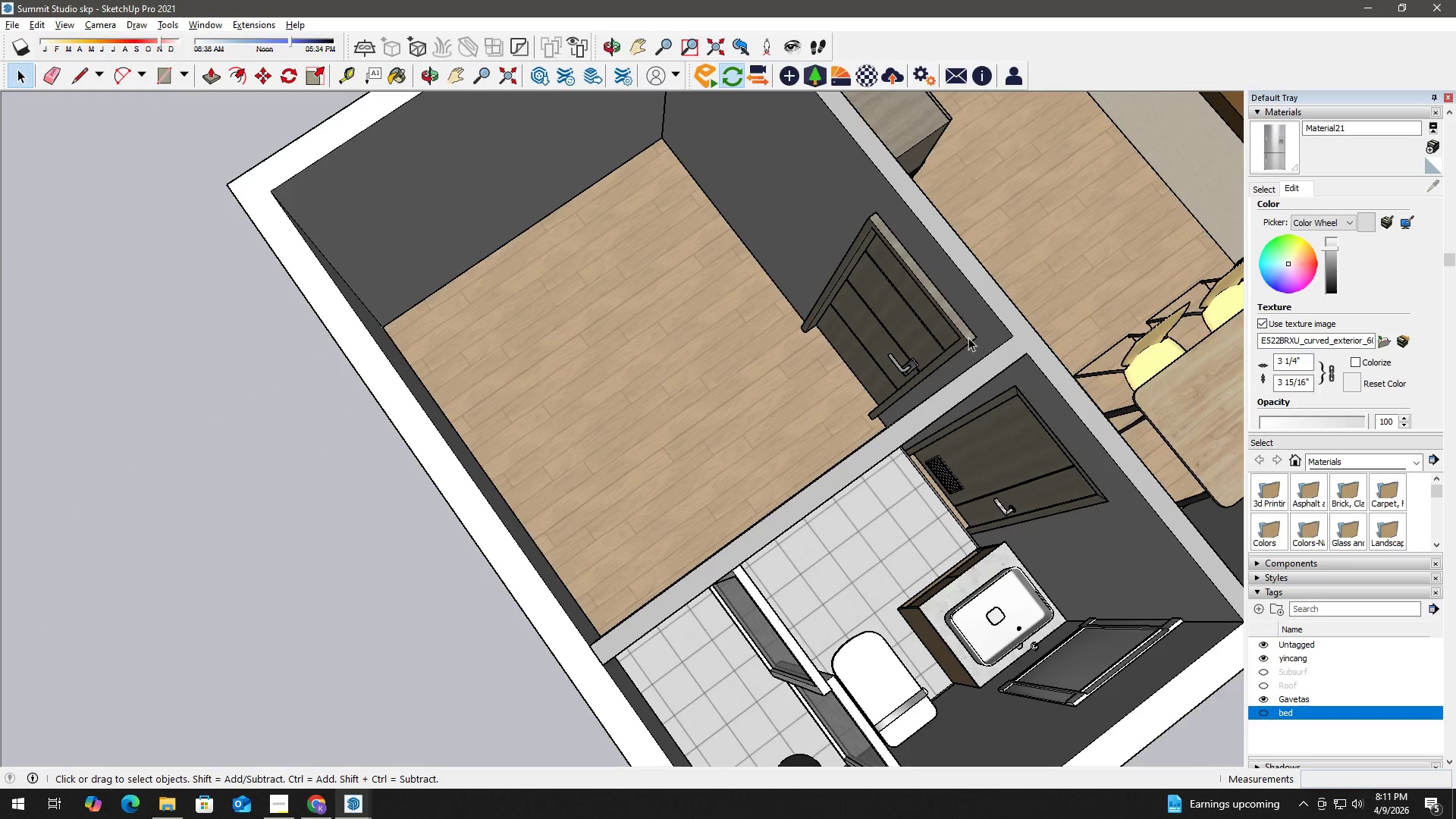 
key(Escape)
 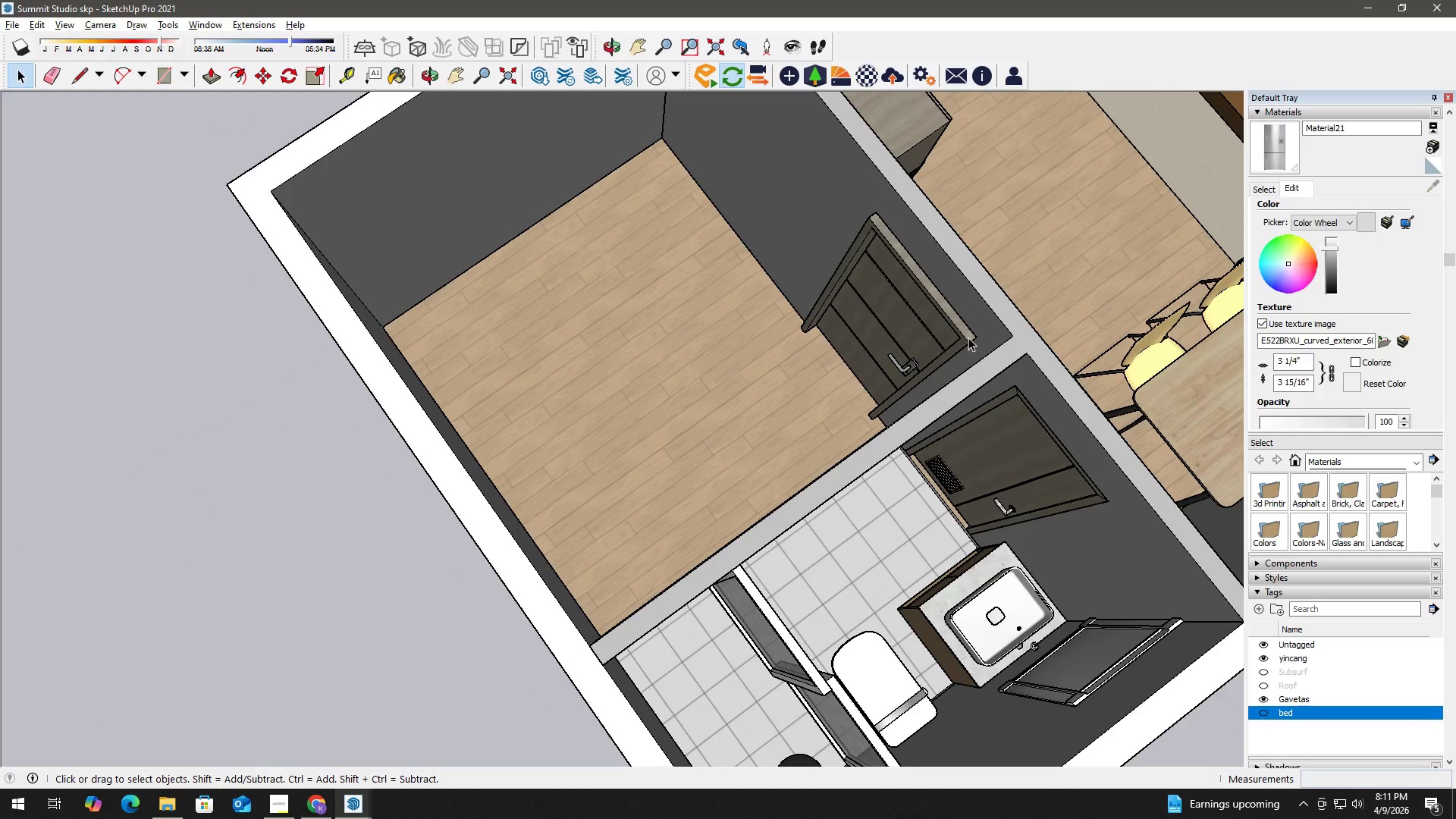 
key(Escape)
 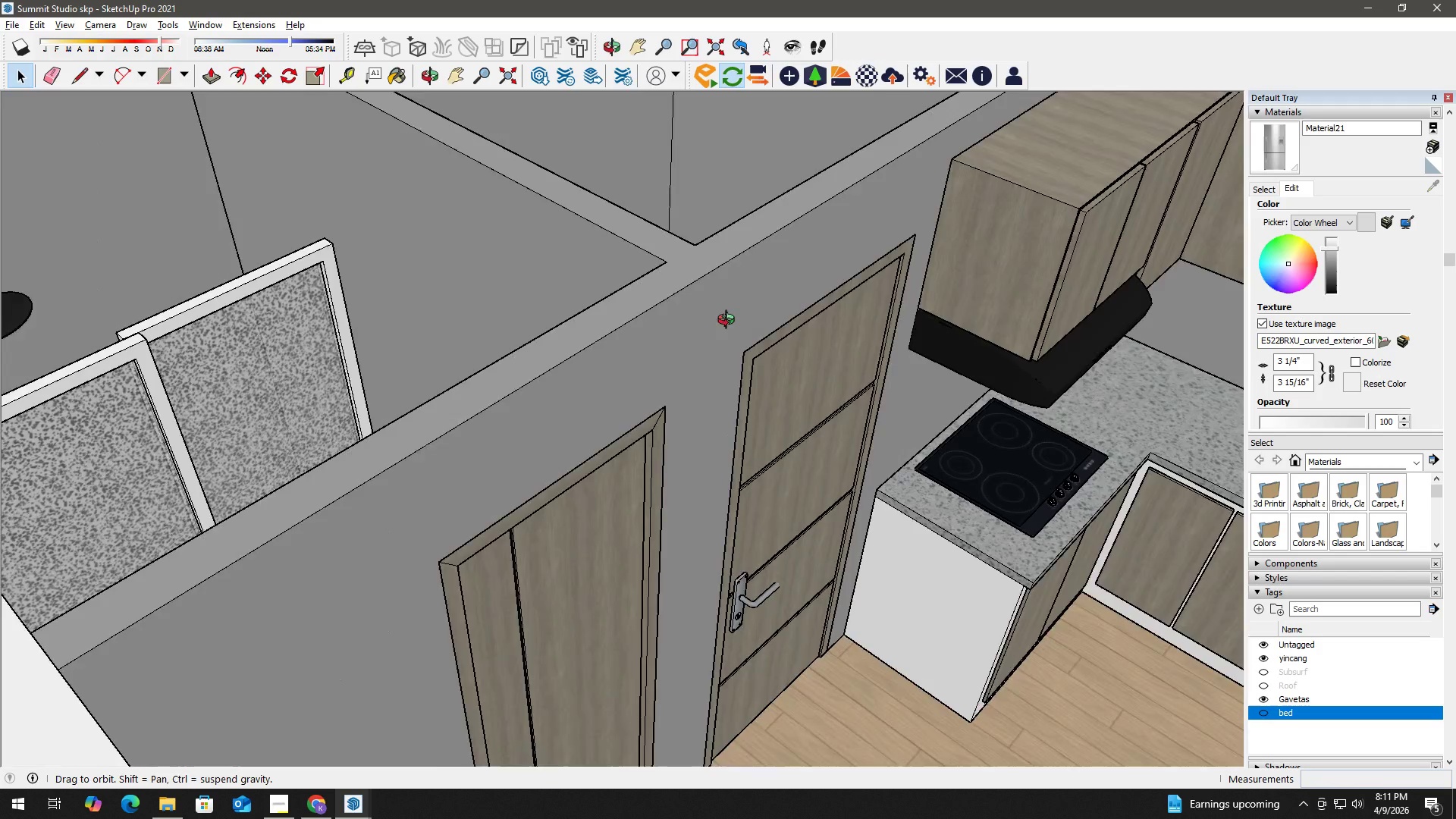 
scroll: coordinate [981, 340], scroll_direction: up, amount: 5.0
 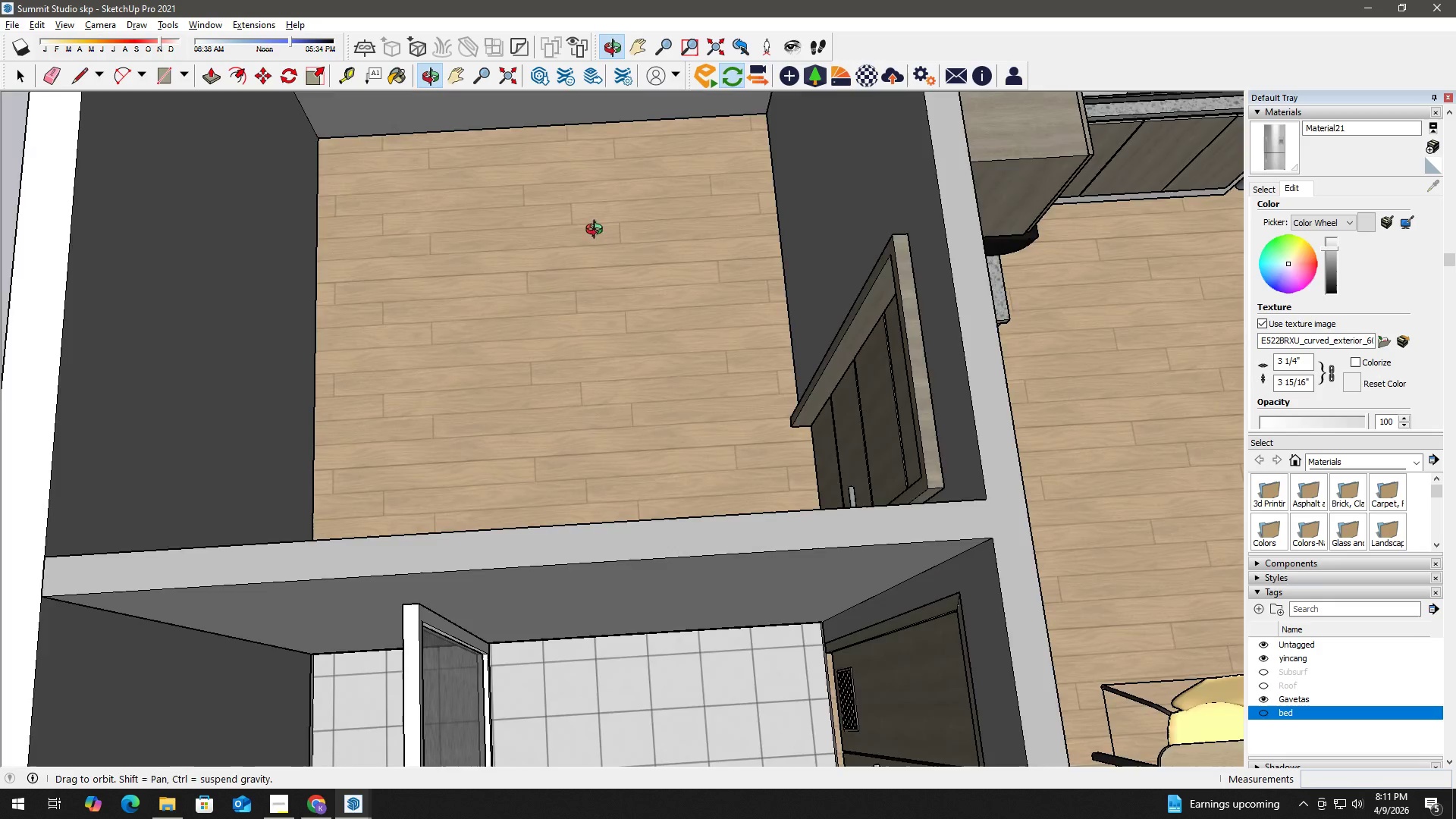 
scroll: coordinate [720, 315], scroll_direction: down, amount: 2.0
 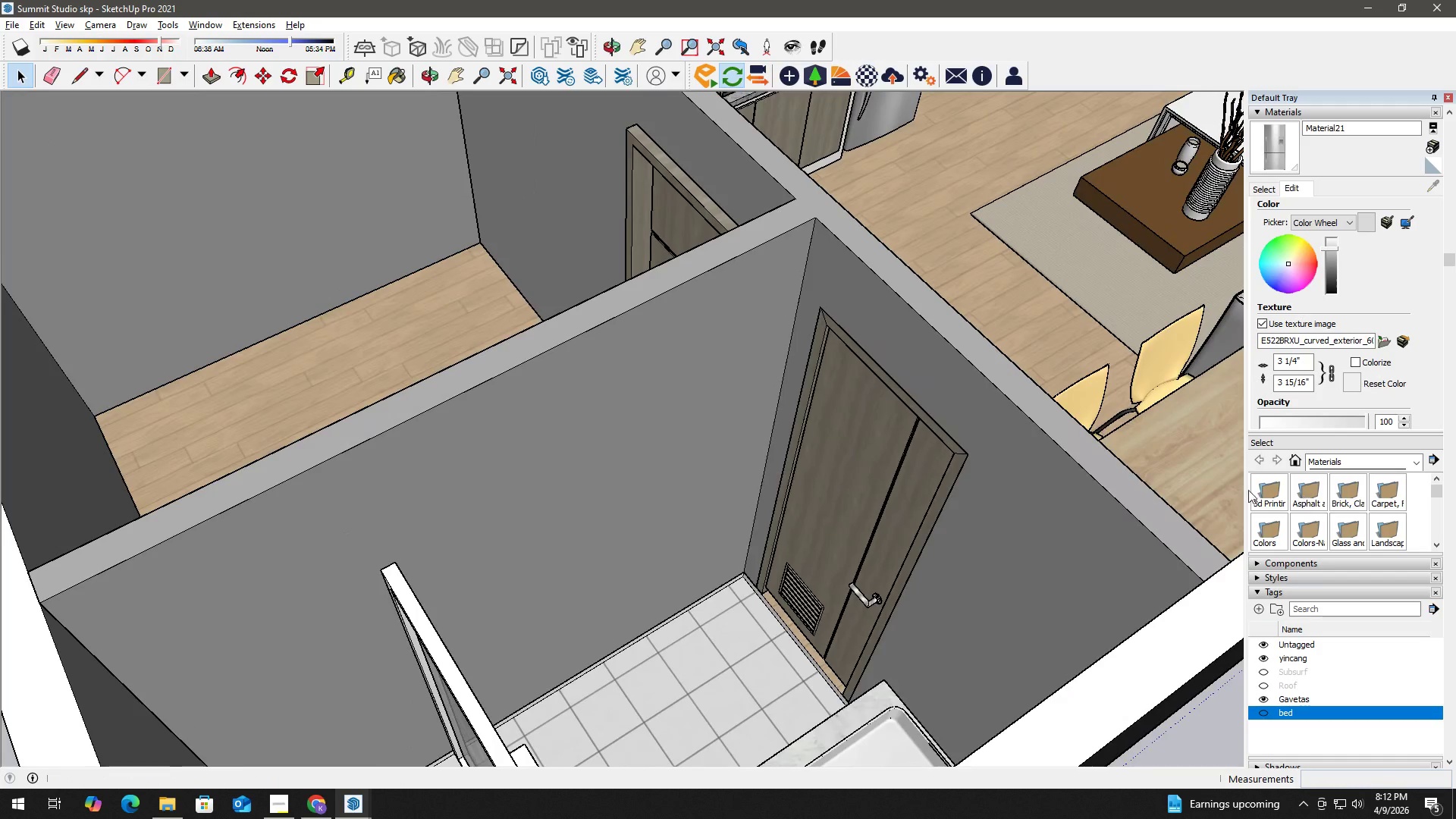 
key(H)
 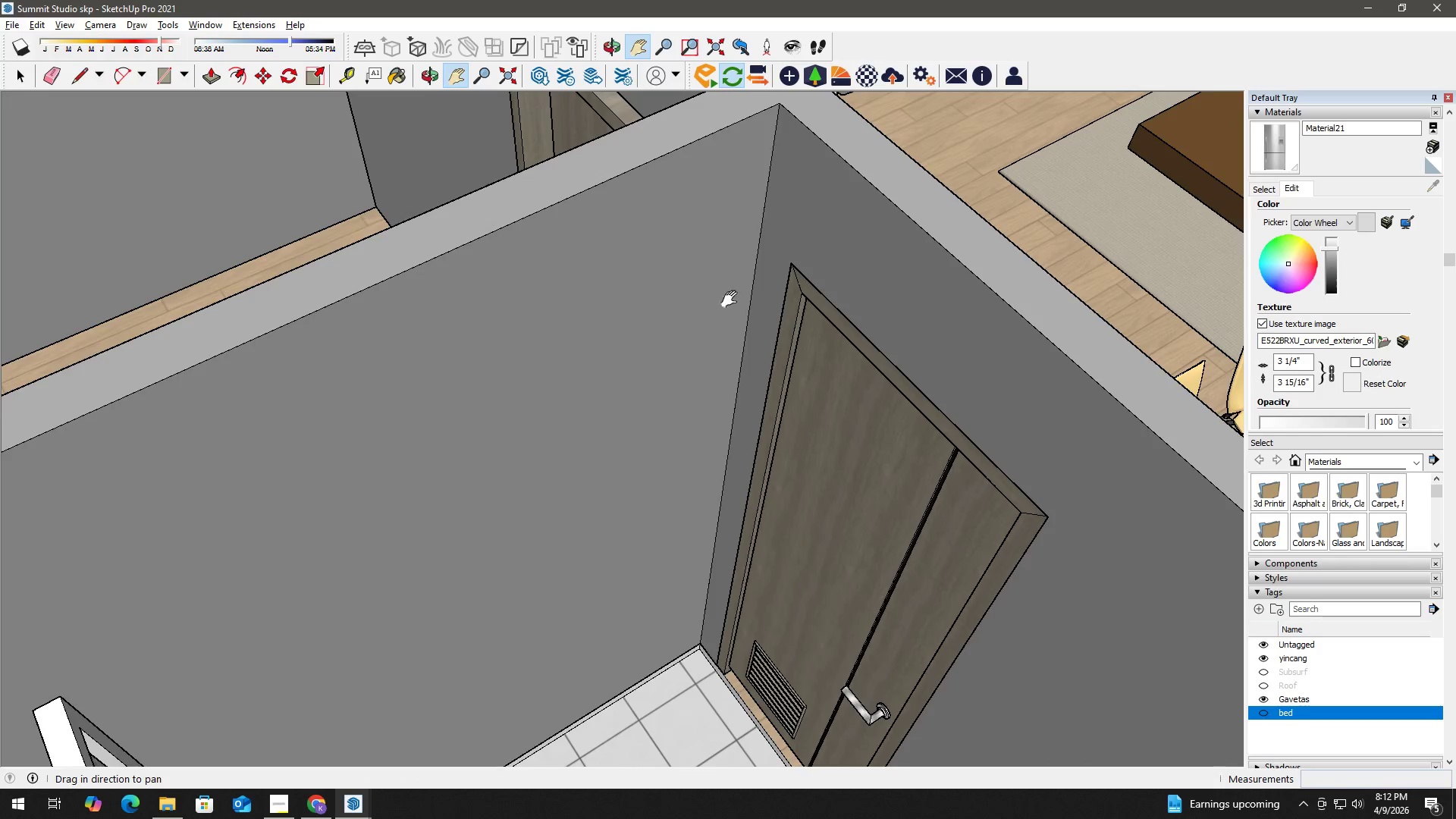 
scroll: coordinate [786, 325], scroll_direction: up, amount: 5.0
 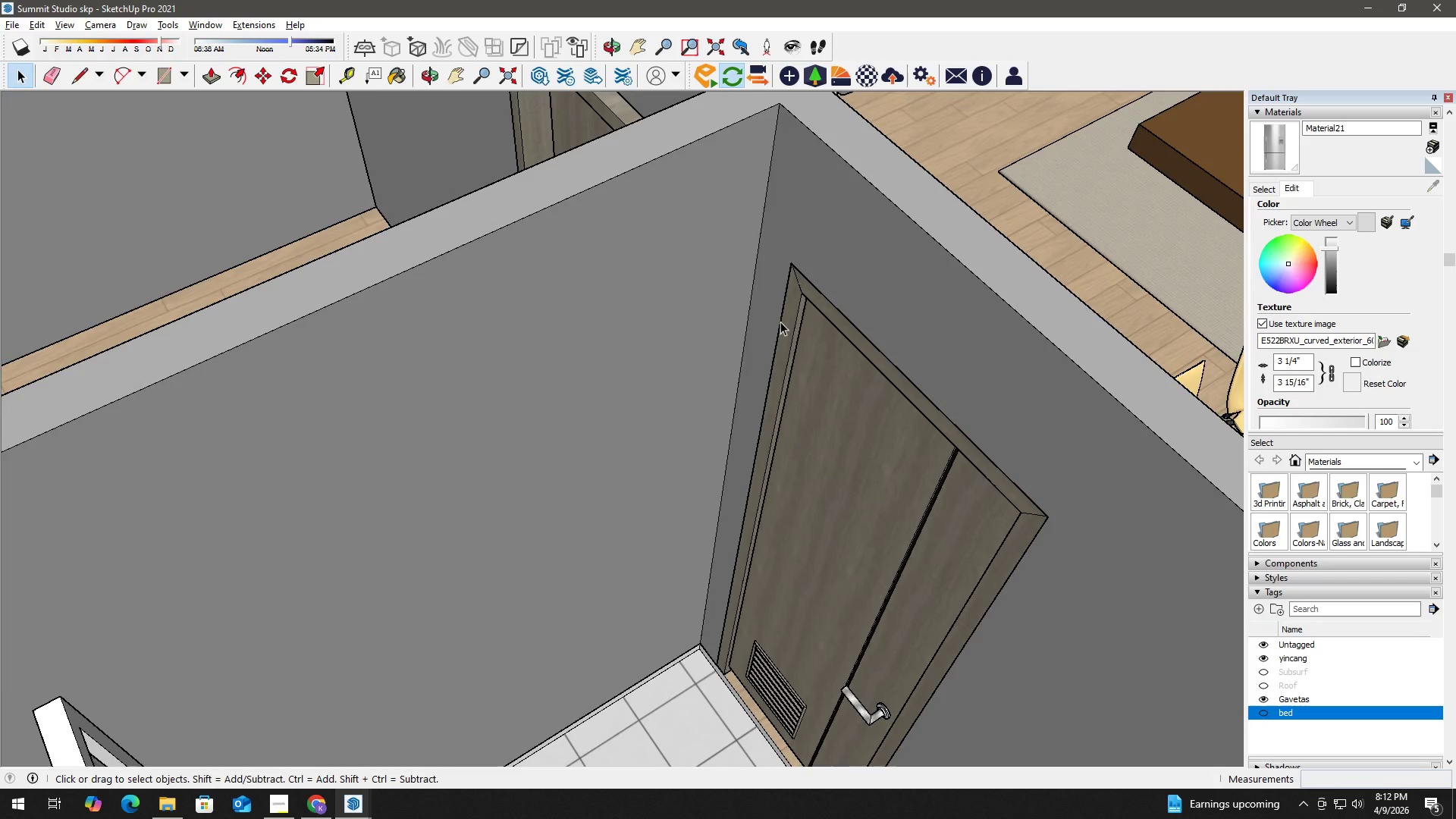 
left_click_drag(start_coordinate=[727, 303], to_coordinate=[855, 554])
 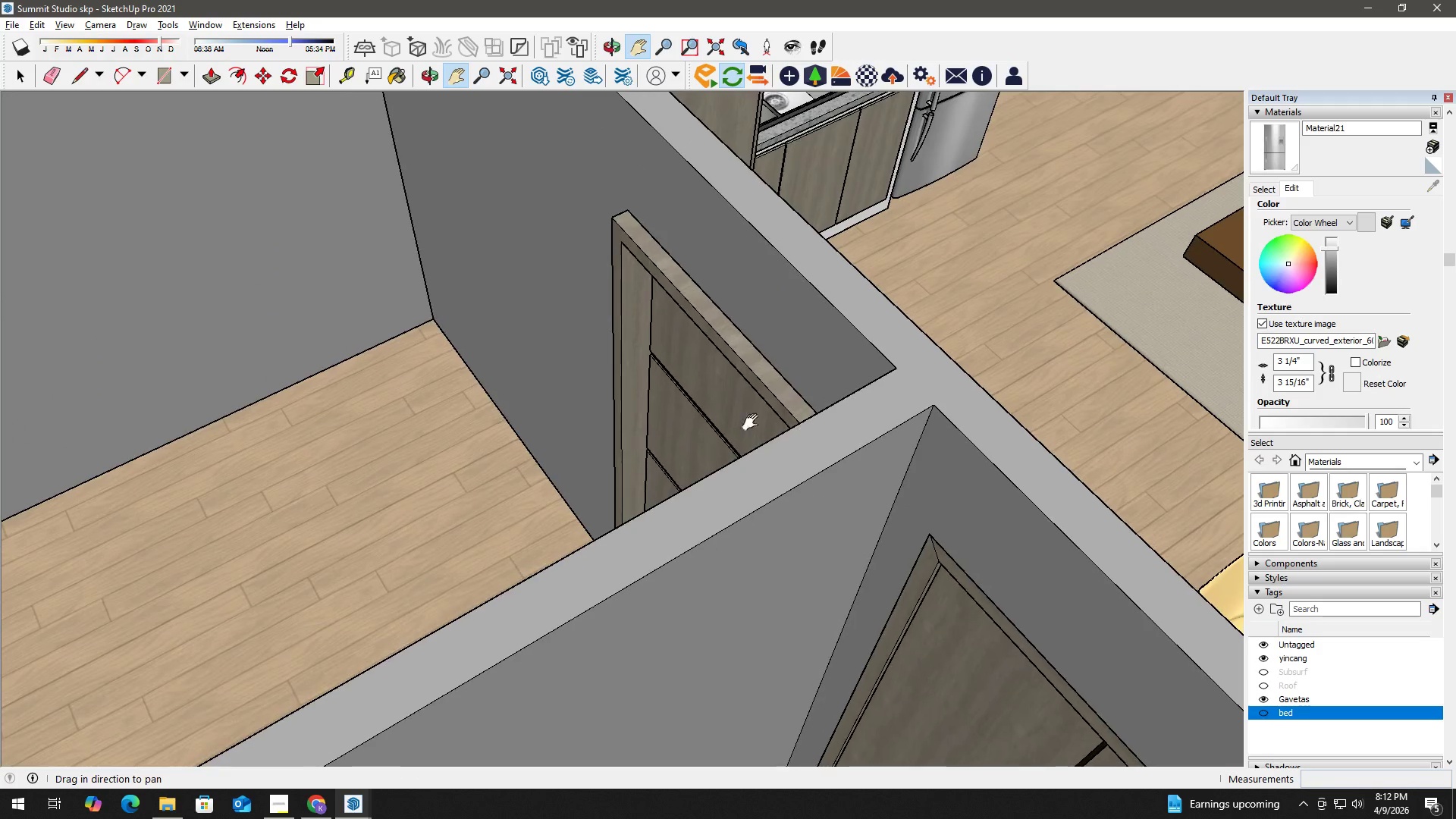 
key(Space)
 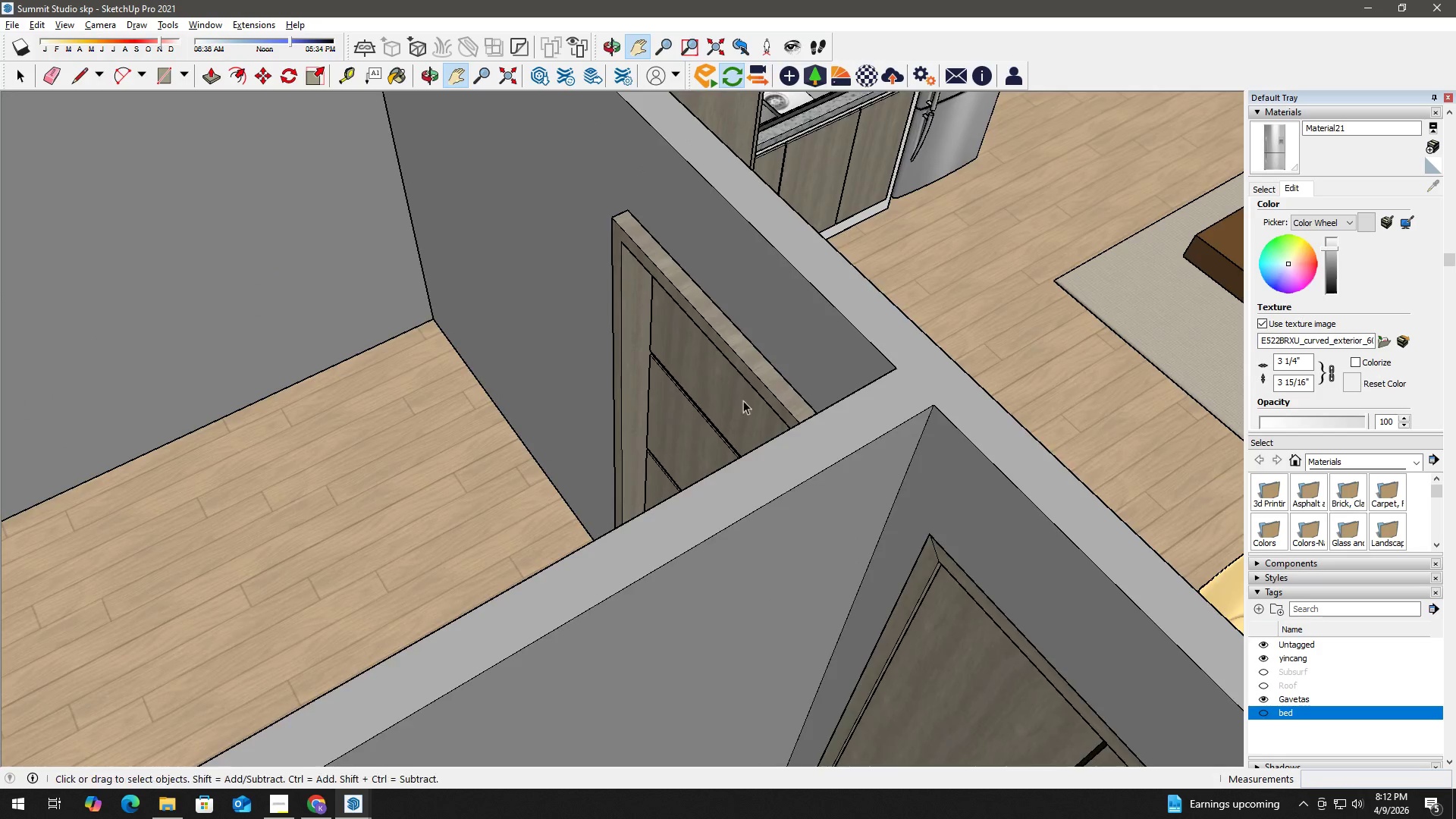 
double_click([734, 350])
 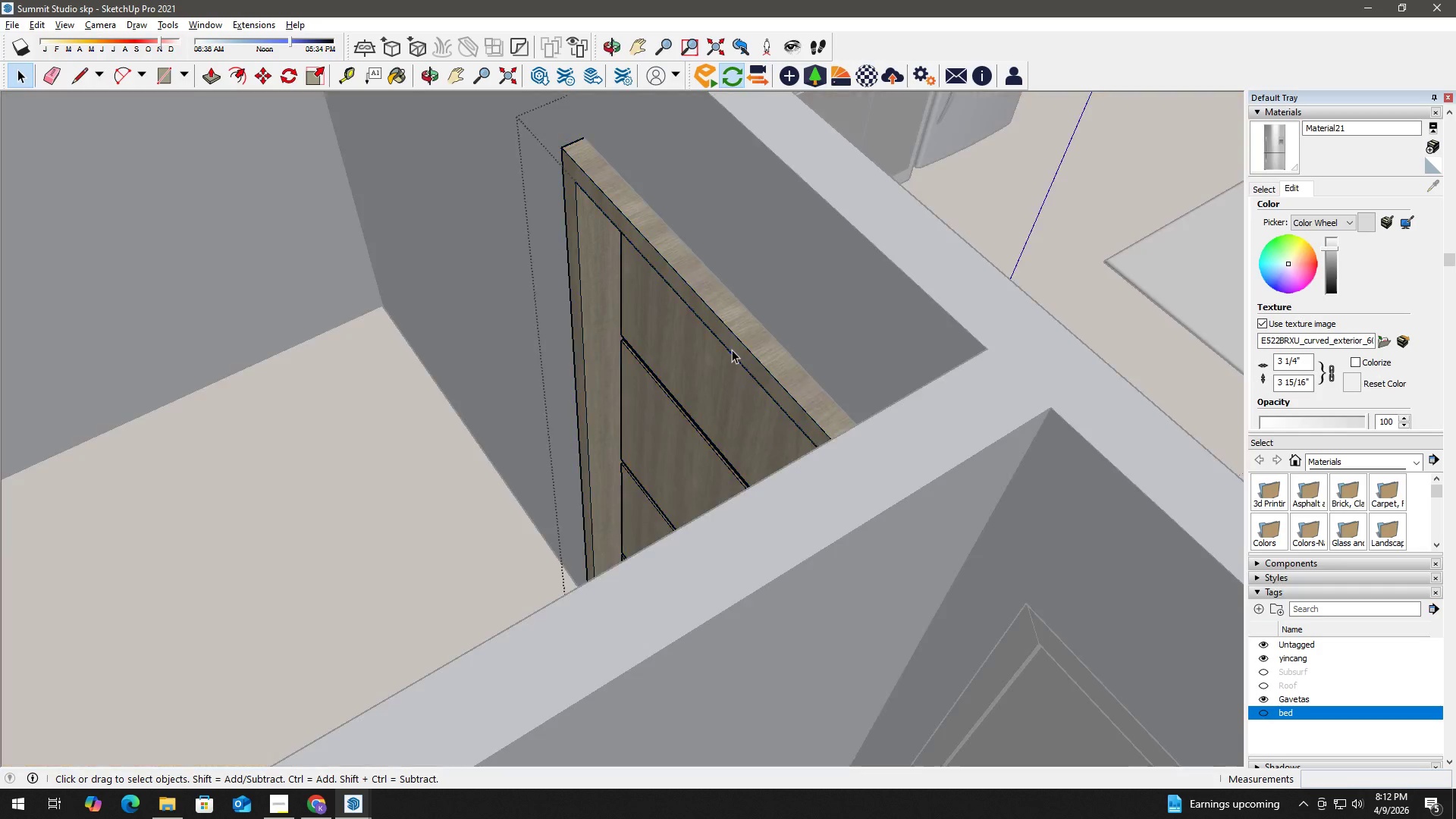 
scroll: coordinate [737, 389], scroll_direction: up, amount: 3.0
 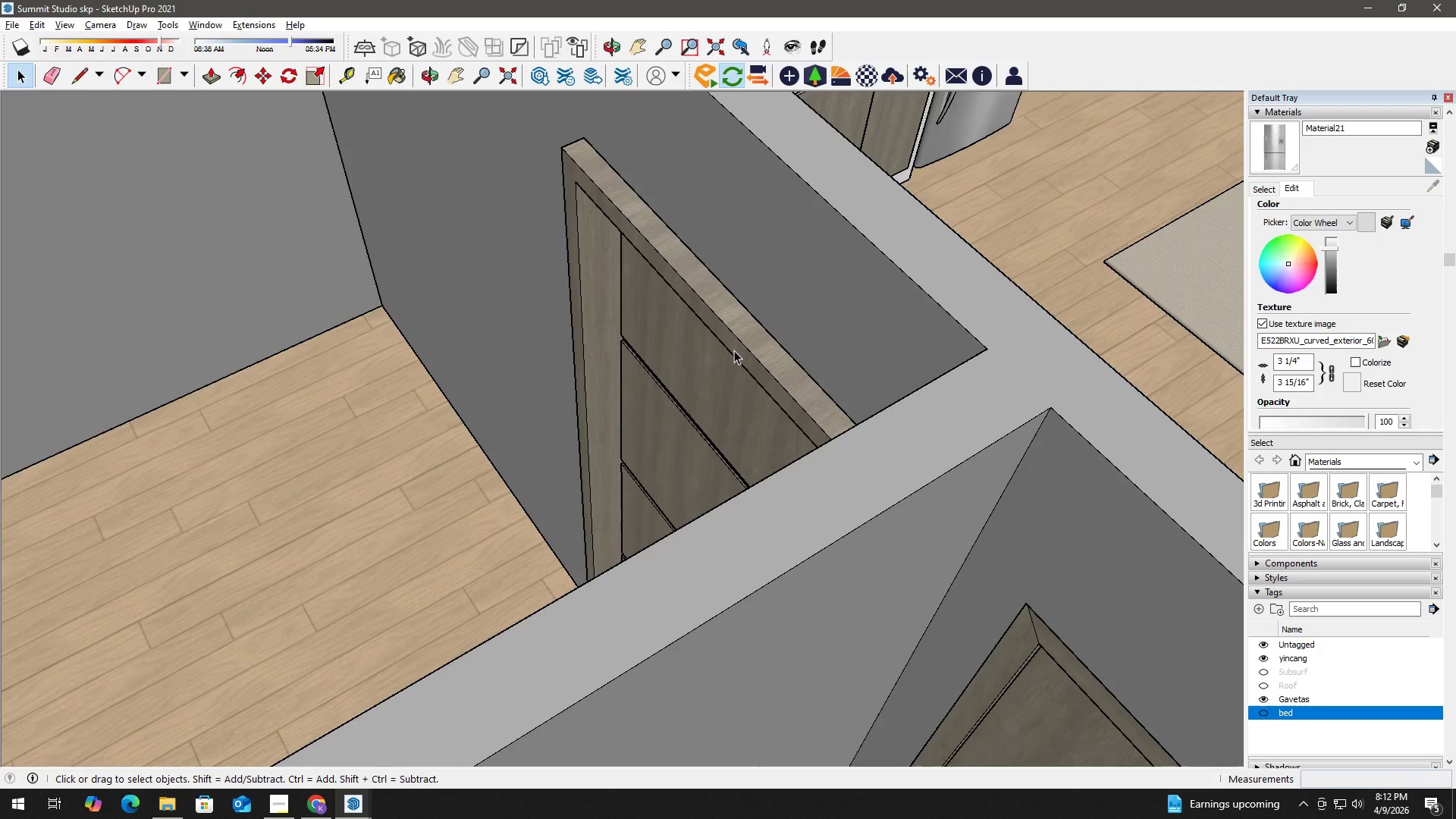 
key(H)
 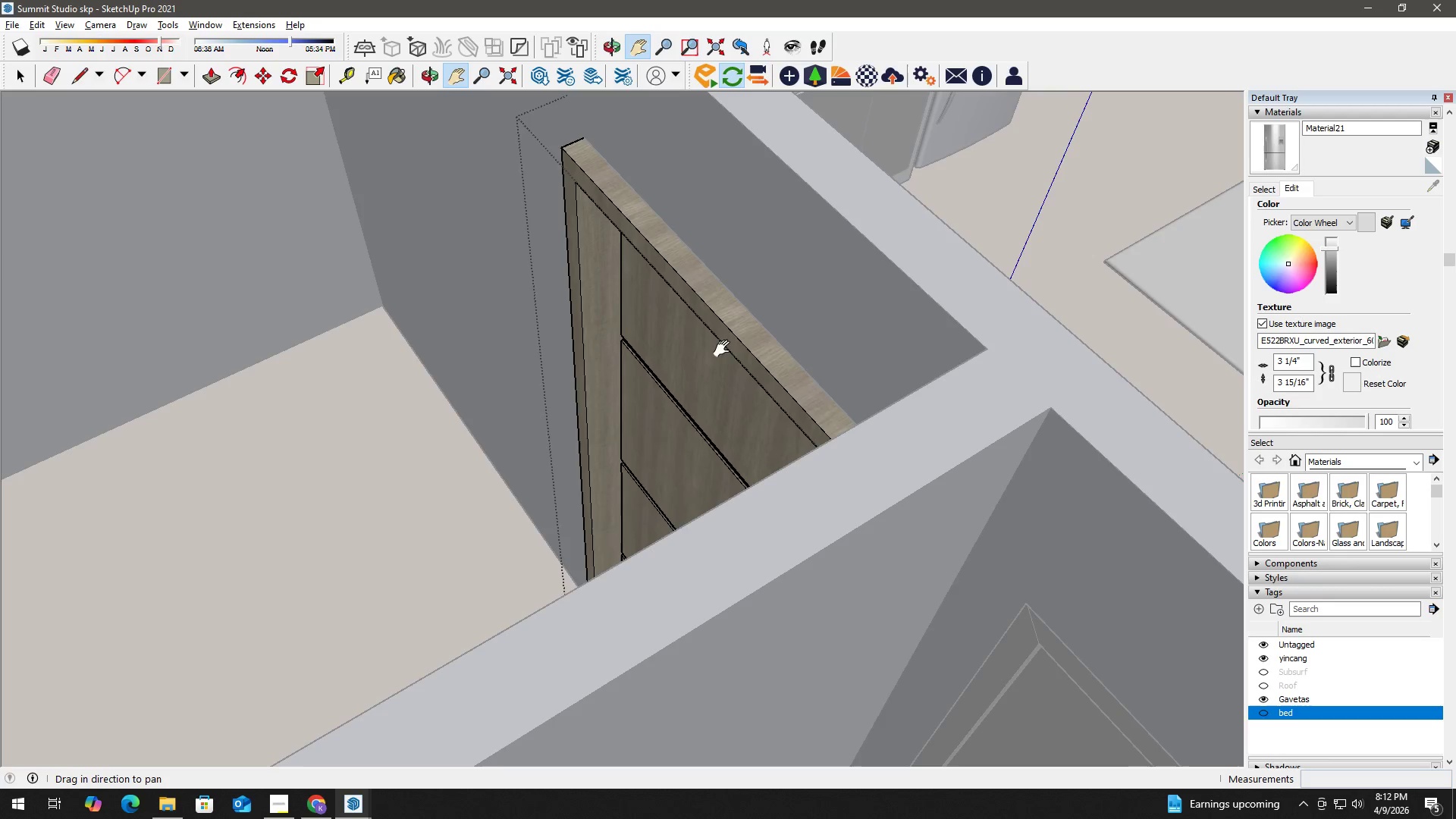 
left_click_drag(start_coordinate=[725, 350], to_coordinate=[772, 443])
 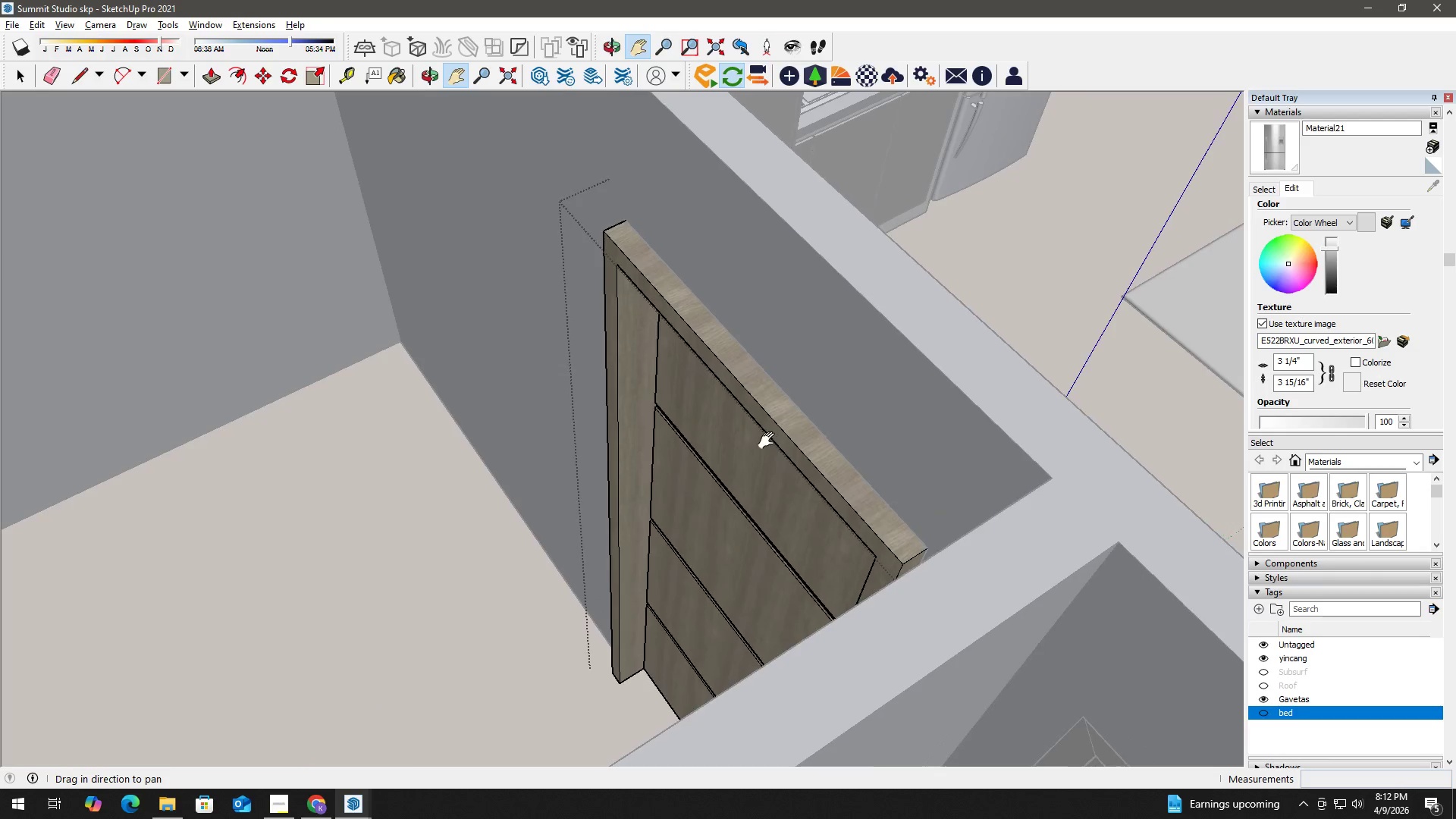 
key(Space)
 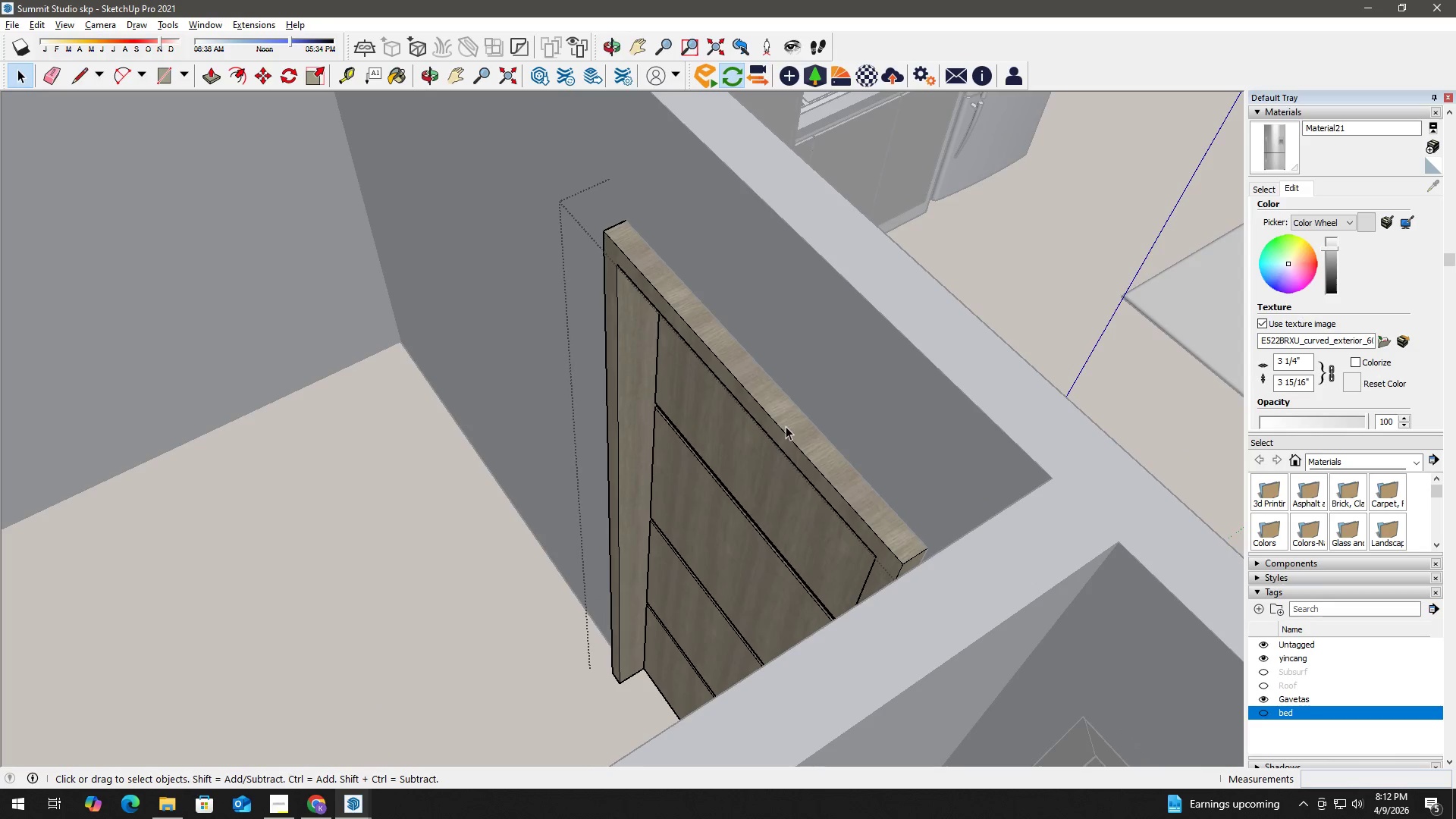 
left_click([786, 426])
 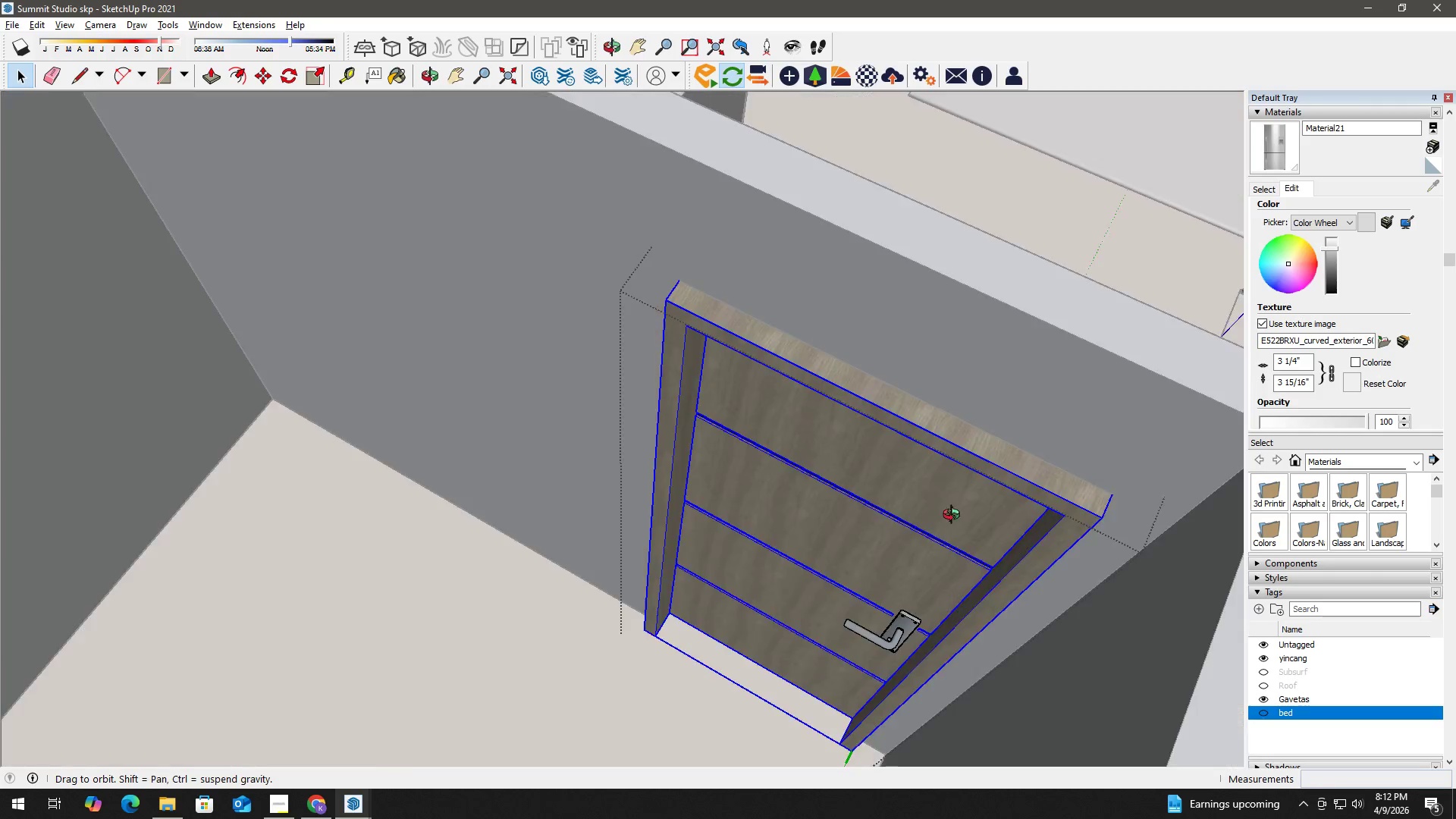 
key(S)
 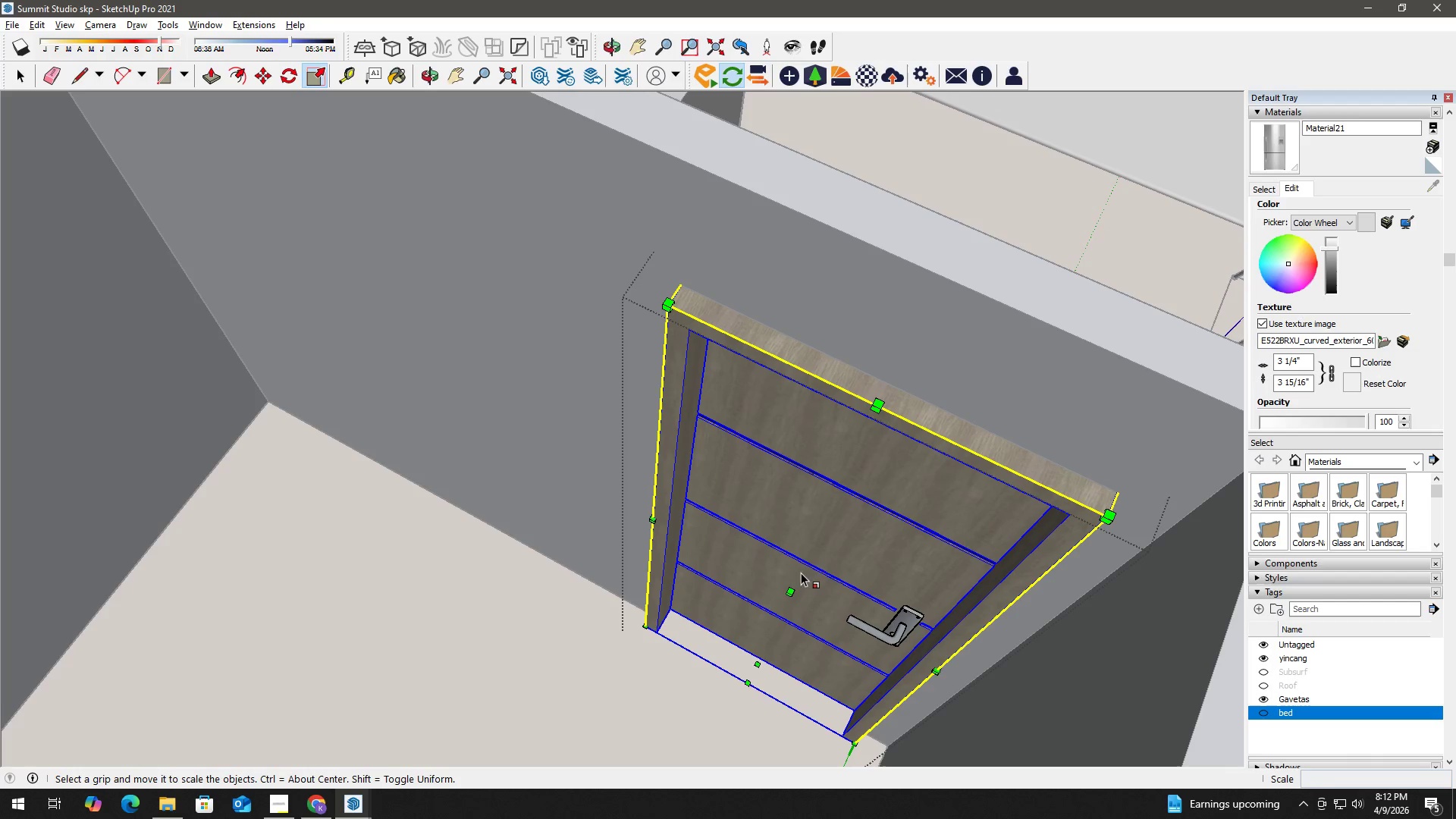 
left_click([789, 592])
 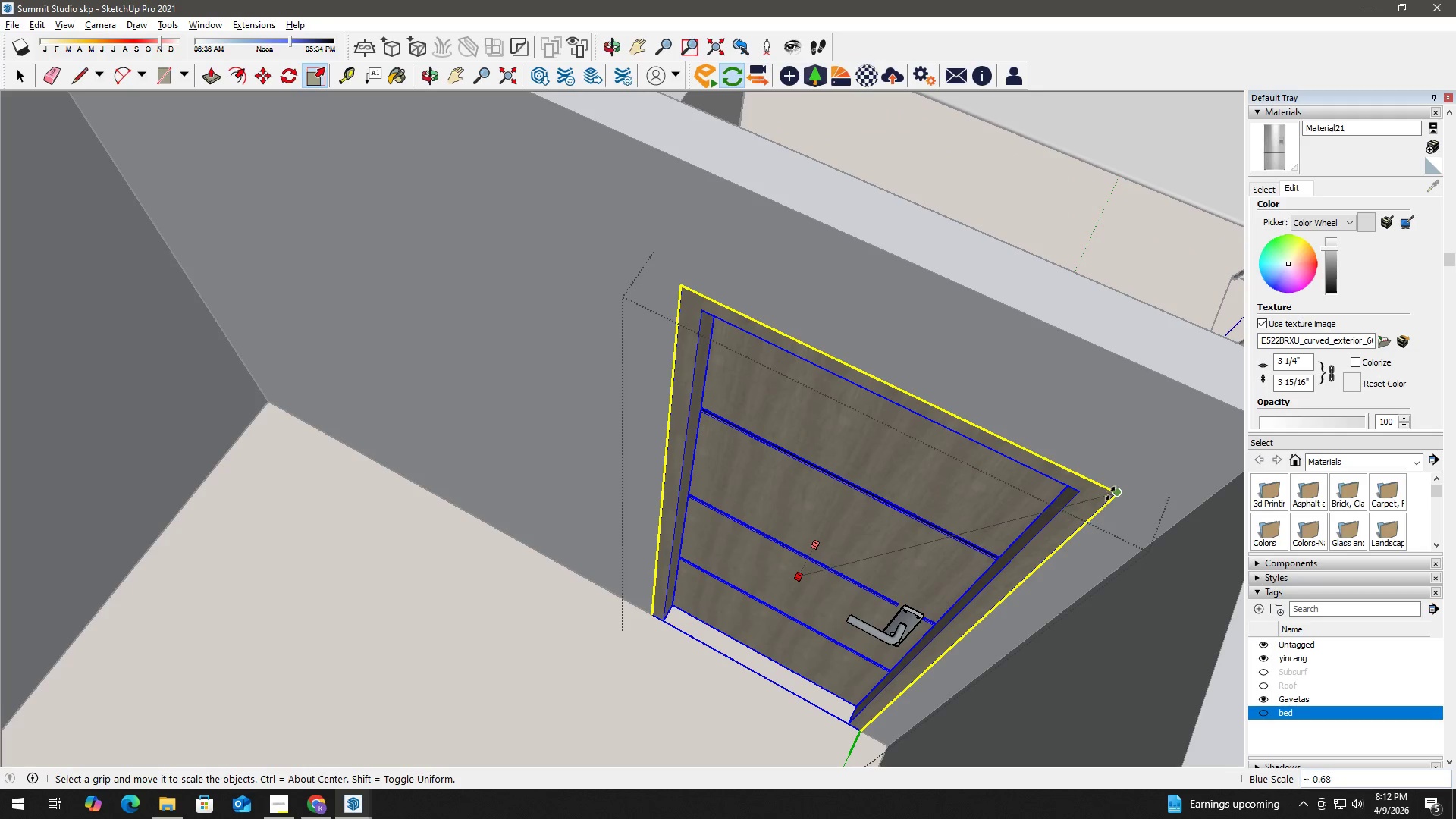 
left_click([1109, 496])
 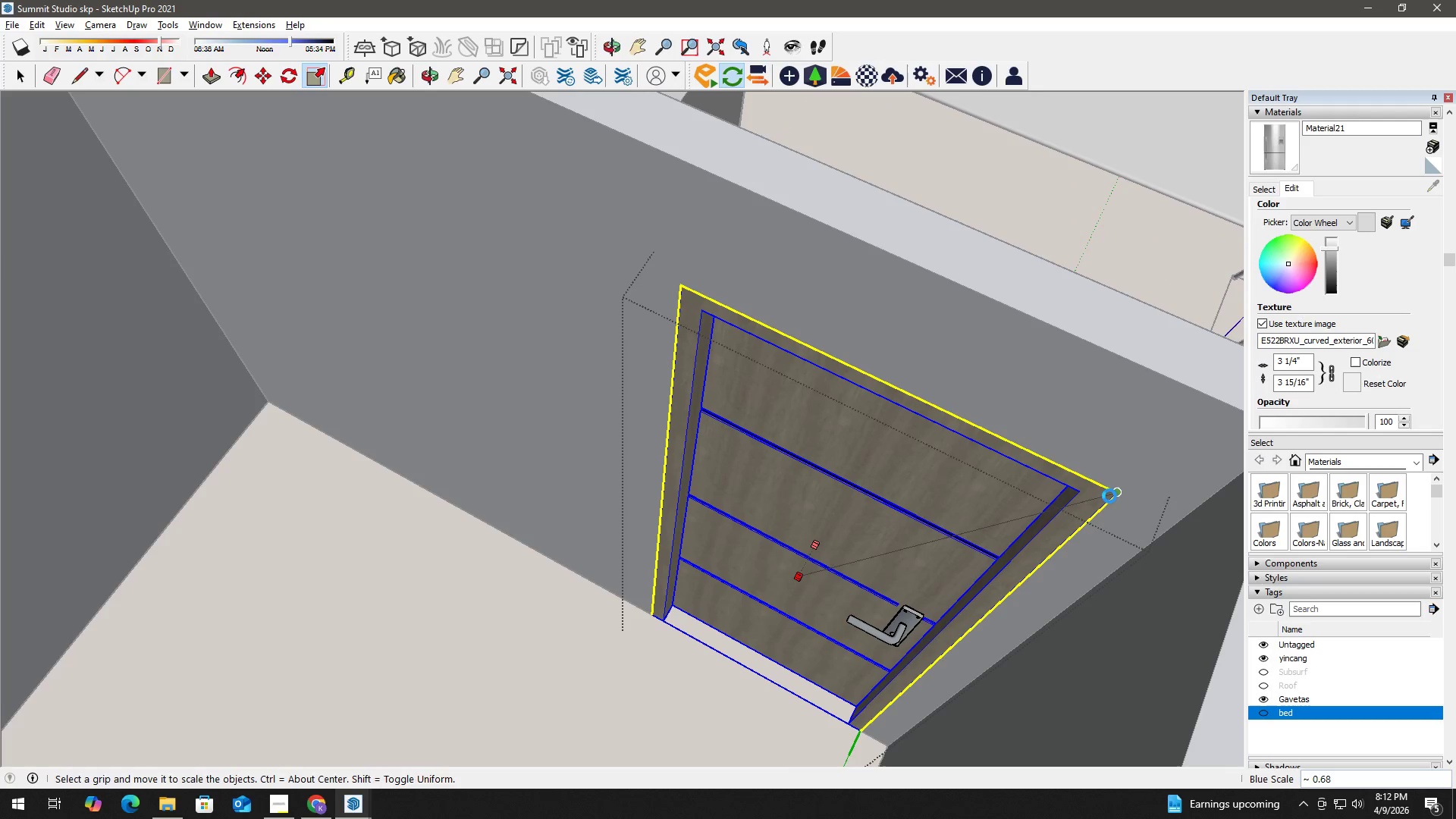 
key(Space)
 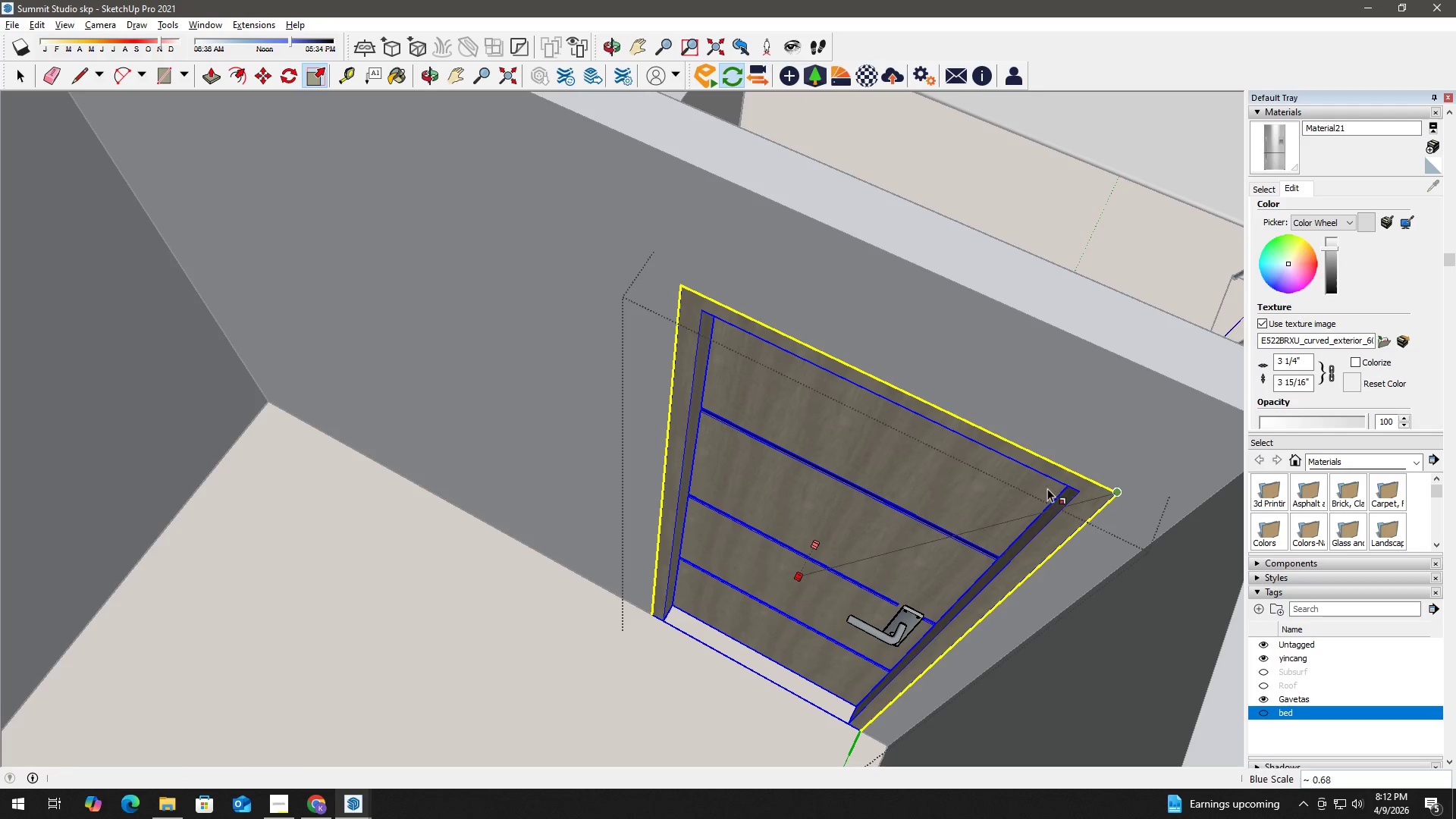 
key(Space)
 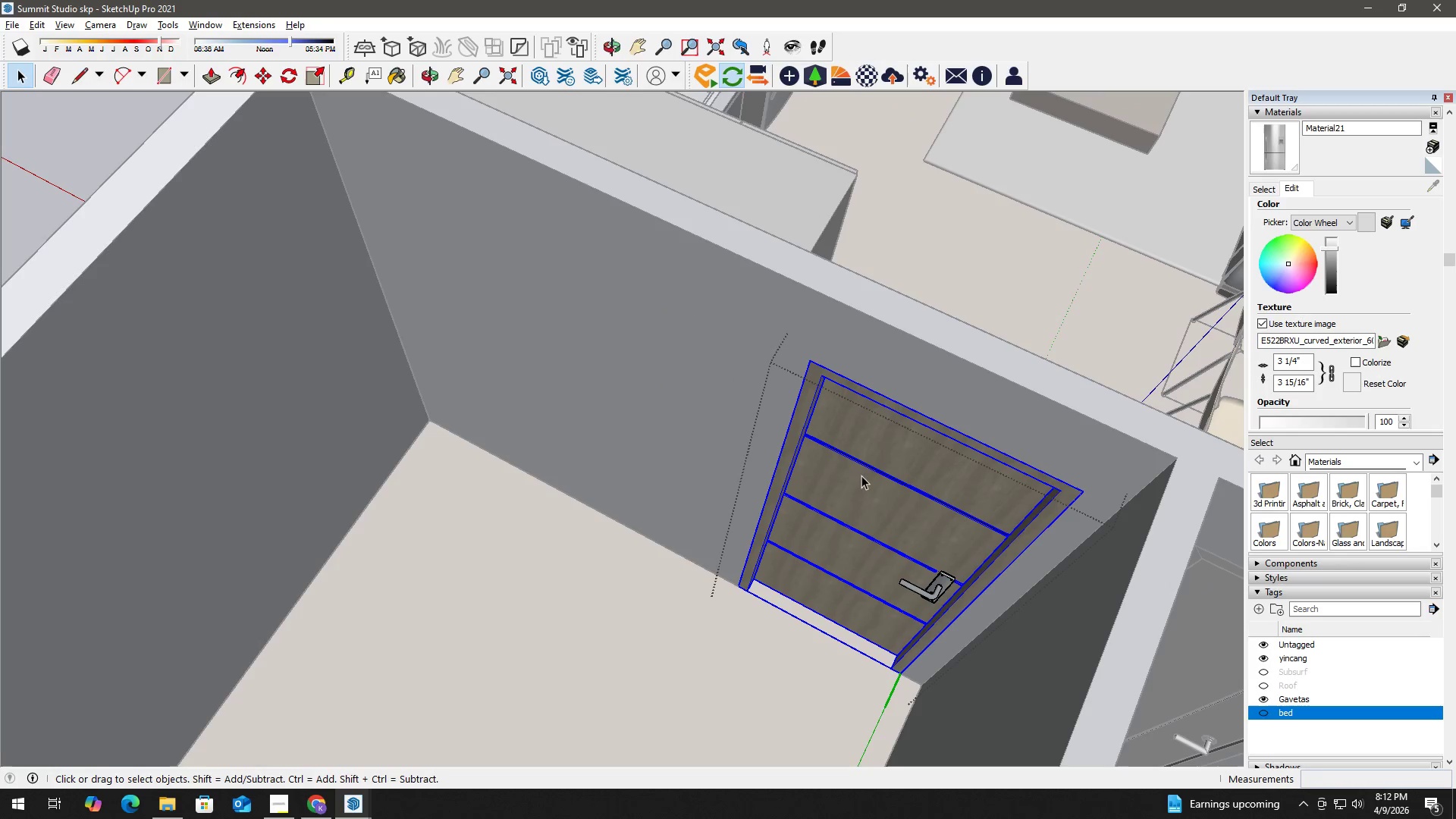 
key(Escape)
 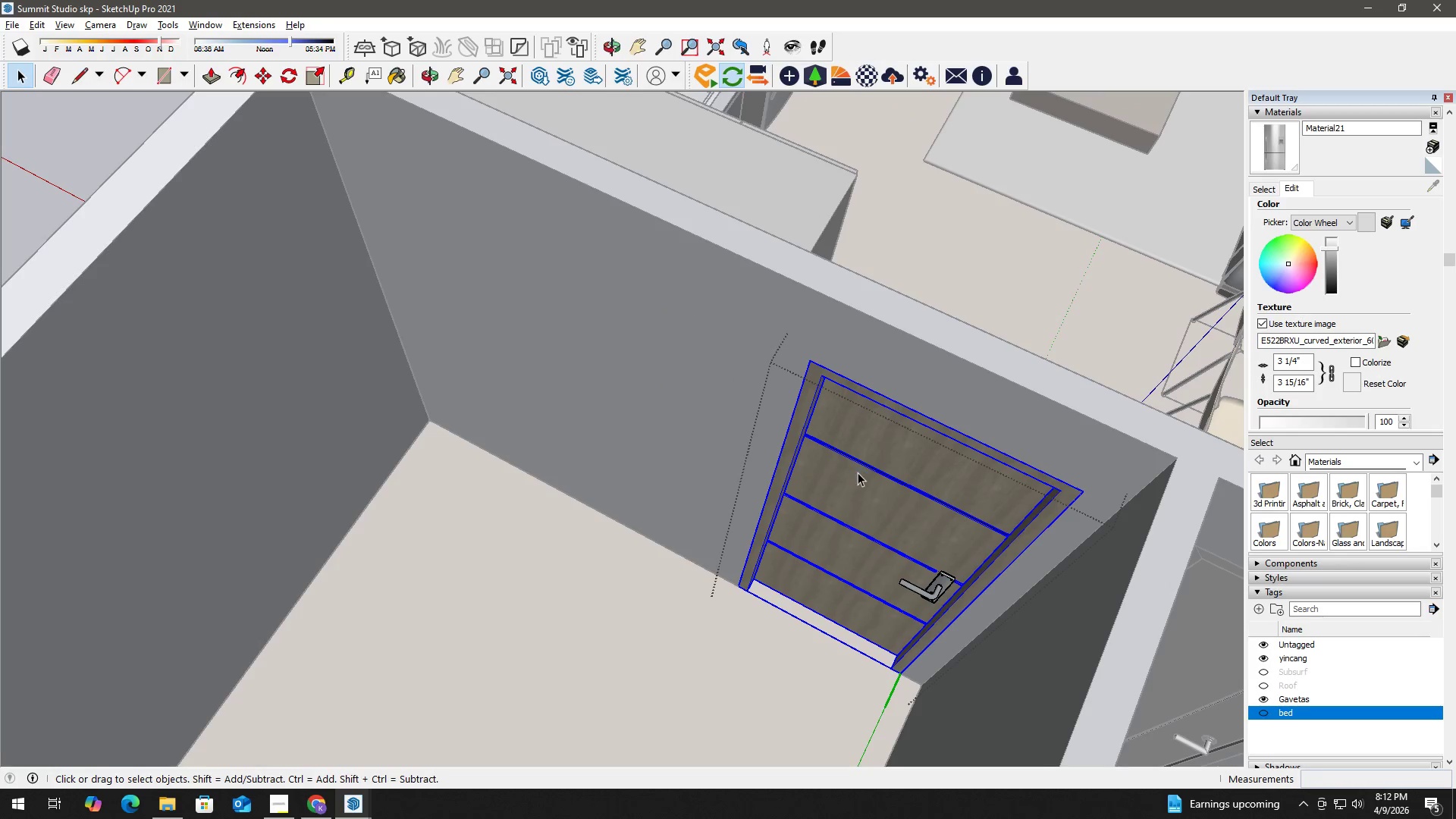 
key(Escape)
 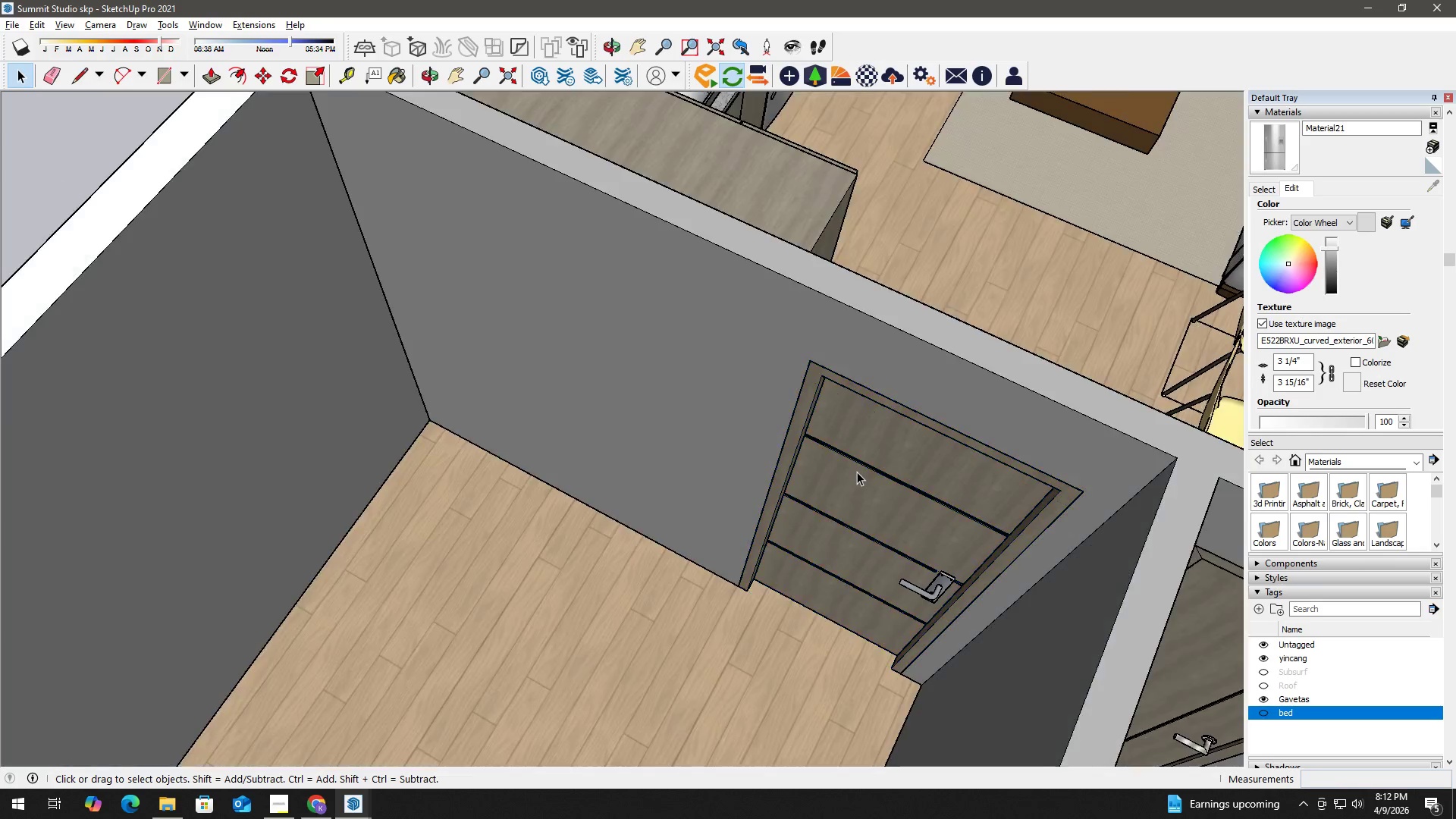 
scroll: coordinate [857, 472], scroll_direction: down, amount: 9.0
 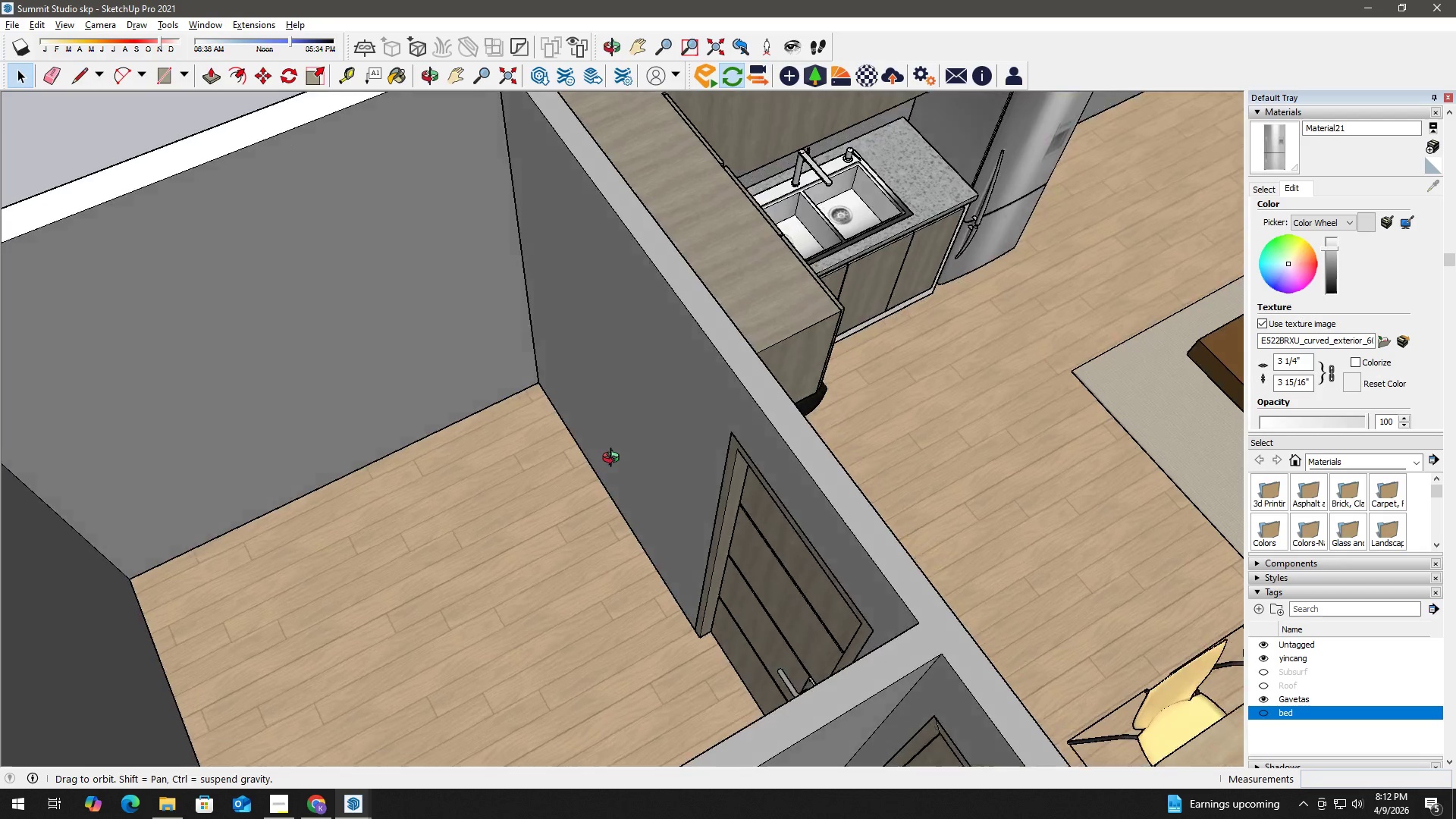 
key(H)
 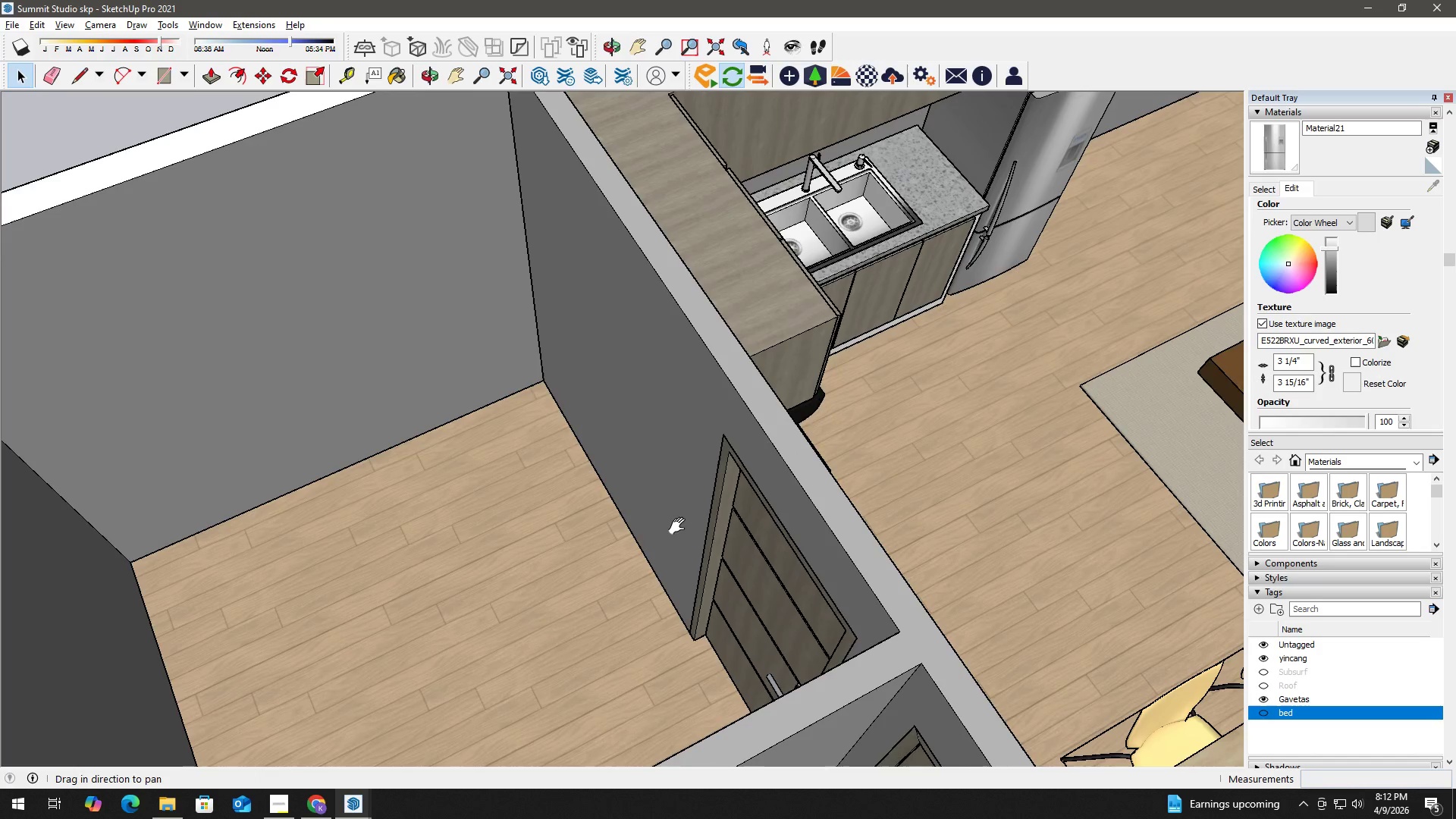 
left_click_drag(start_coordinate=[681, 526], to_coordinate=[595, 290])
 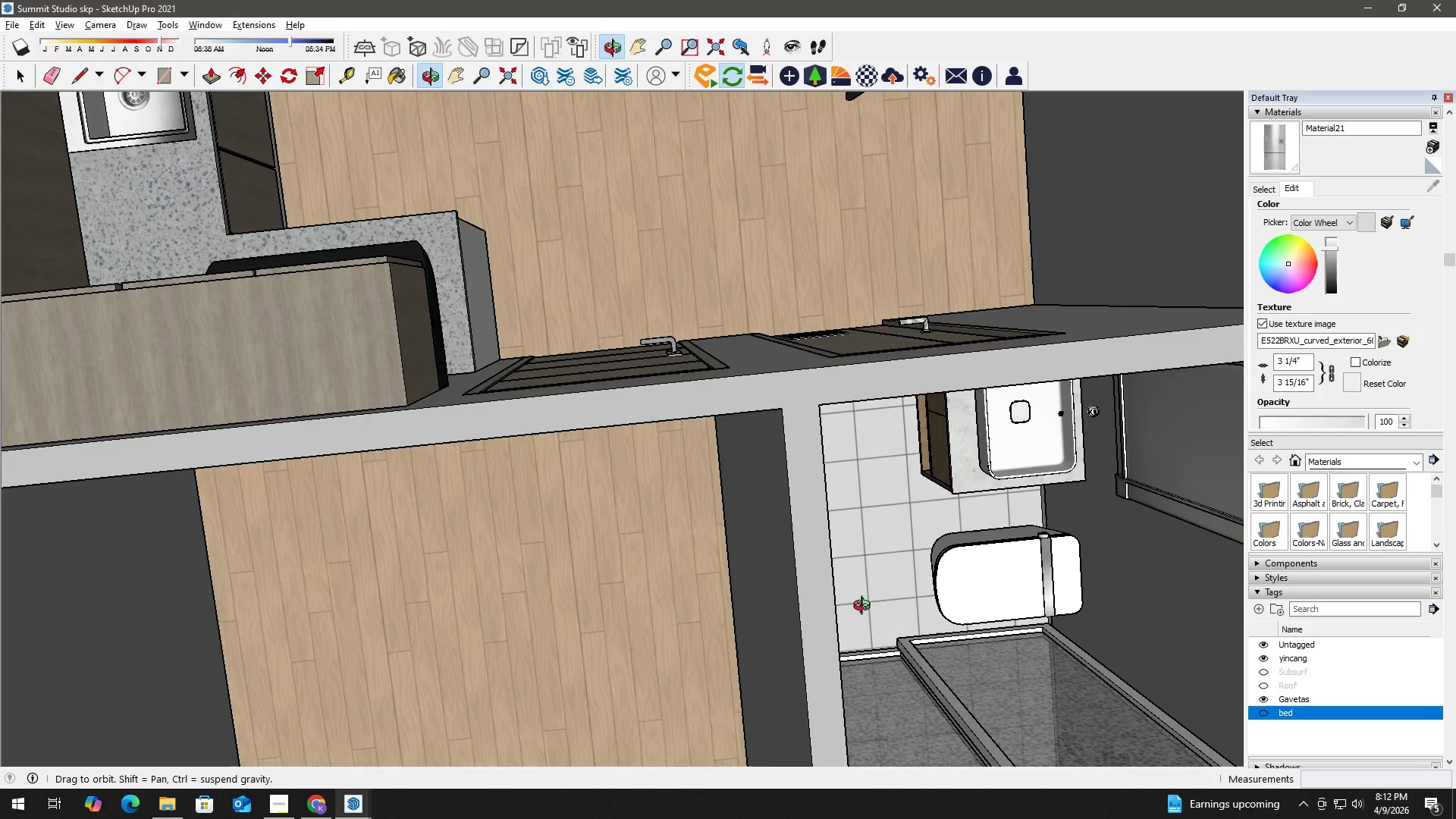 
wait(5.14)
 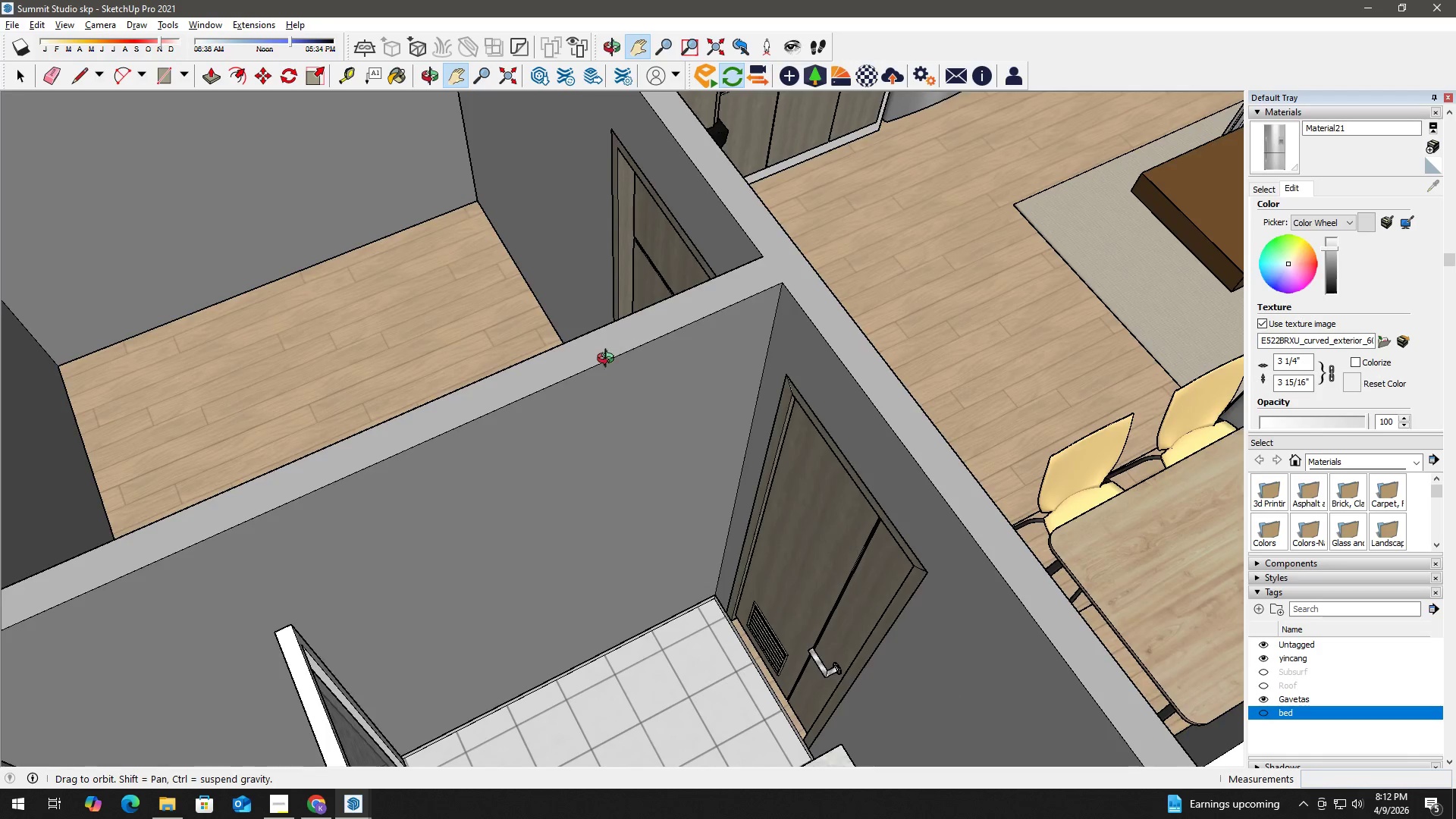 
key(Space)
 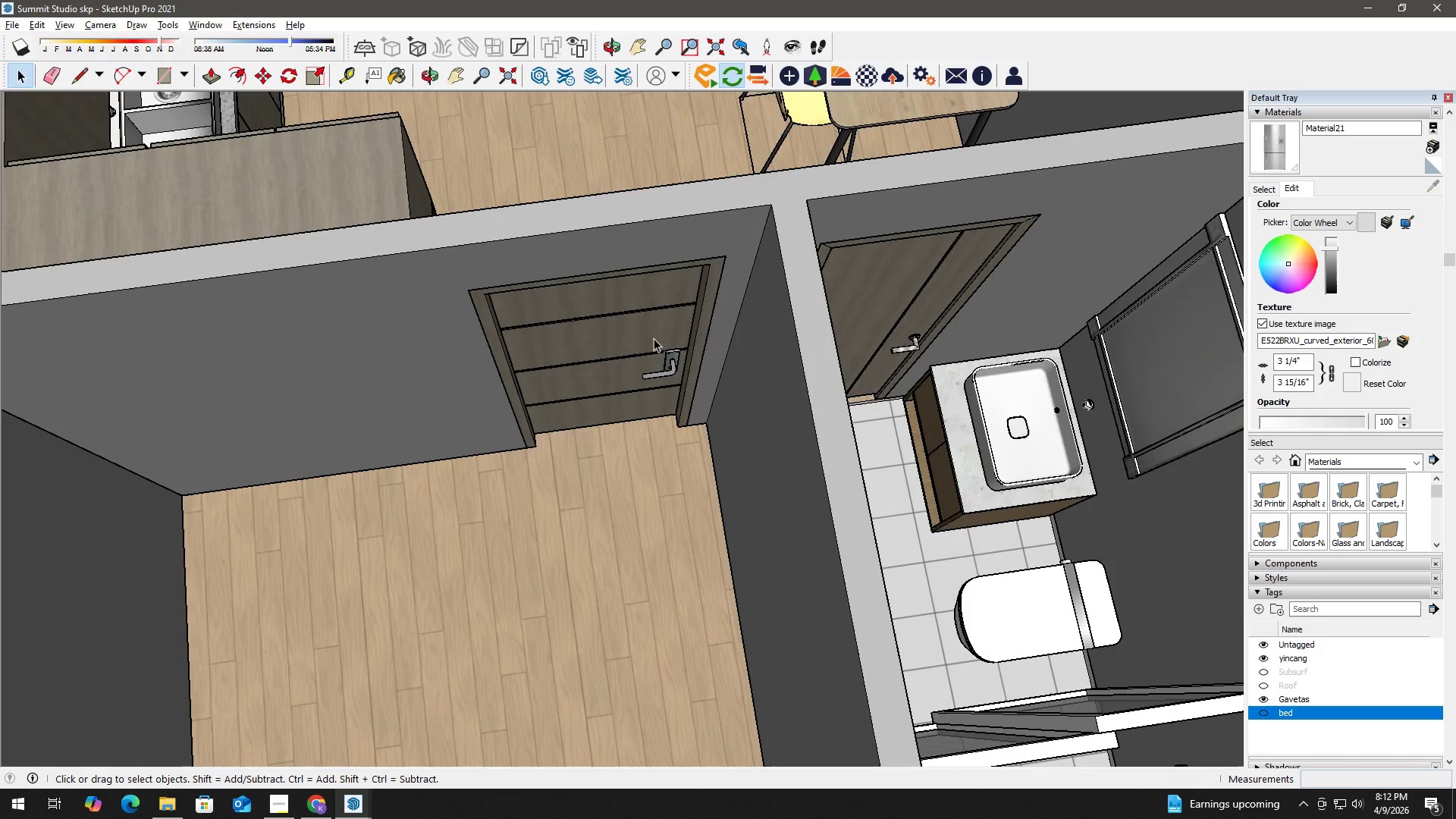 
left_click([653, 338])
 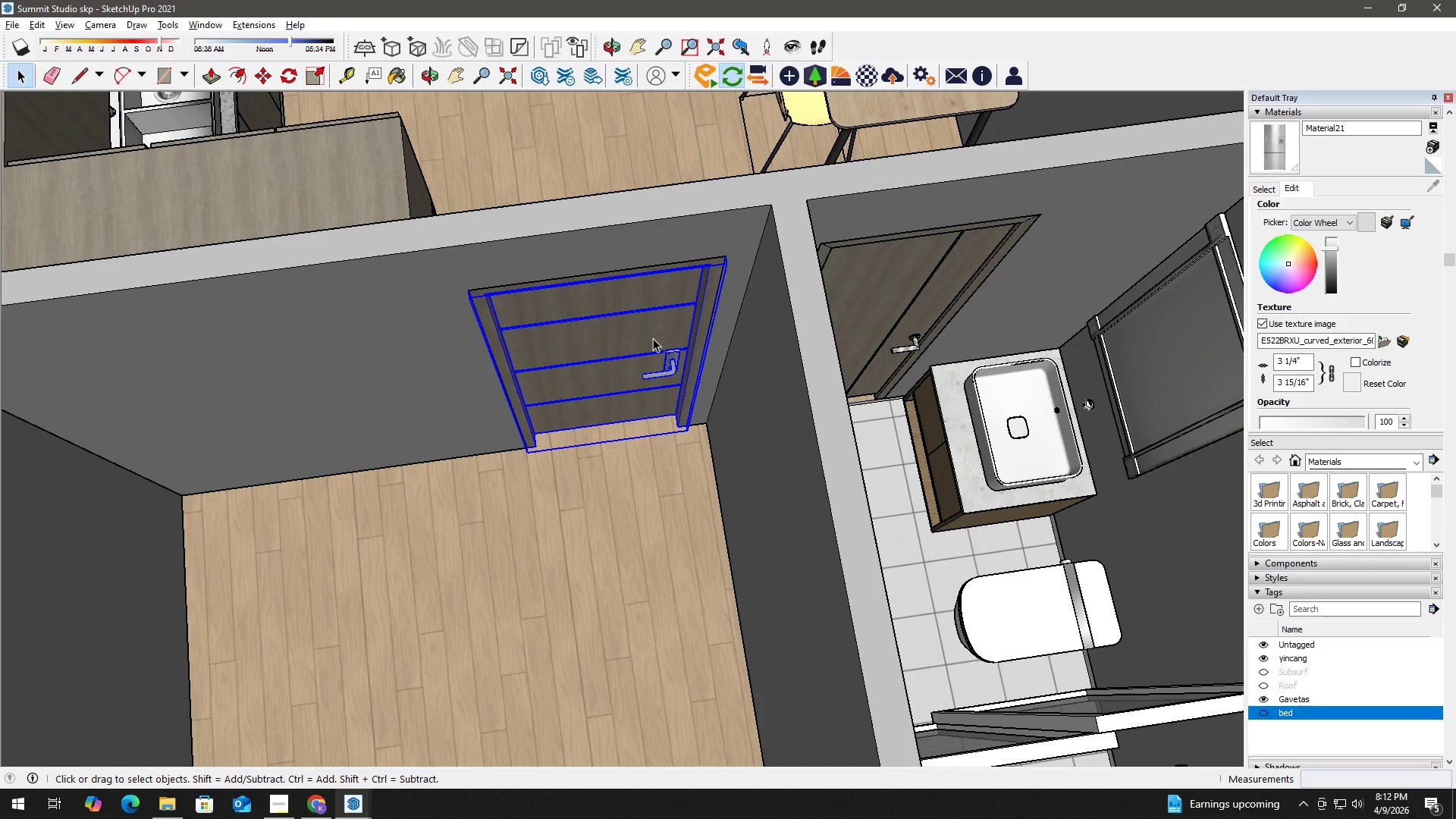 
scroll: coordinate [654, 353], scroll_direction: down, amount: 3.0
 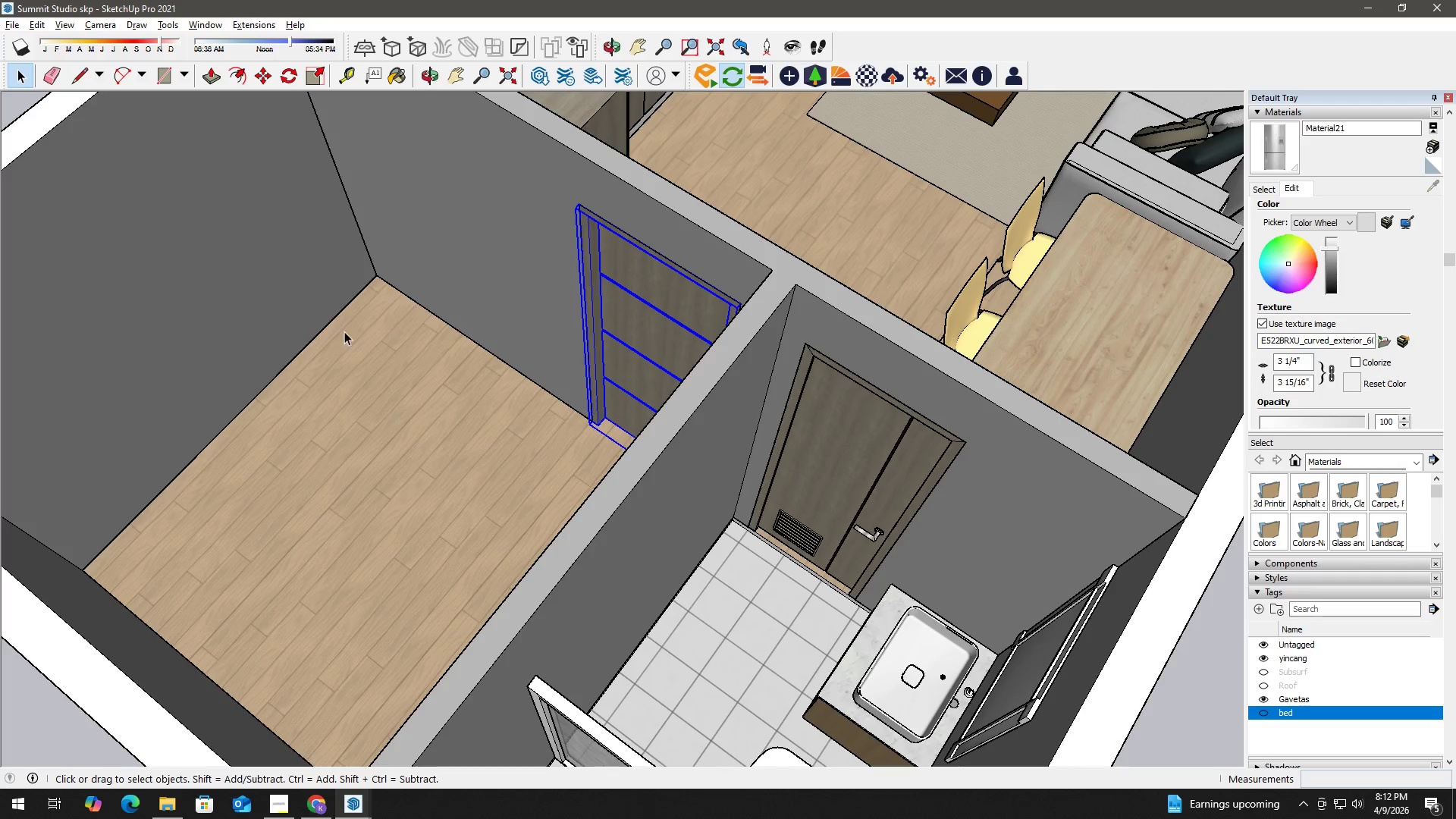 
type(ht)
 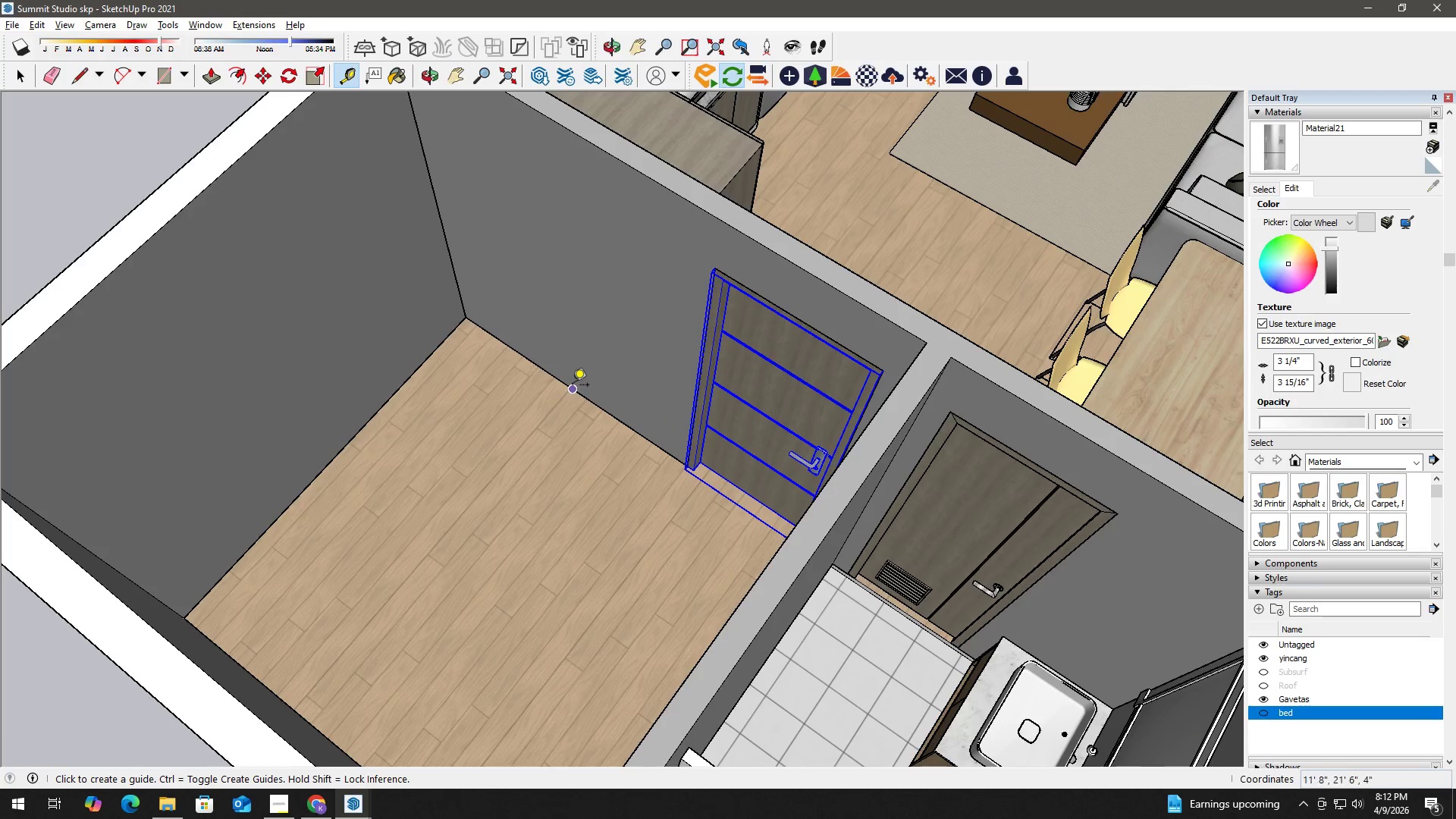 
left_click_drag(start_coordinate=[370, 338], to_coordinate=[462, 381])
 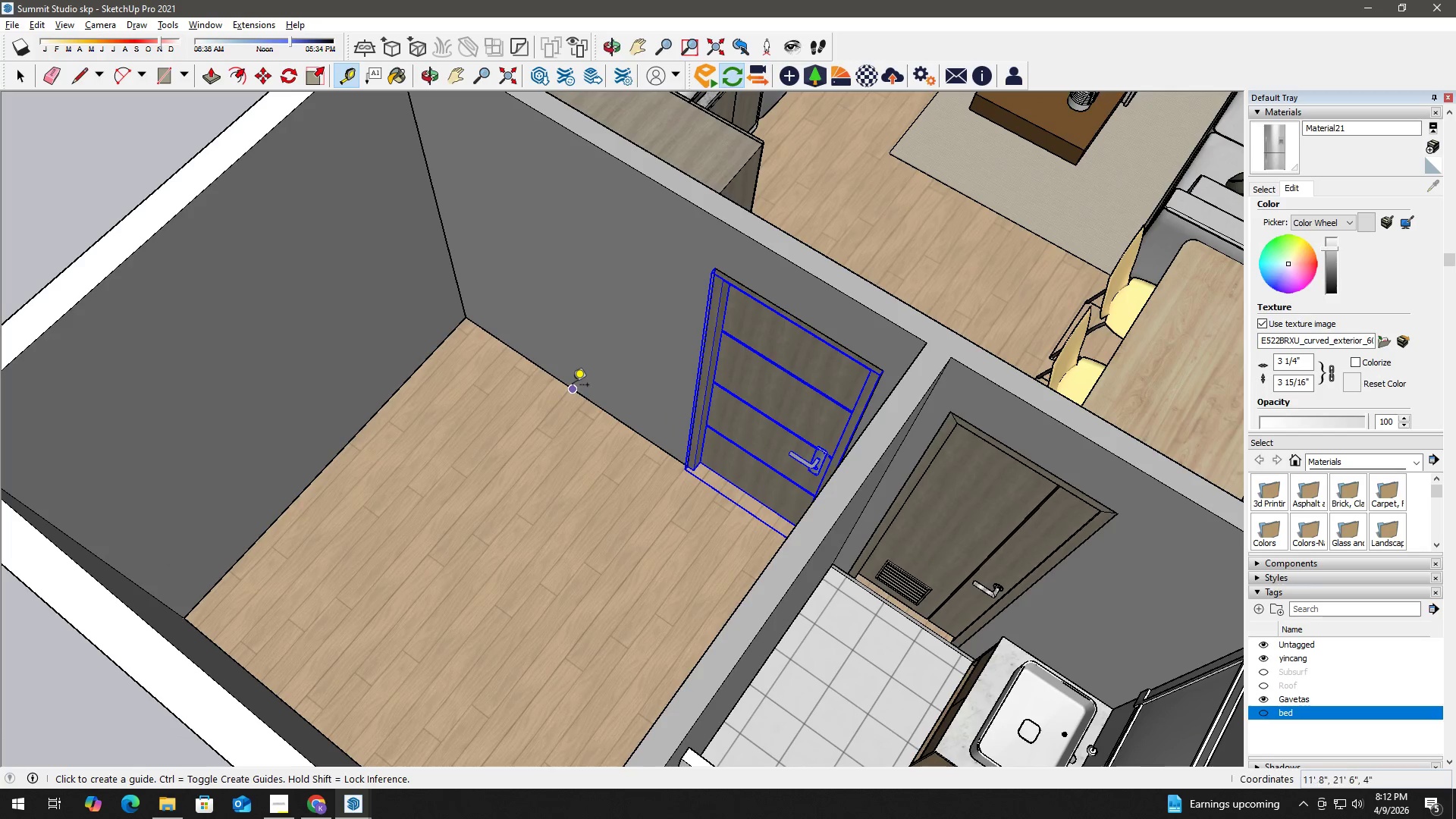 
left_click([573, 386])
 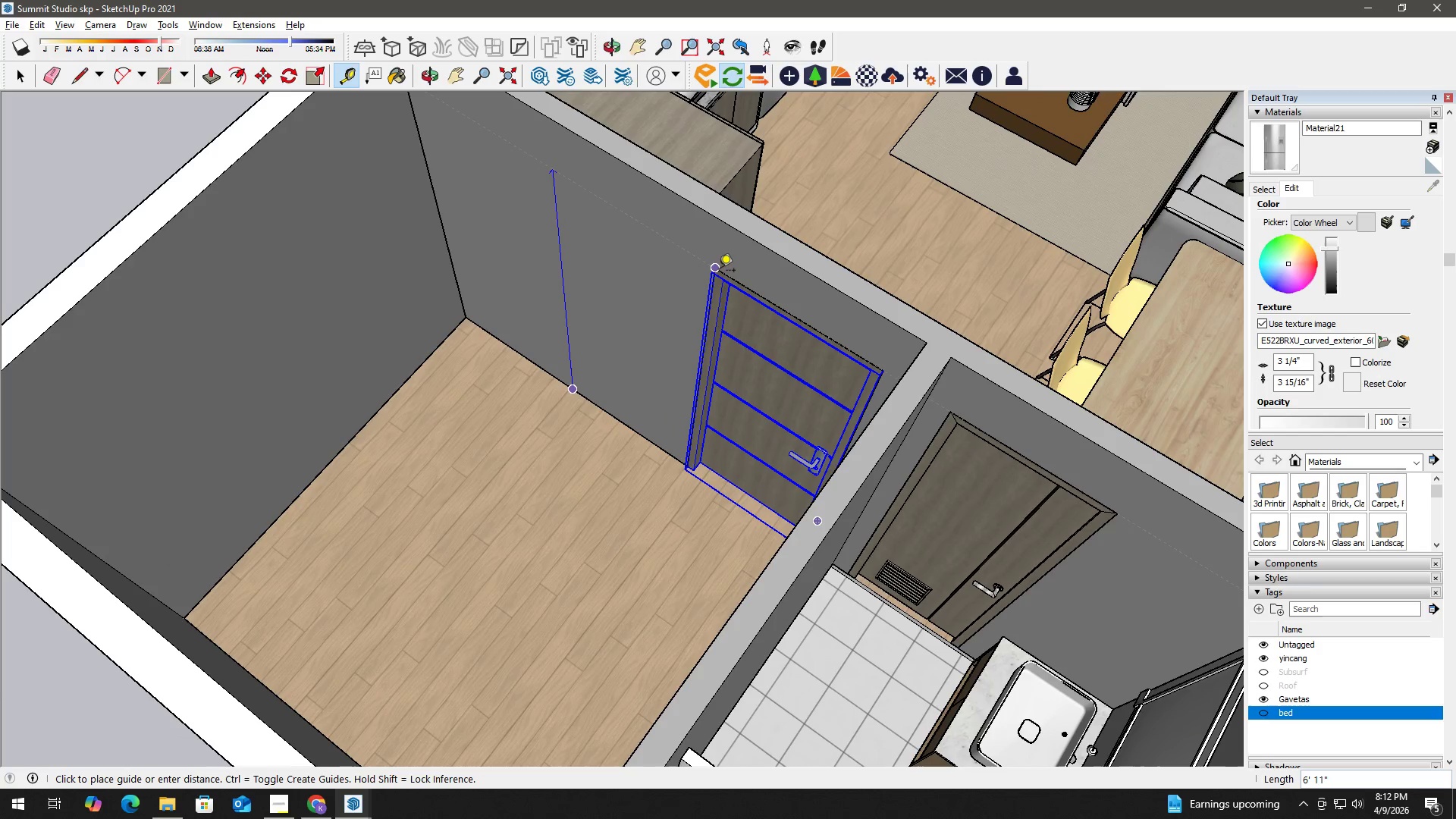 
left_click([718, 271])
 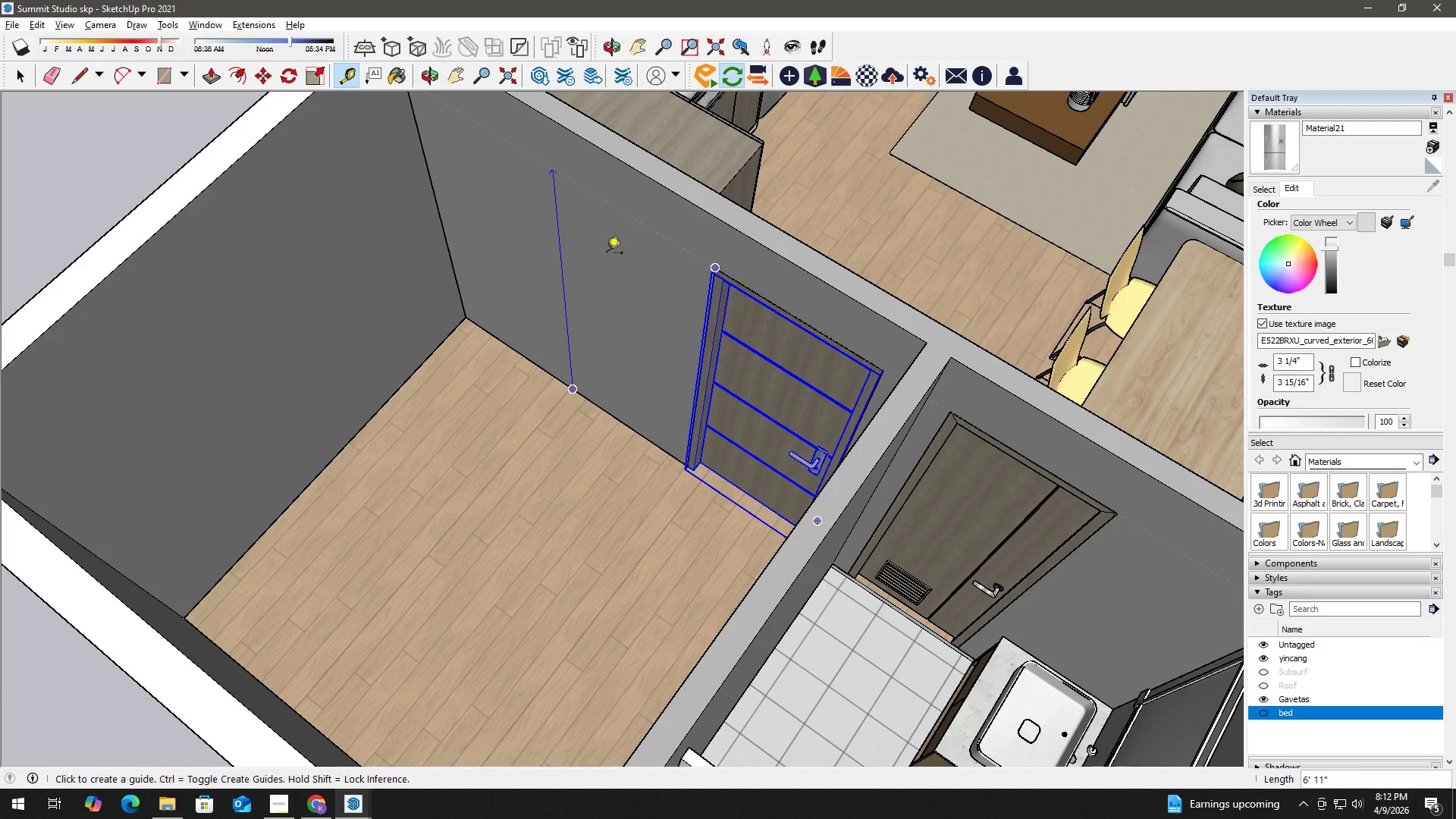 
type( ht)
 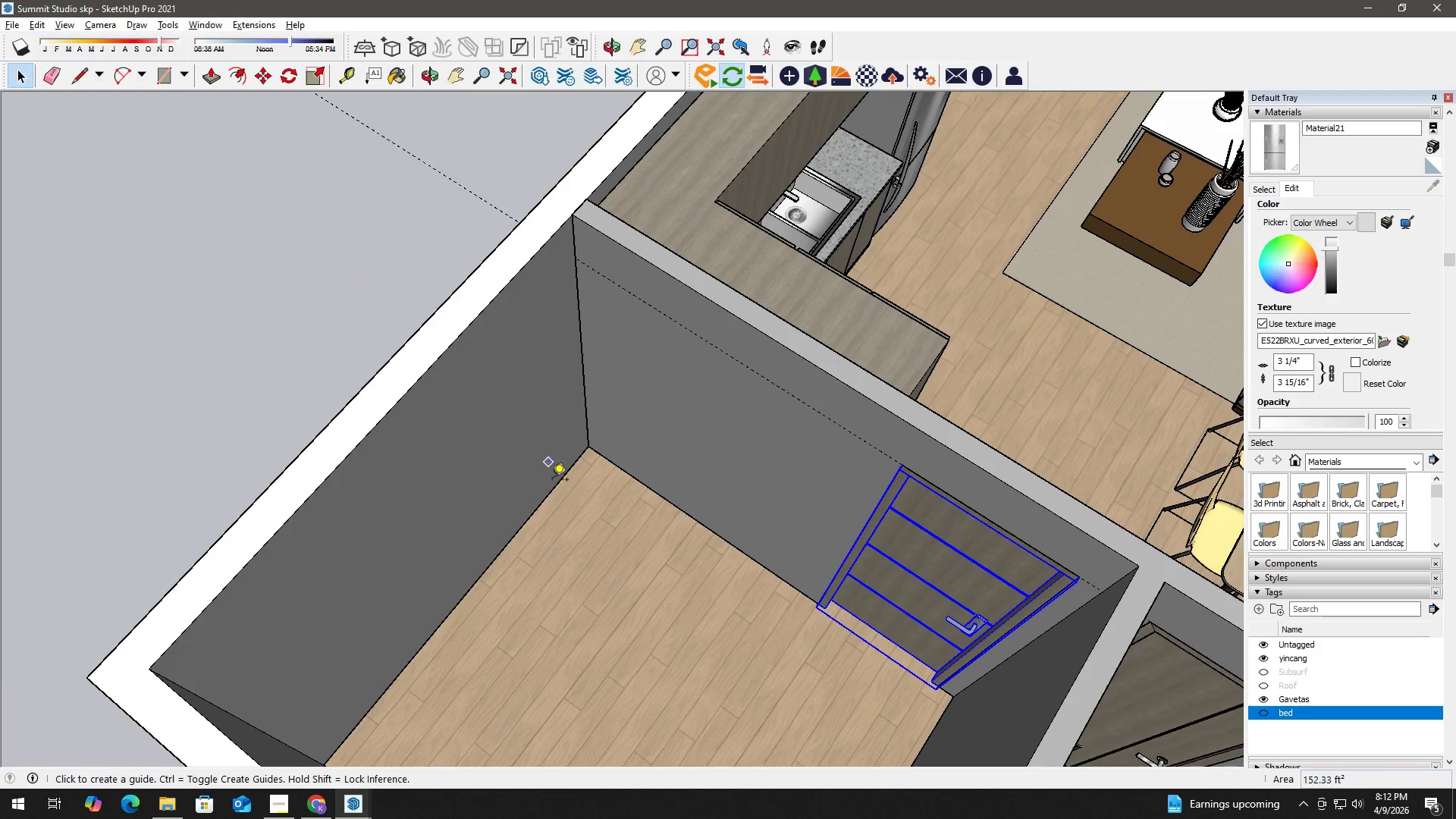 
left_click_drag(start_coordinate=[480, 290], to_coordinate=[613, 429])
 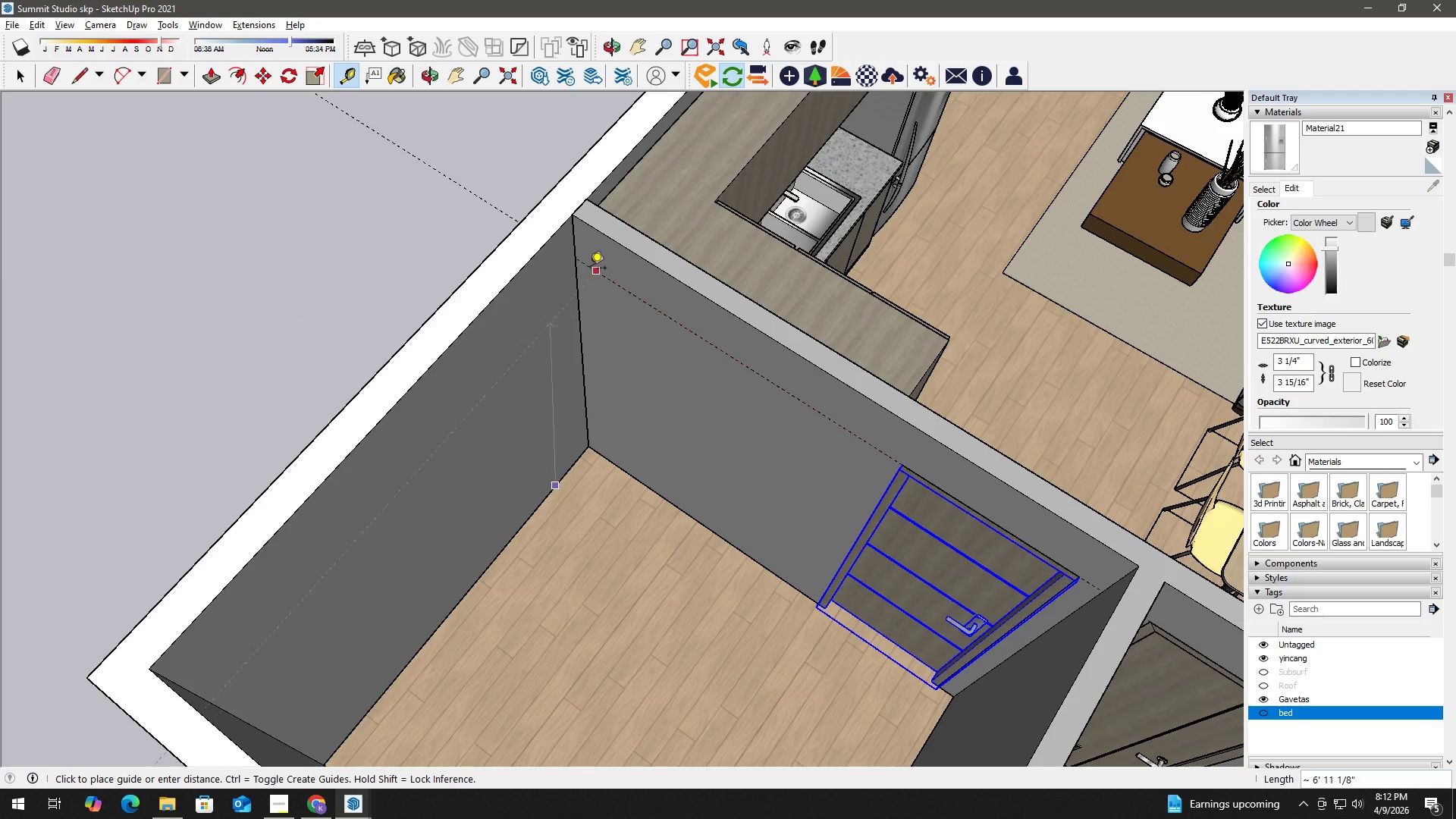 
left_click([574, 262])
 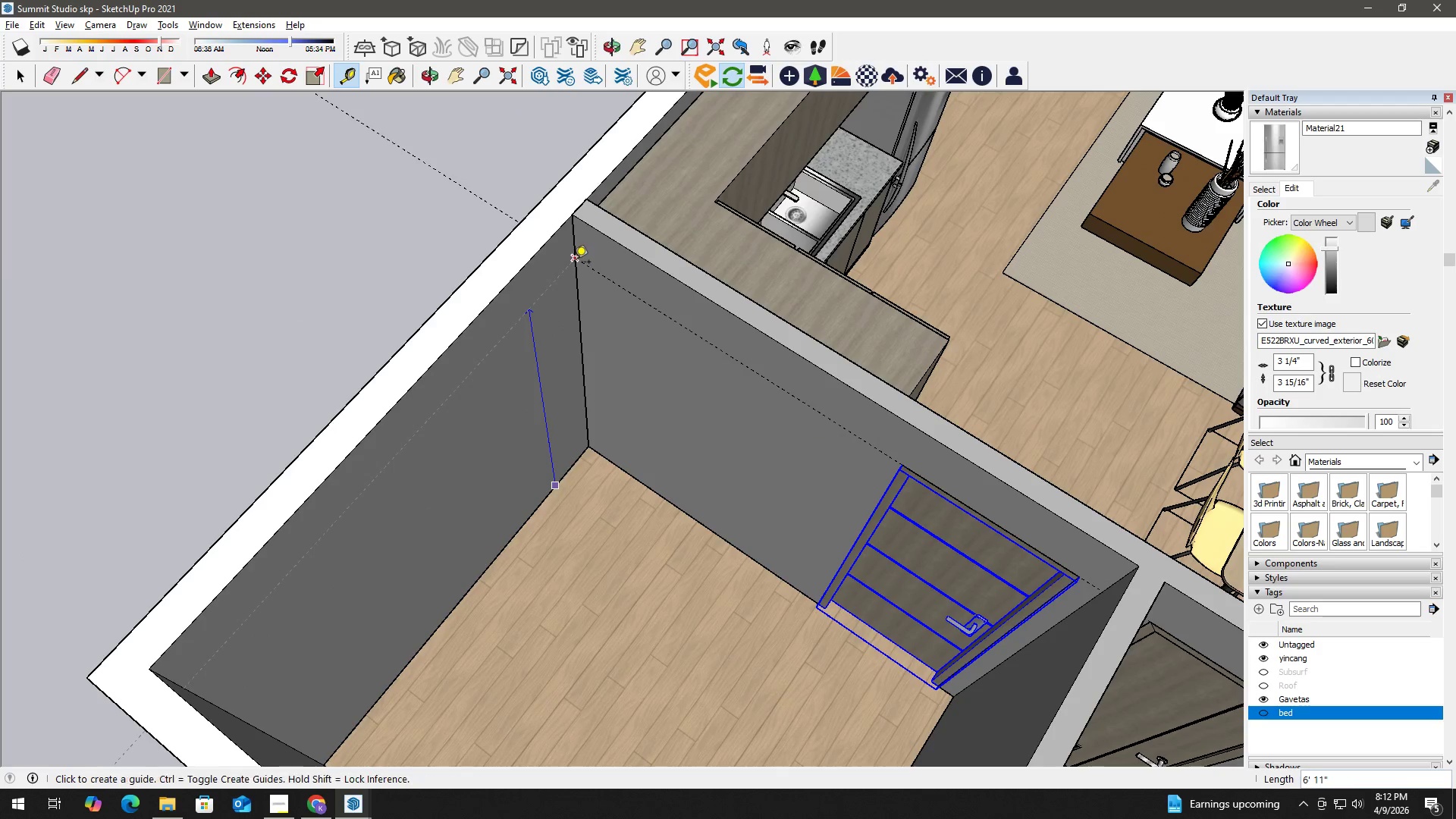 
key(Space)
 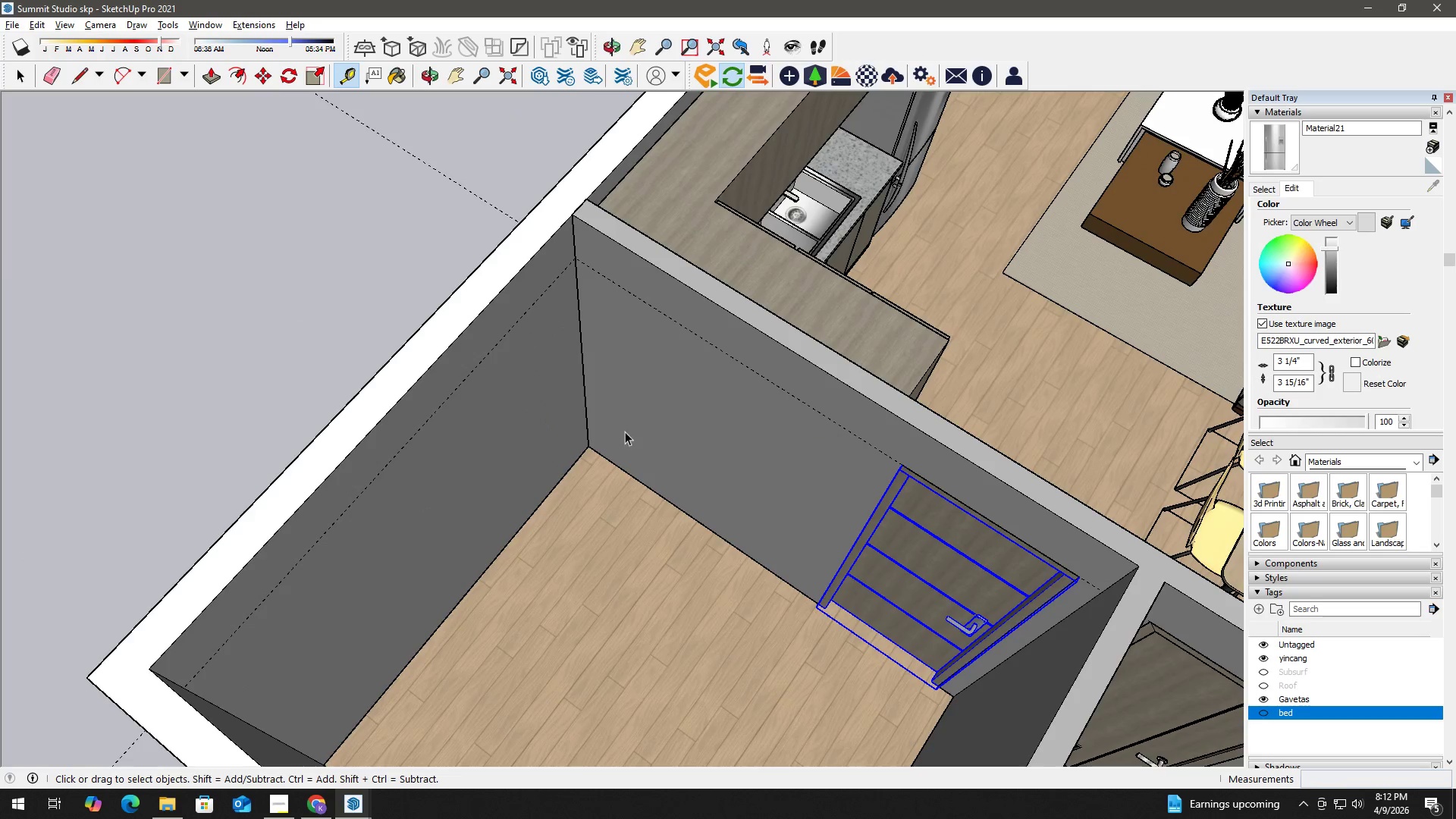 
scroll: coordinate [604, 464], scroll_direction: down, amount: 7.0
 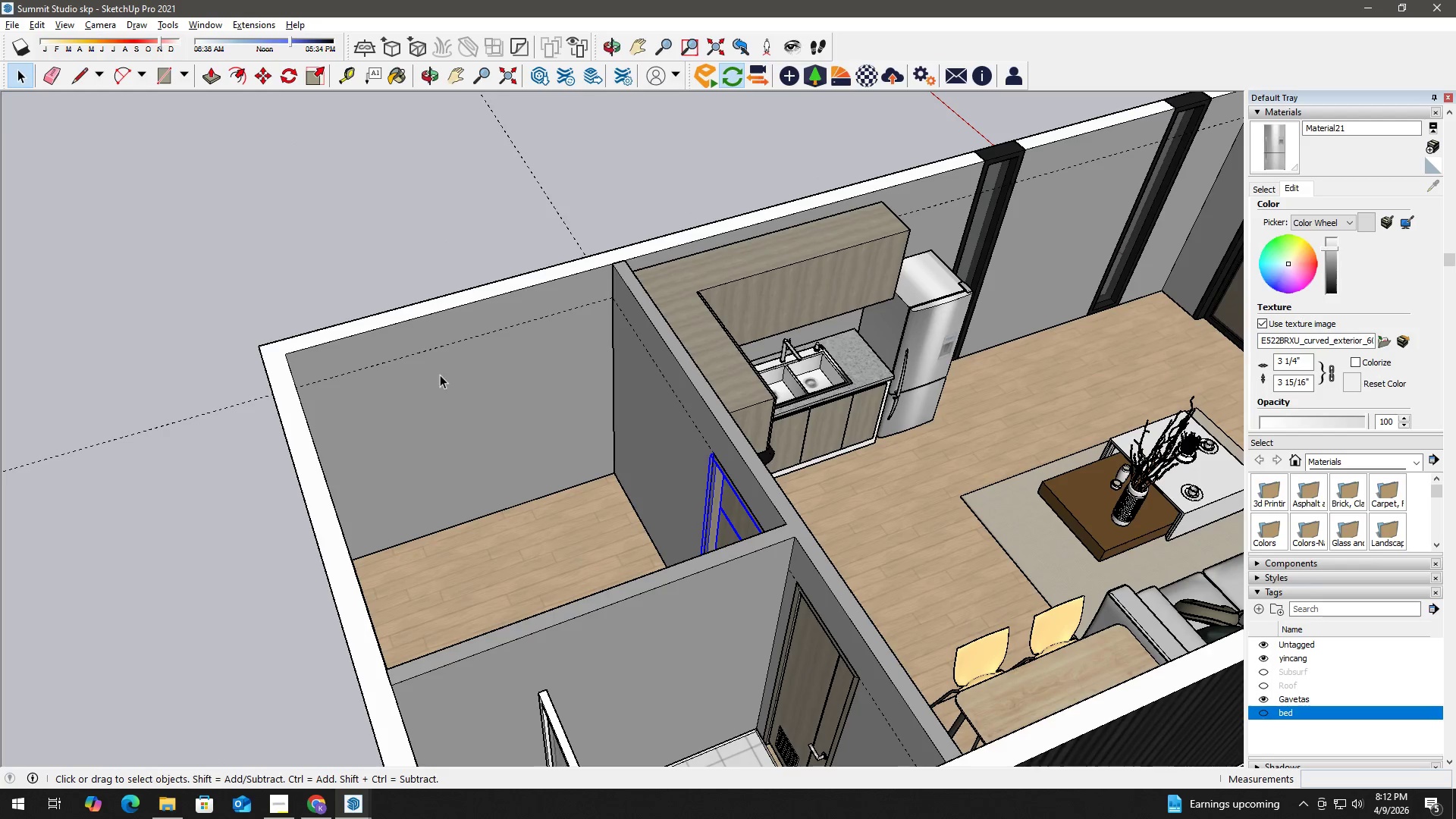 
left_click([407, 213])
 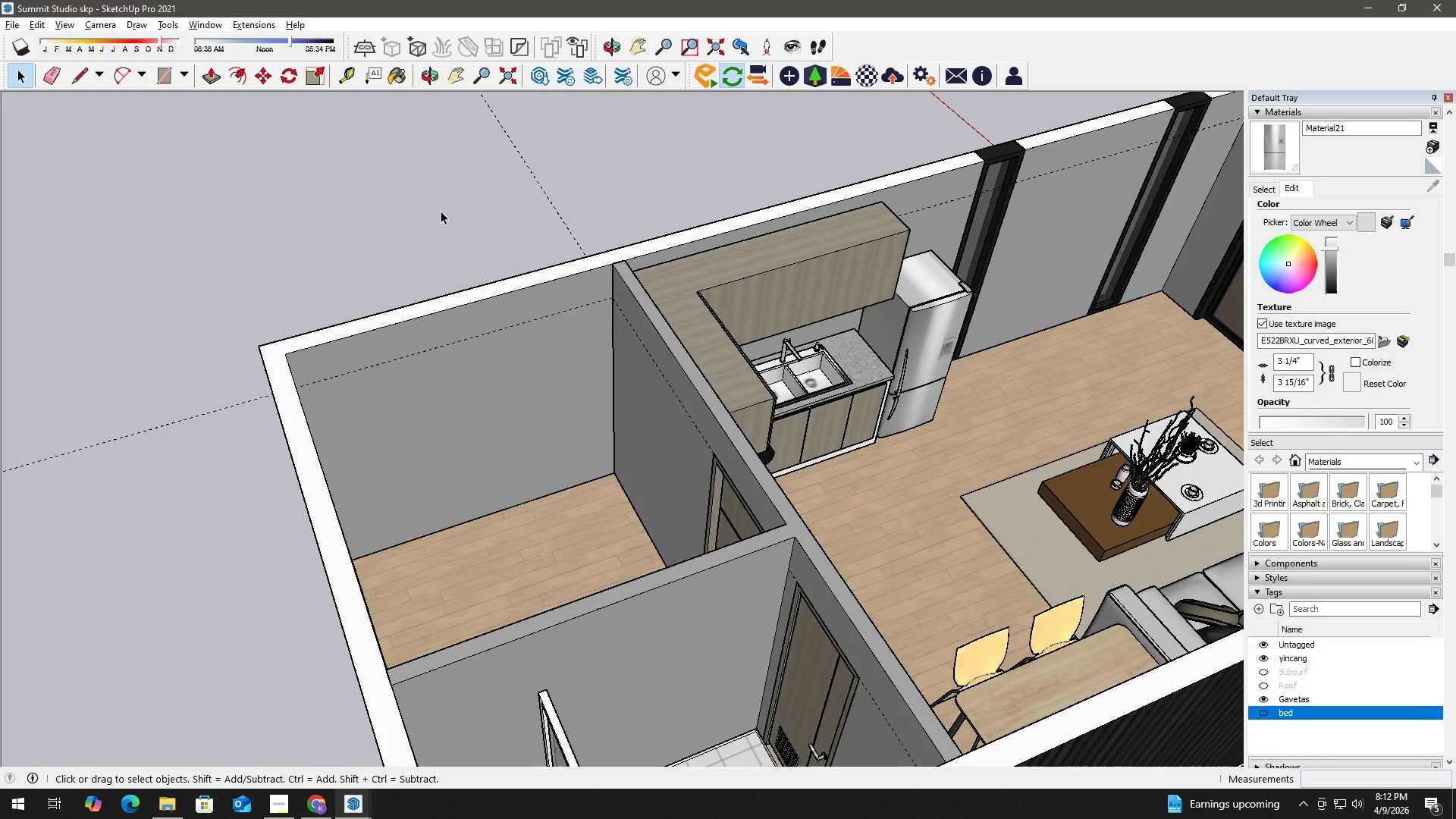 
scroll: coordinate [493, 243], scroll_direction: down, amount: 6.0
 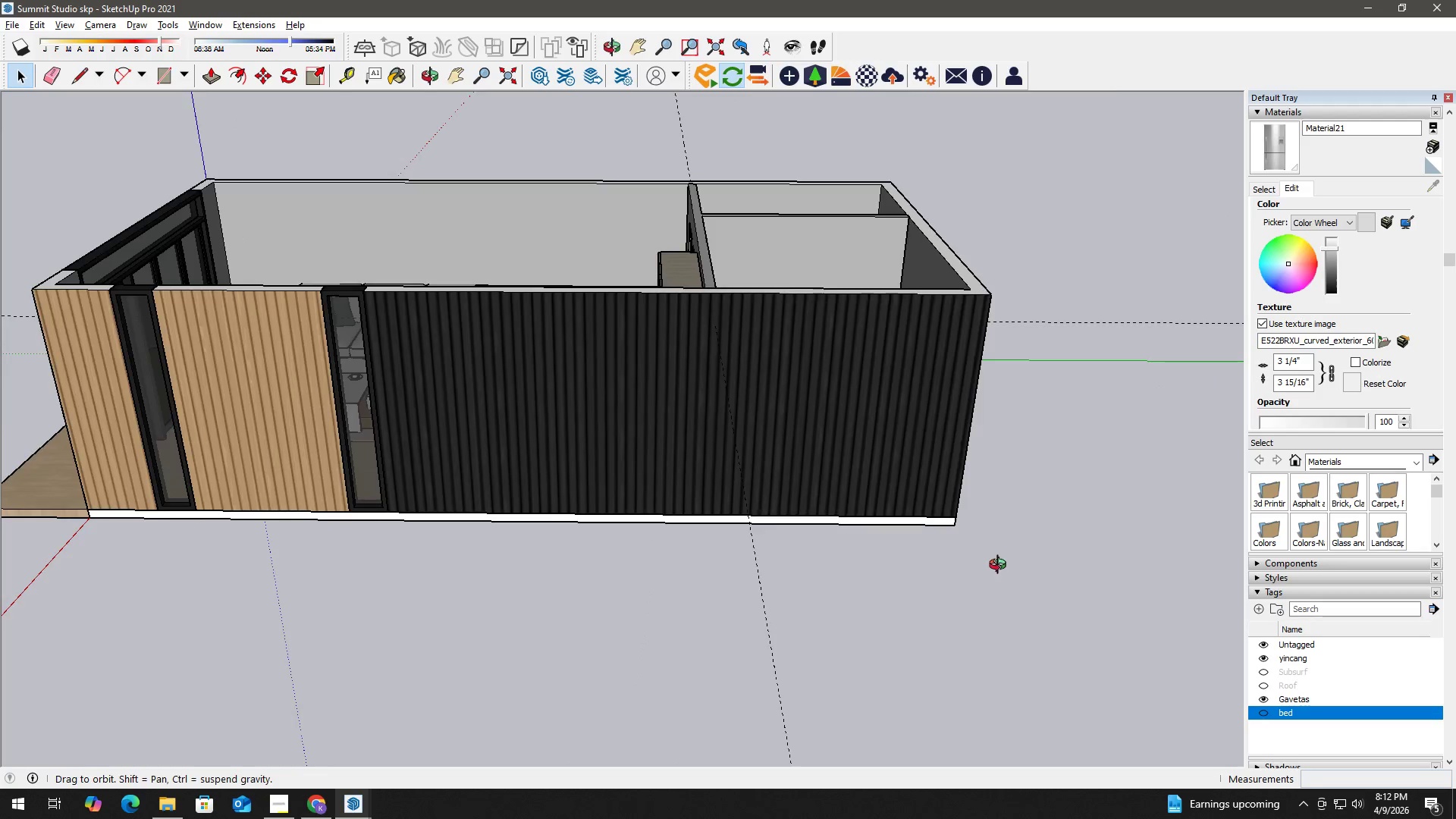 
type(hth)
 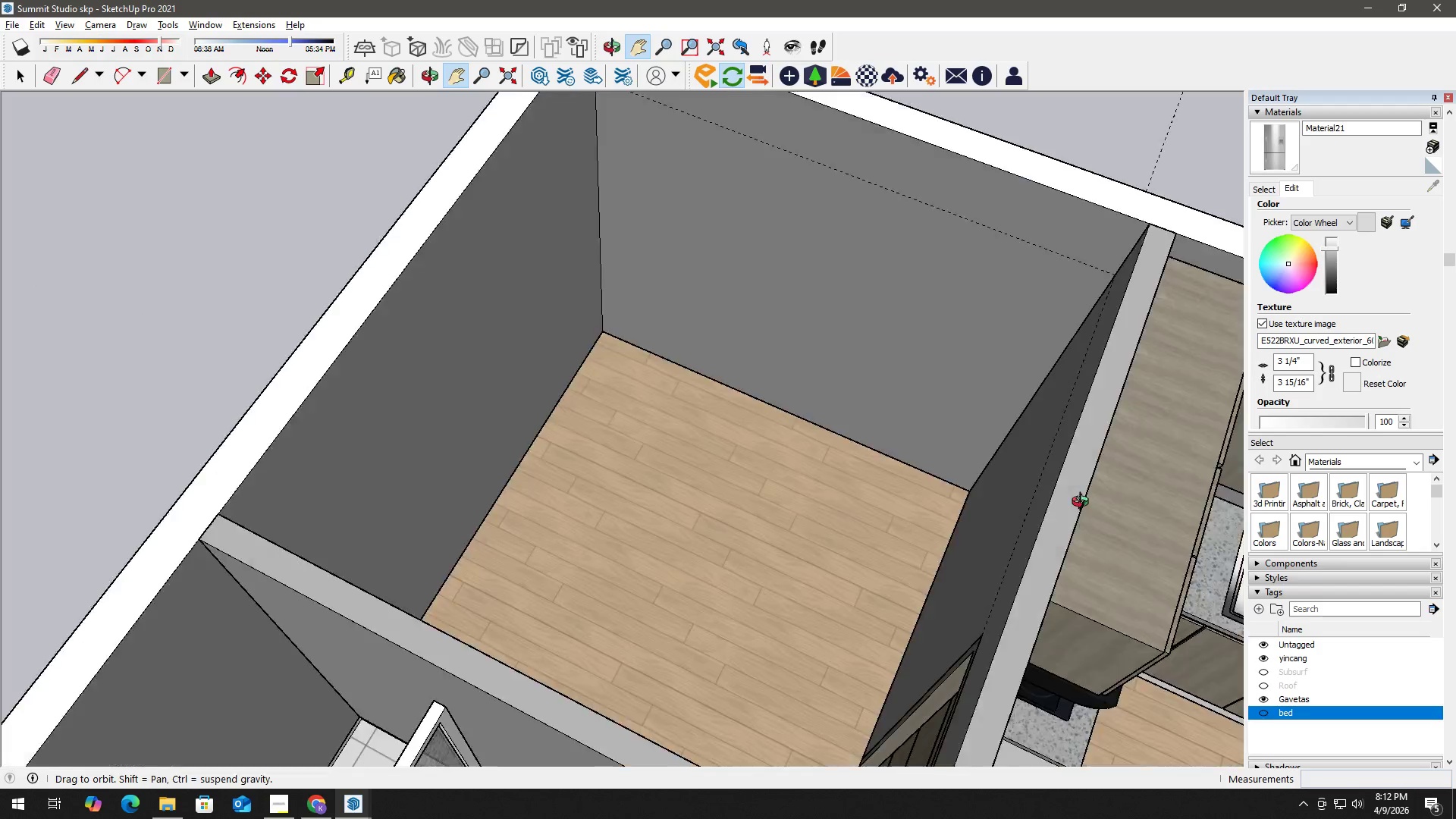 
left_click_drag(start_coordinate=[636, 369], to_coordinate=[809, 620])
 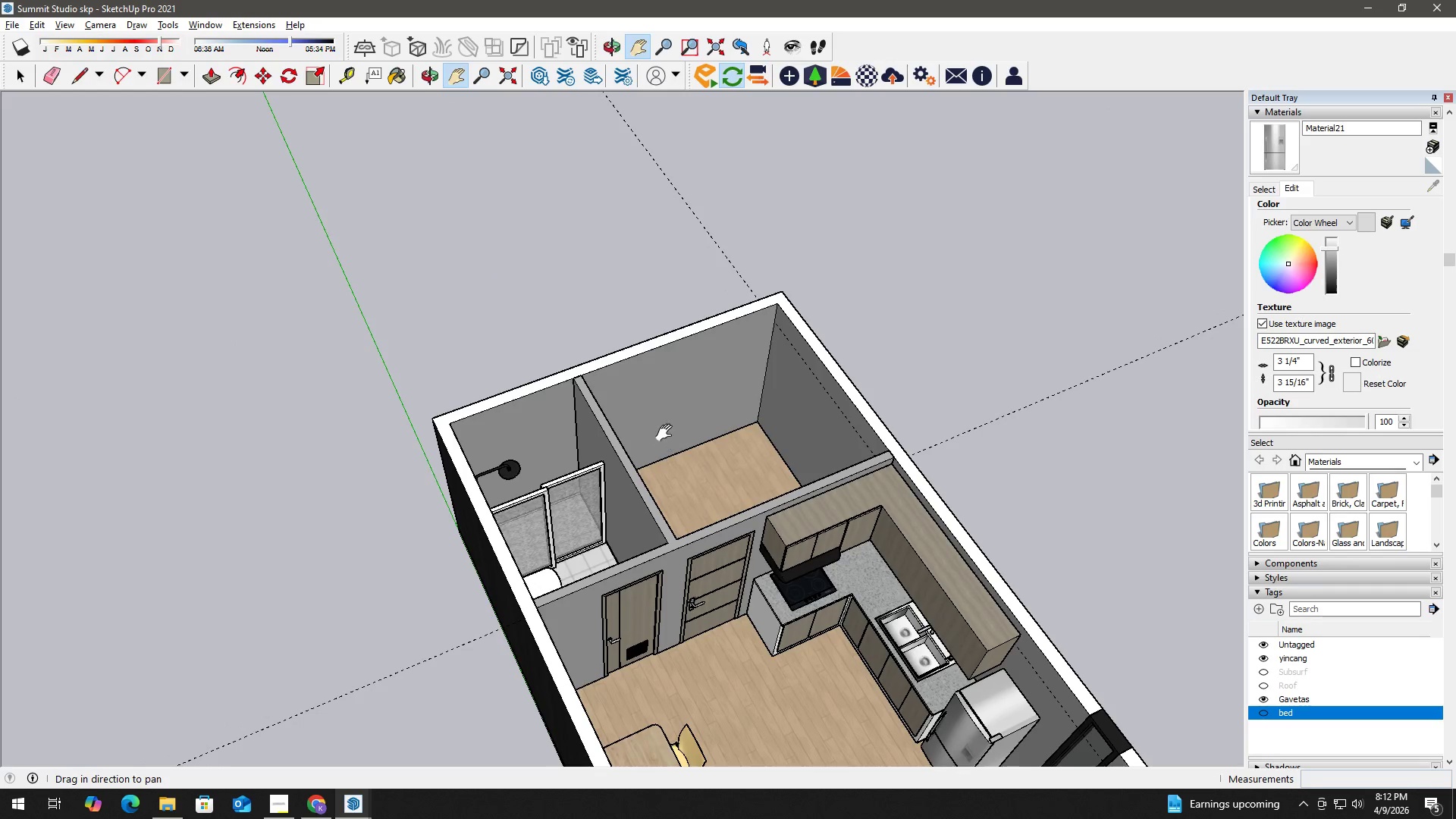 
left_click_drag(start_coordinate=[680, 400], to_coordinate=[680, 405])
 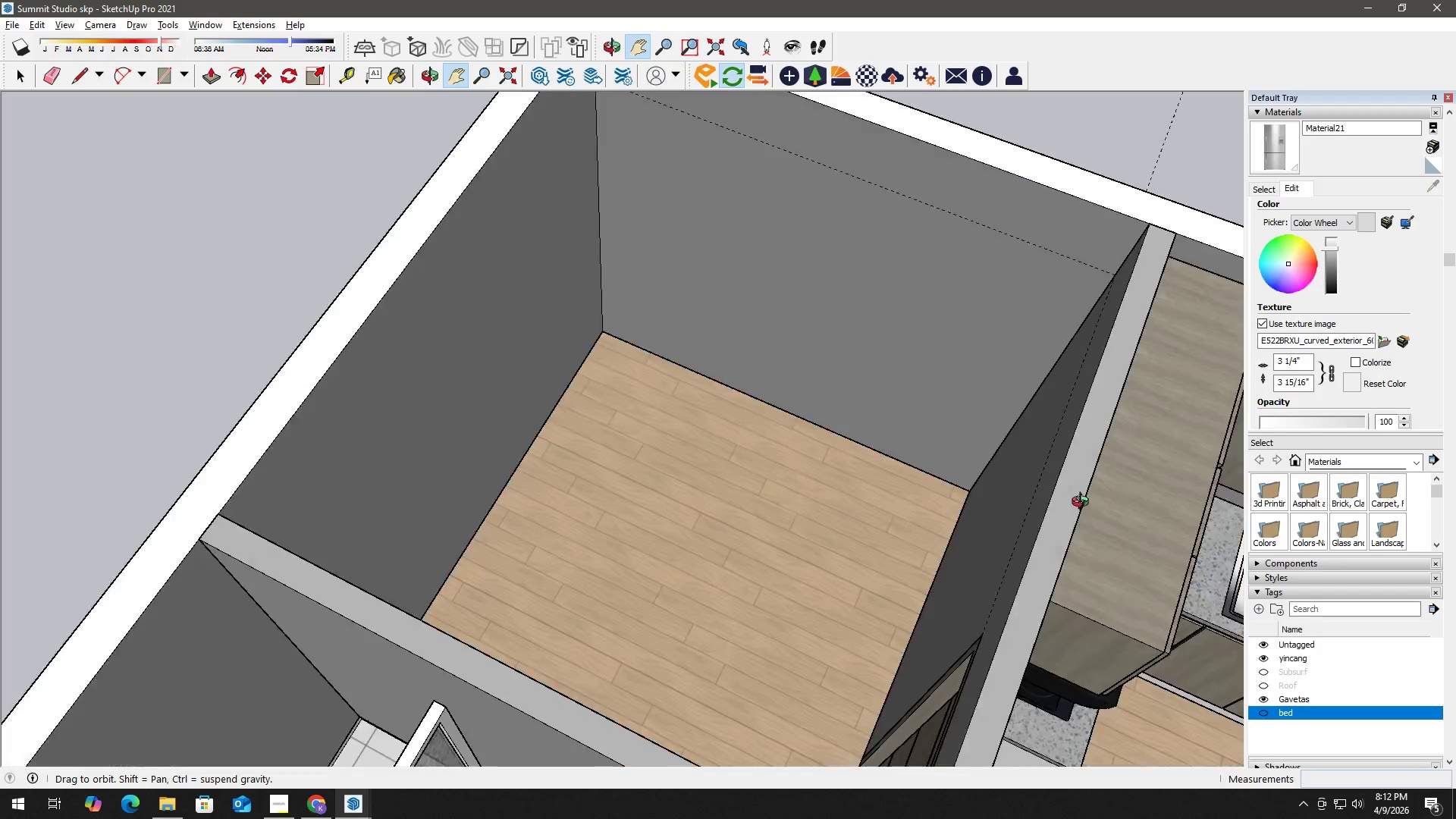 
scroll: coordinate [762, 388], scroll_direction: up, amount: 10.0
 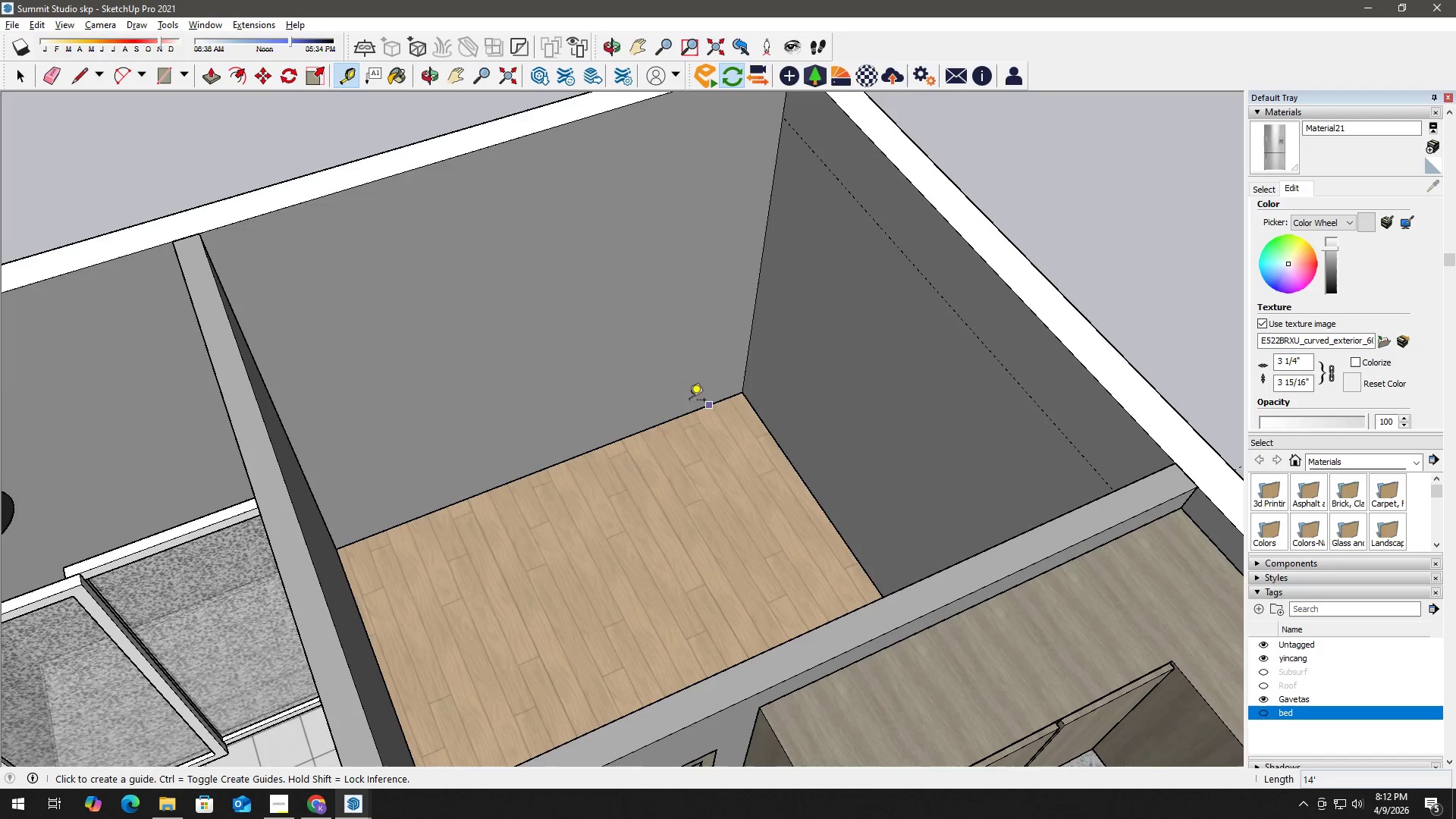 
key(H)
 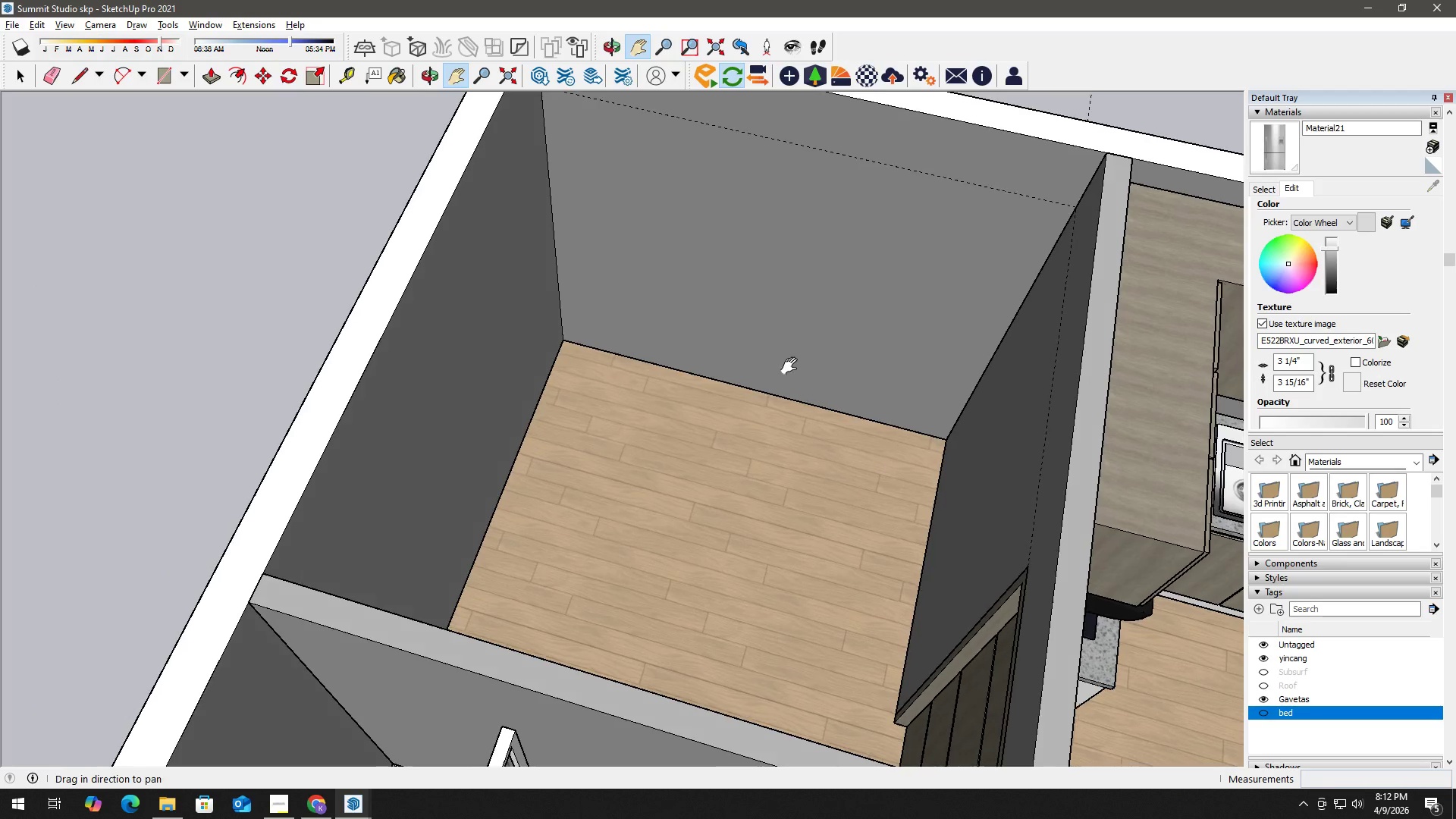 
left_click_drag(start_coordinate=[790, 369], to_coordinate=[805, 534])
 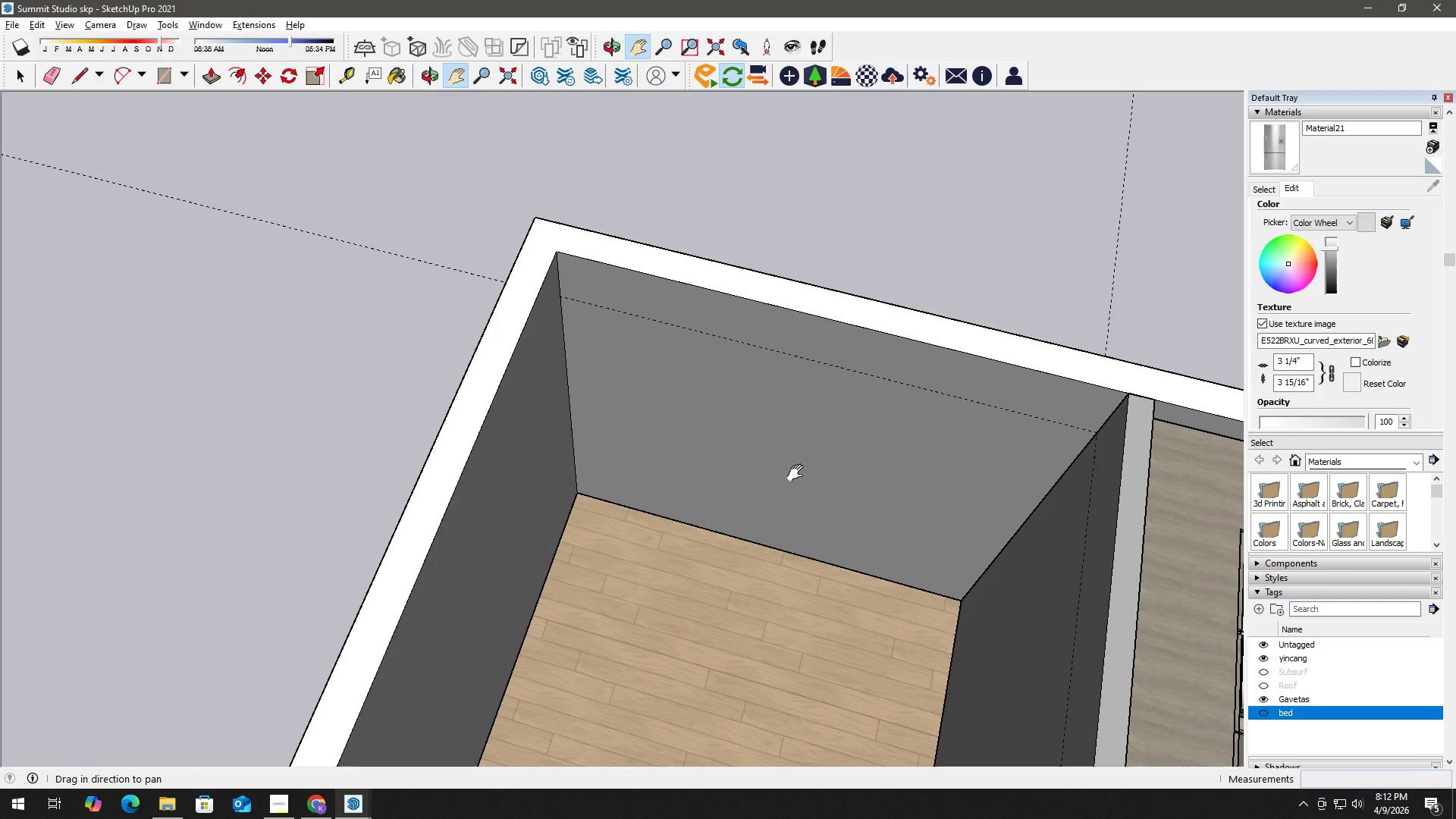 
key(Space)
 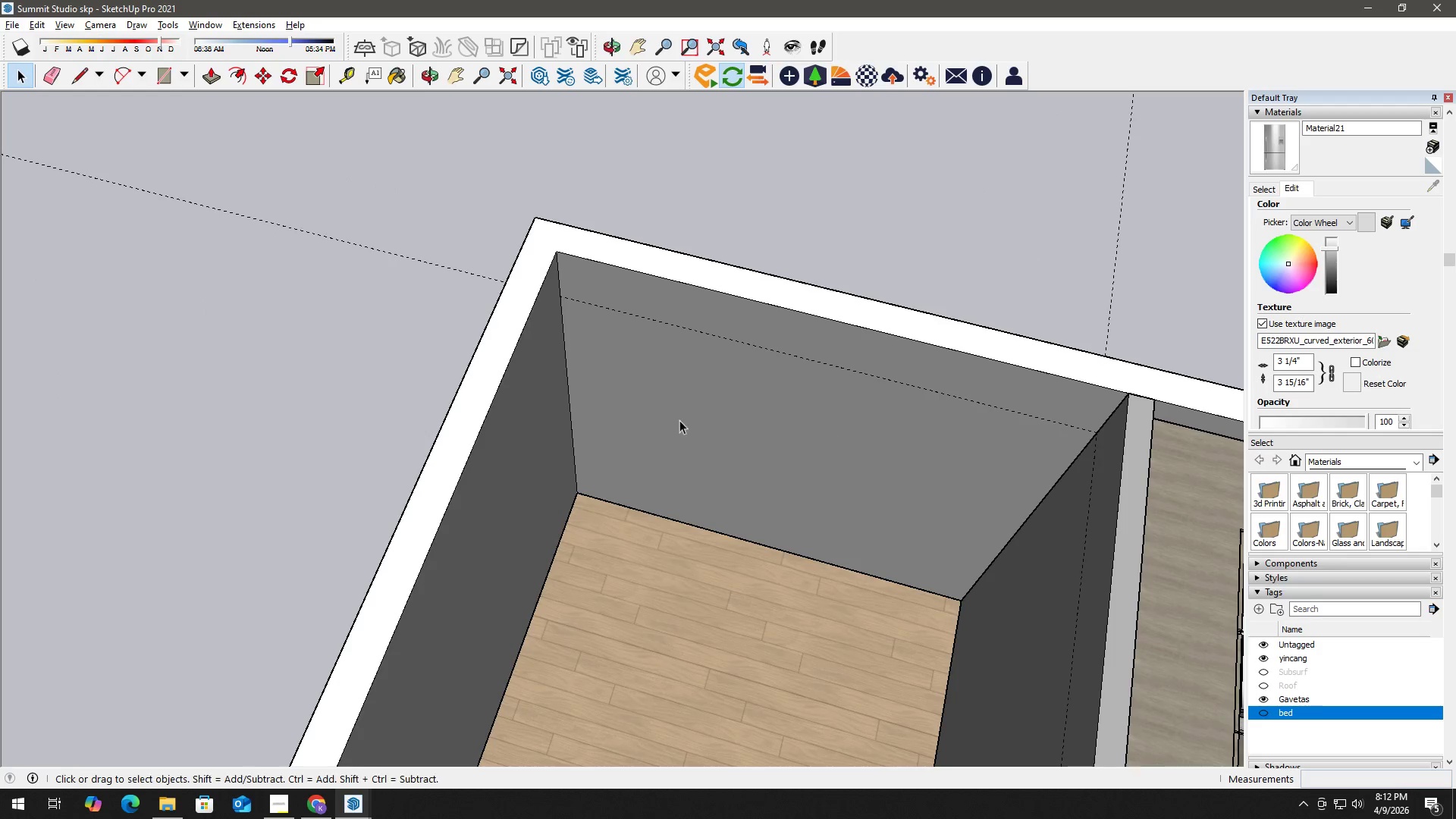 
key(T)
 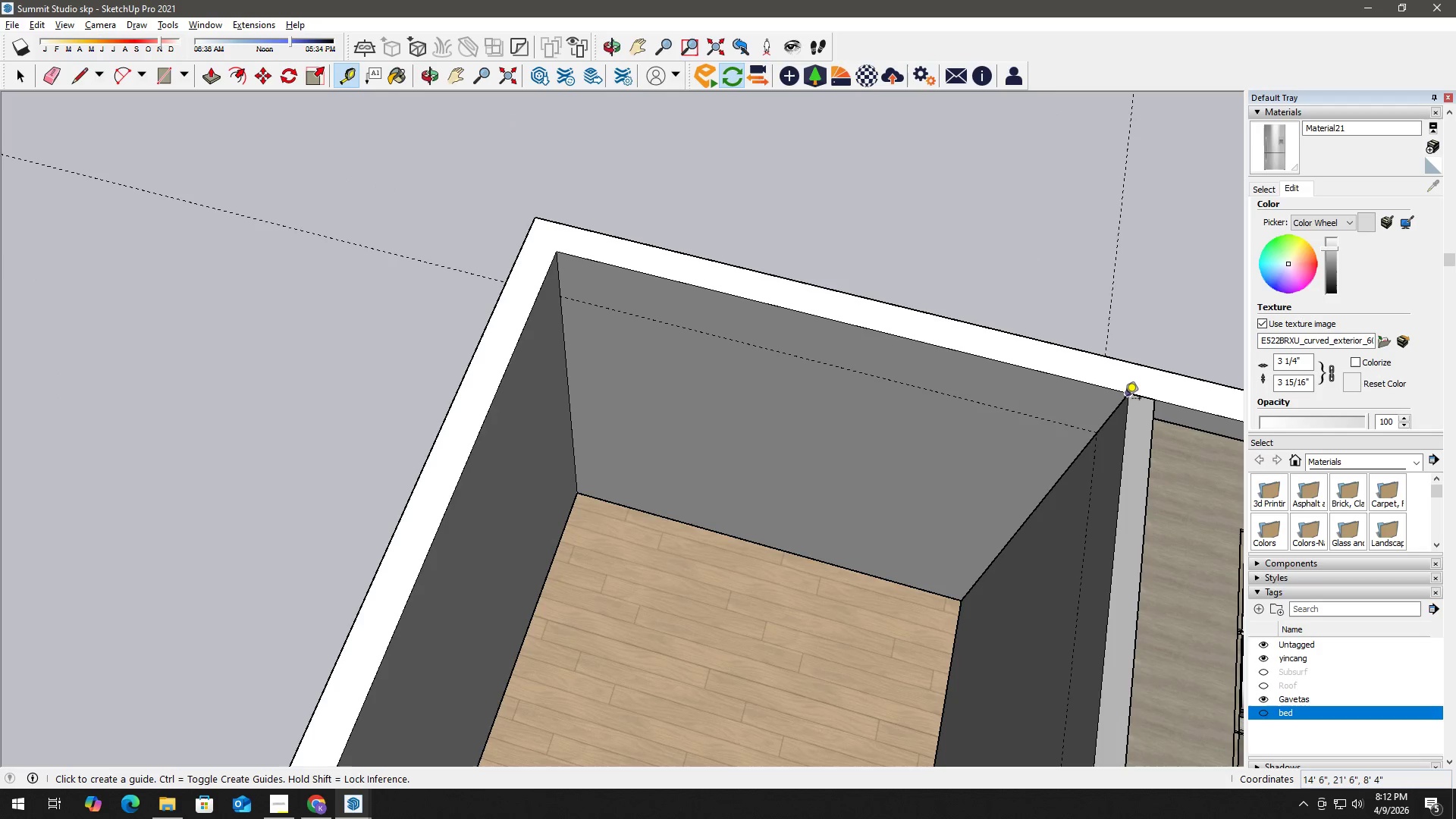 
left_click_drag(start_coordinate=[1127, 399], to_coordinate=[1119, 398])
 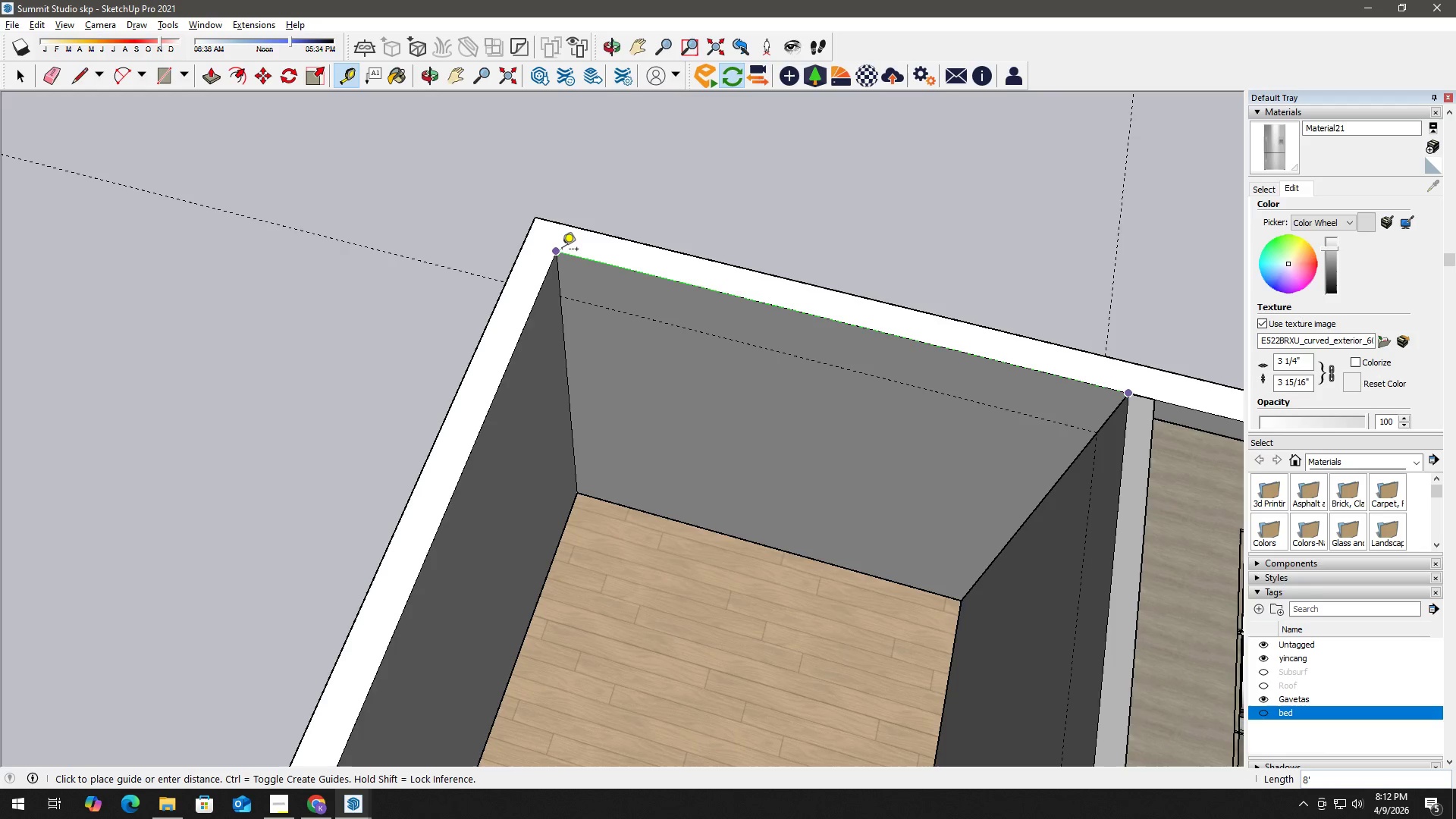 
left_click([561, 250])
 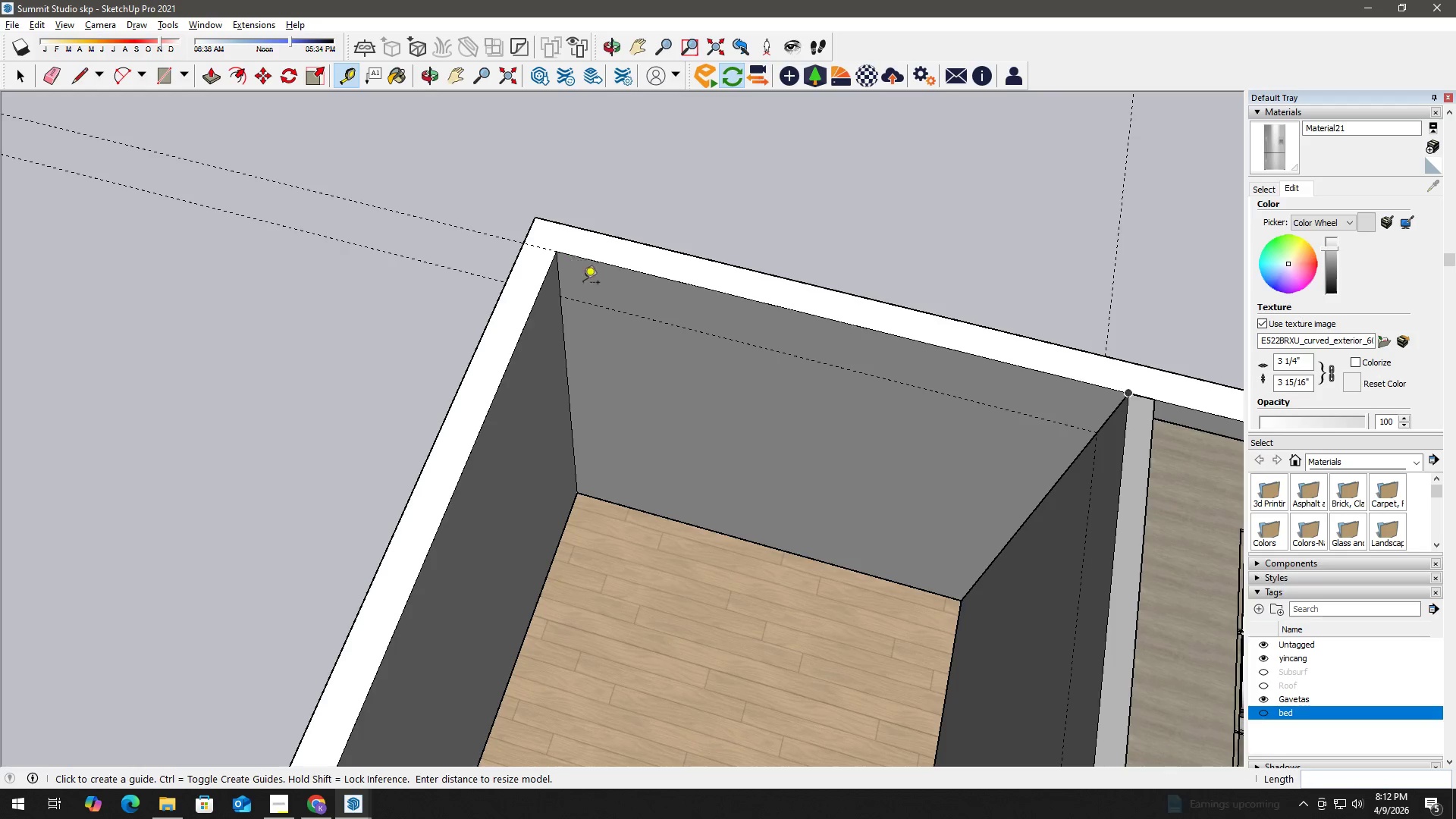 
key(Space)
 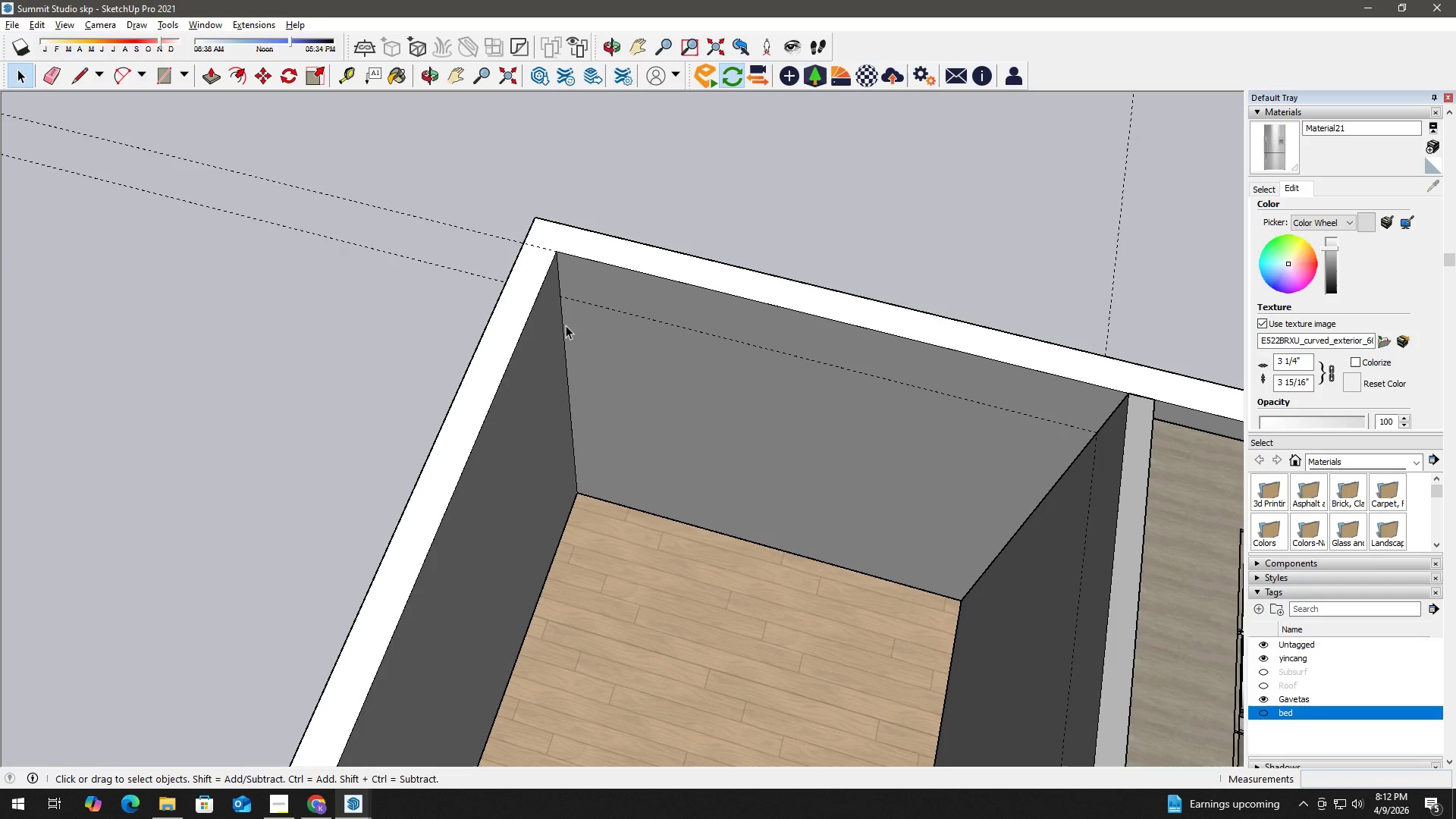 
key(T)
 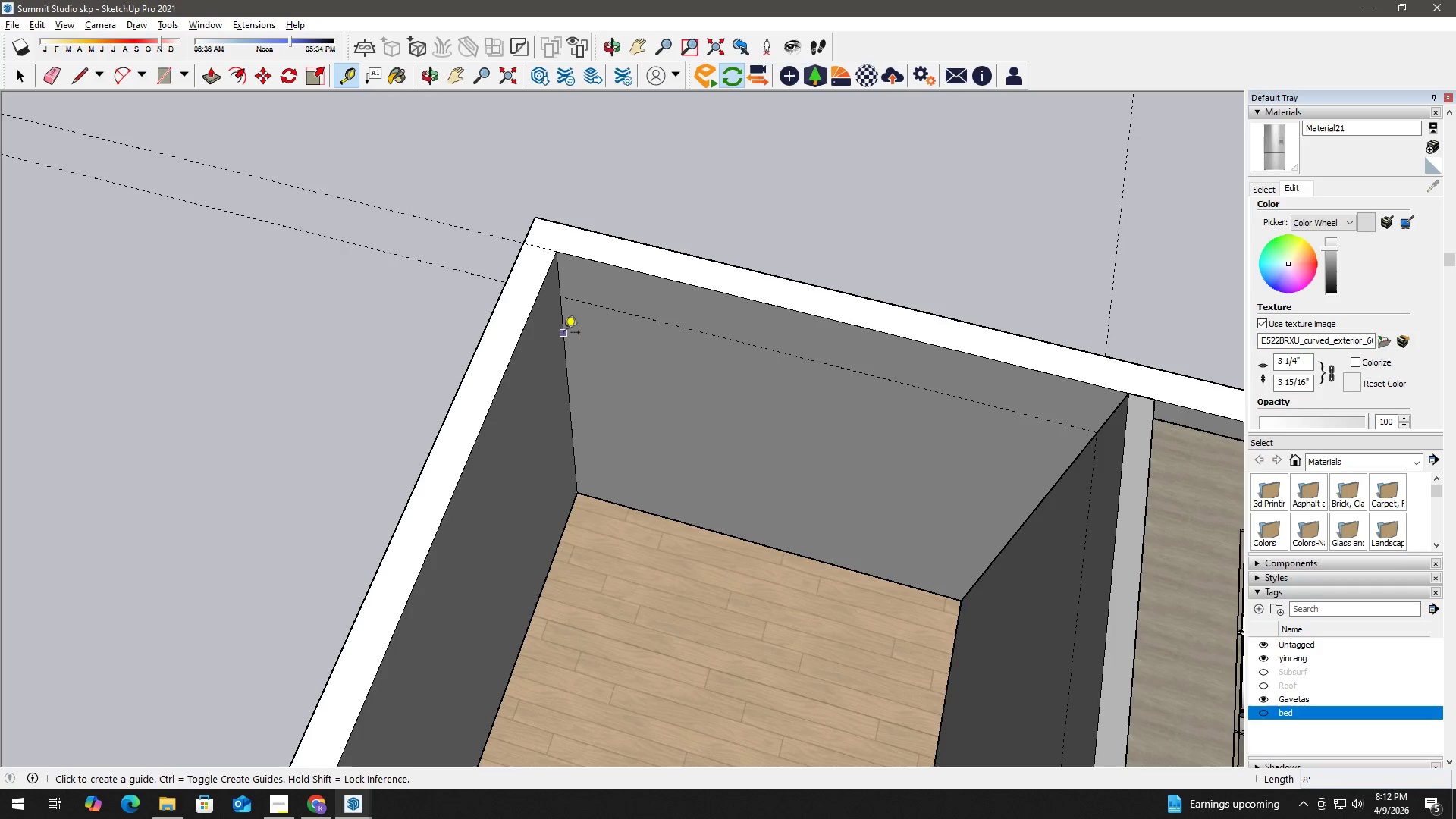 
left_click([563, 334])
 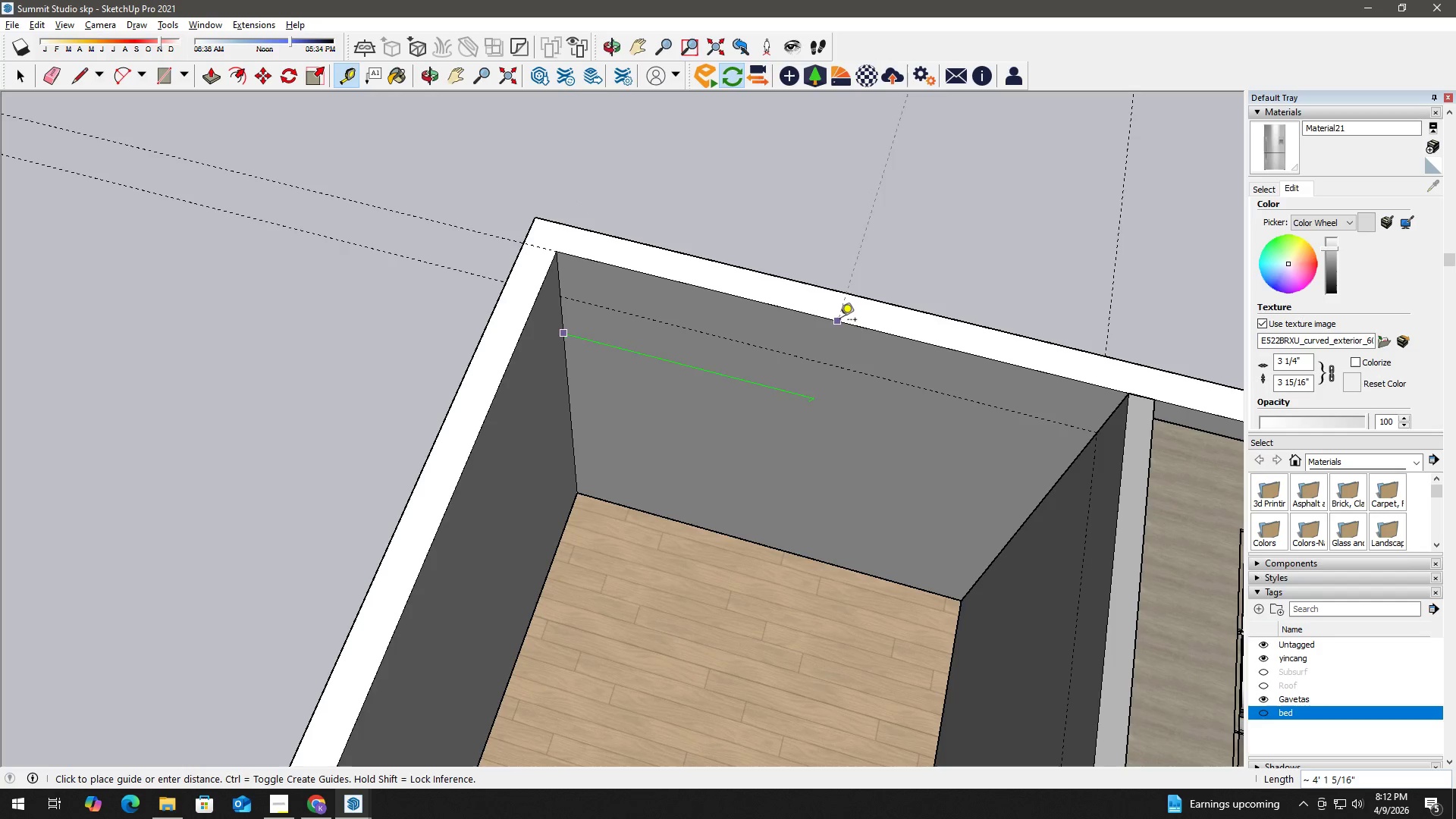 
key(Space)
 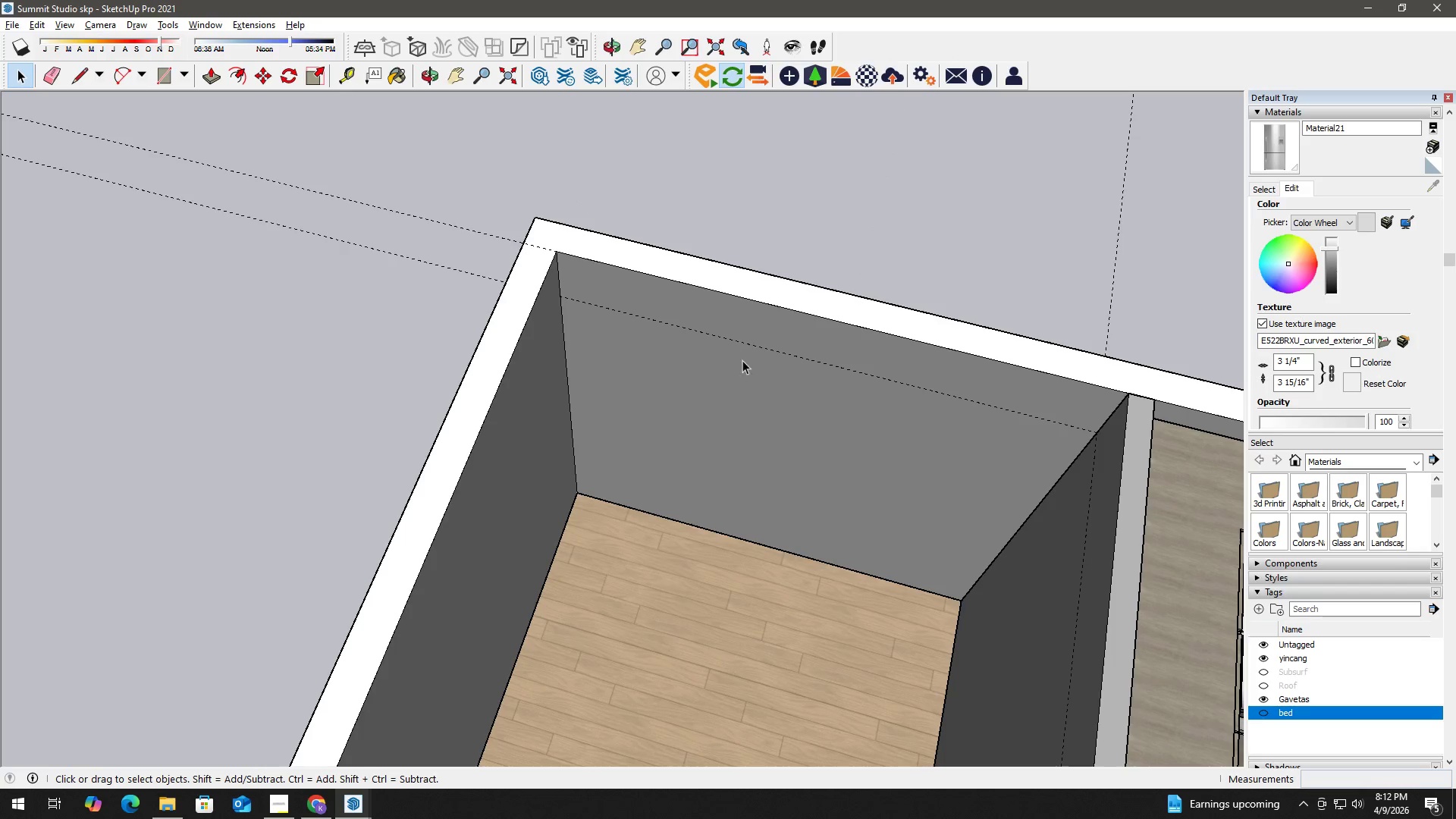 
key(L)
 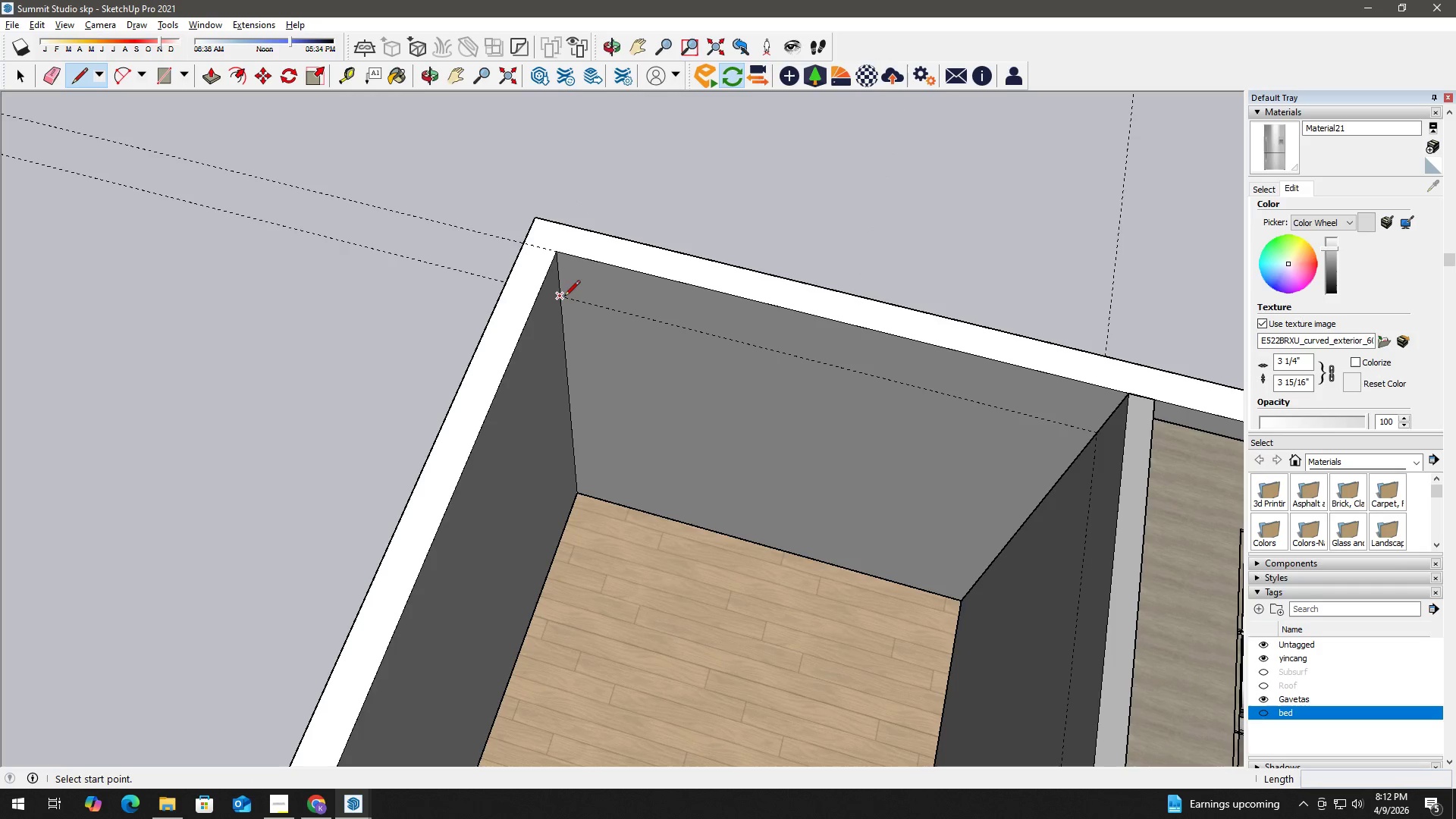 
left_click_drag(start_coordinate=[562, 297], to_coordinate=[569, 297])
 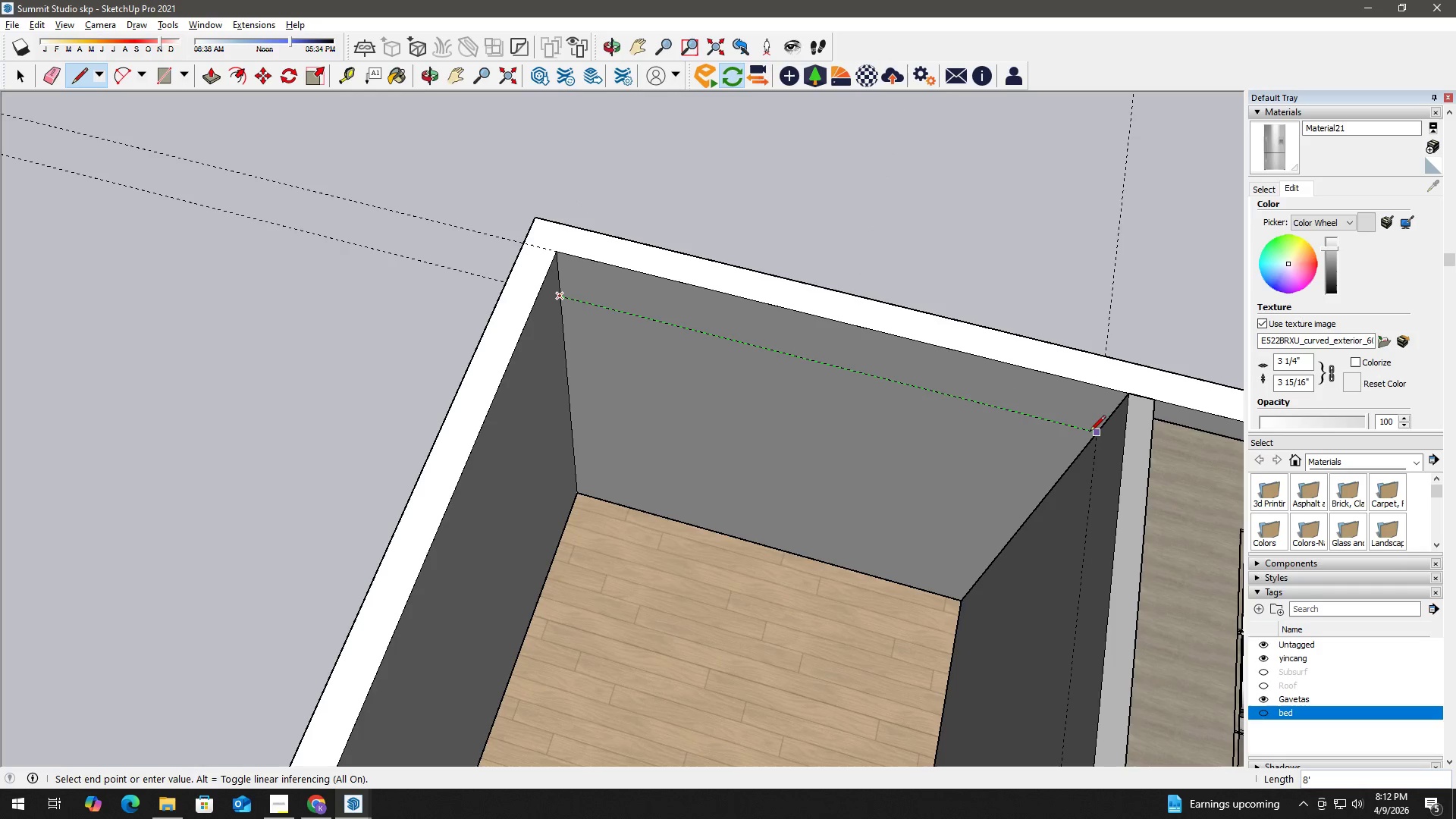 
left_click([1090, 432])
 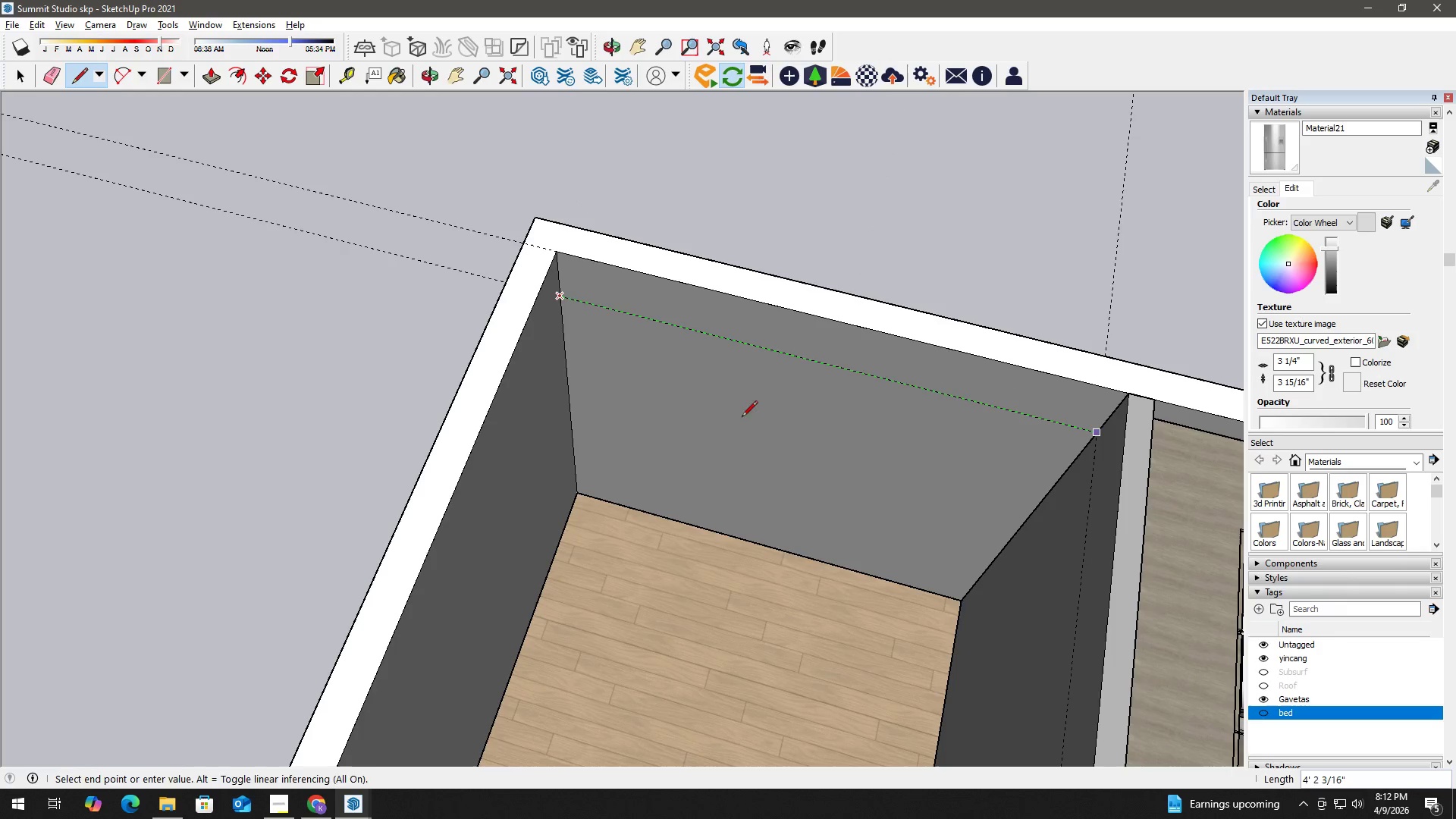 
key(Space)
 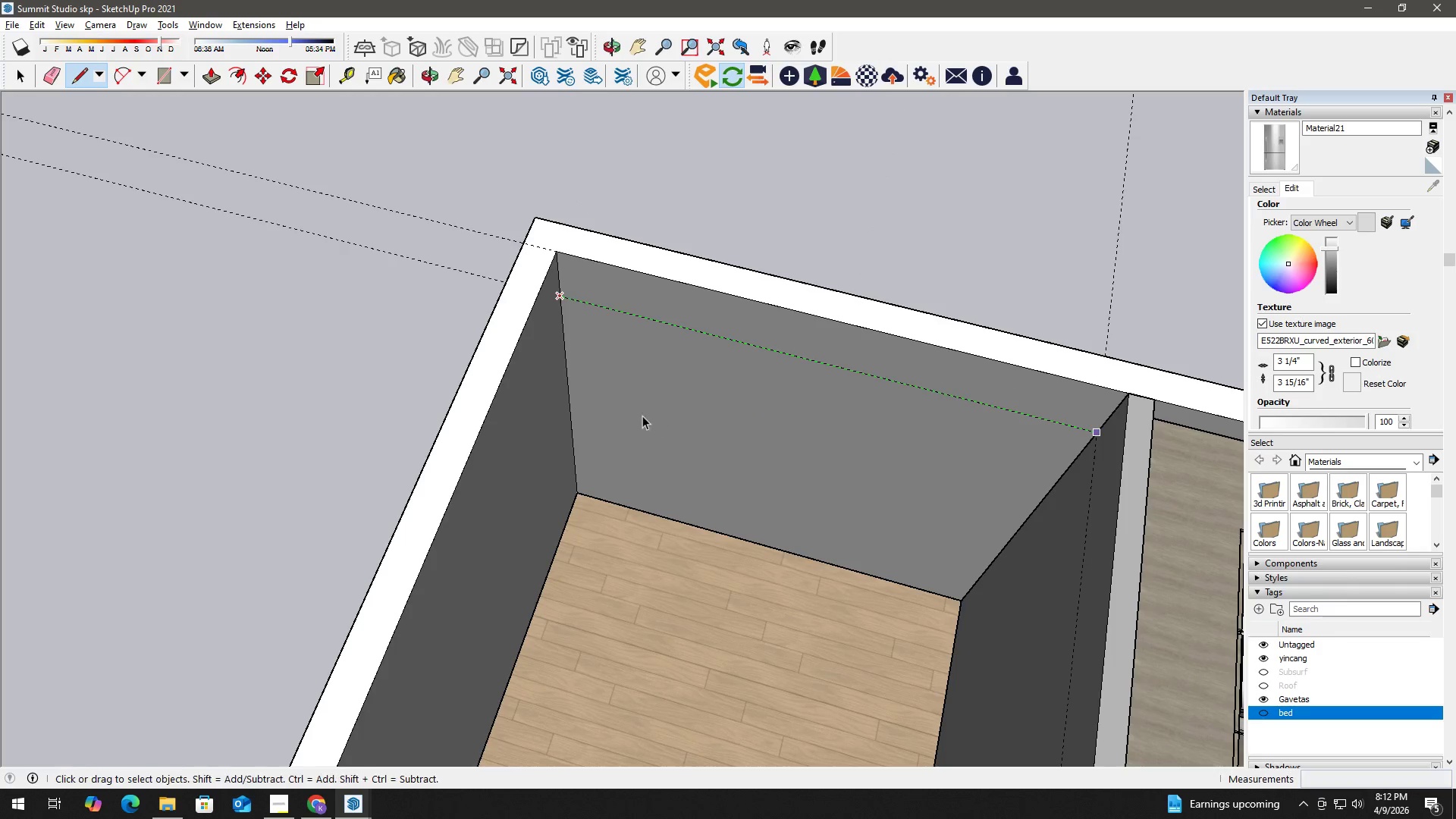 
key(T)
 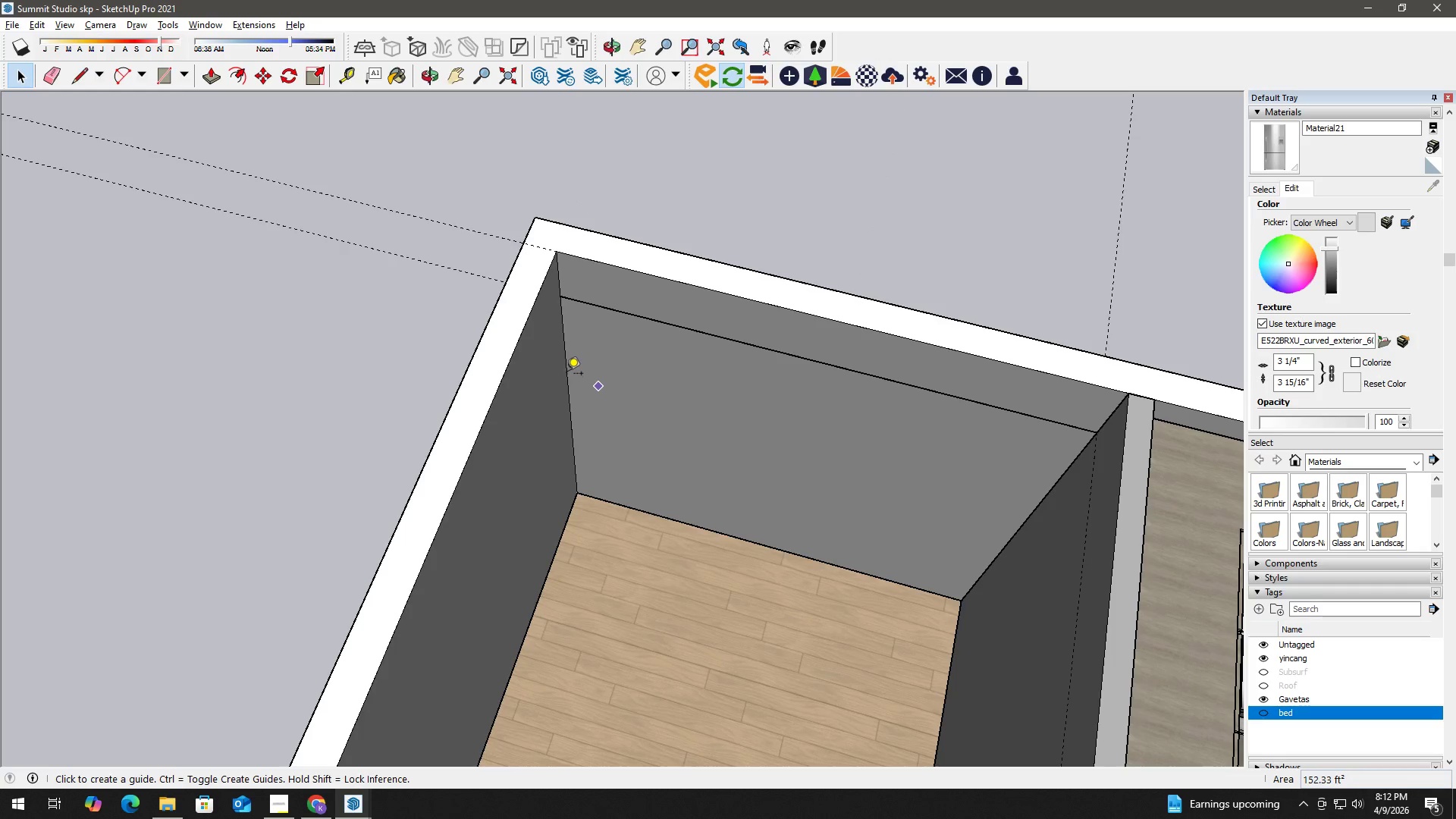 
left_click([566, 375])
 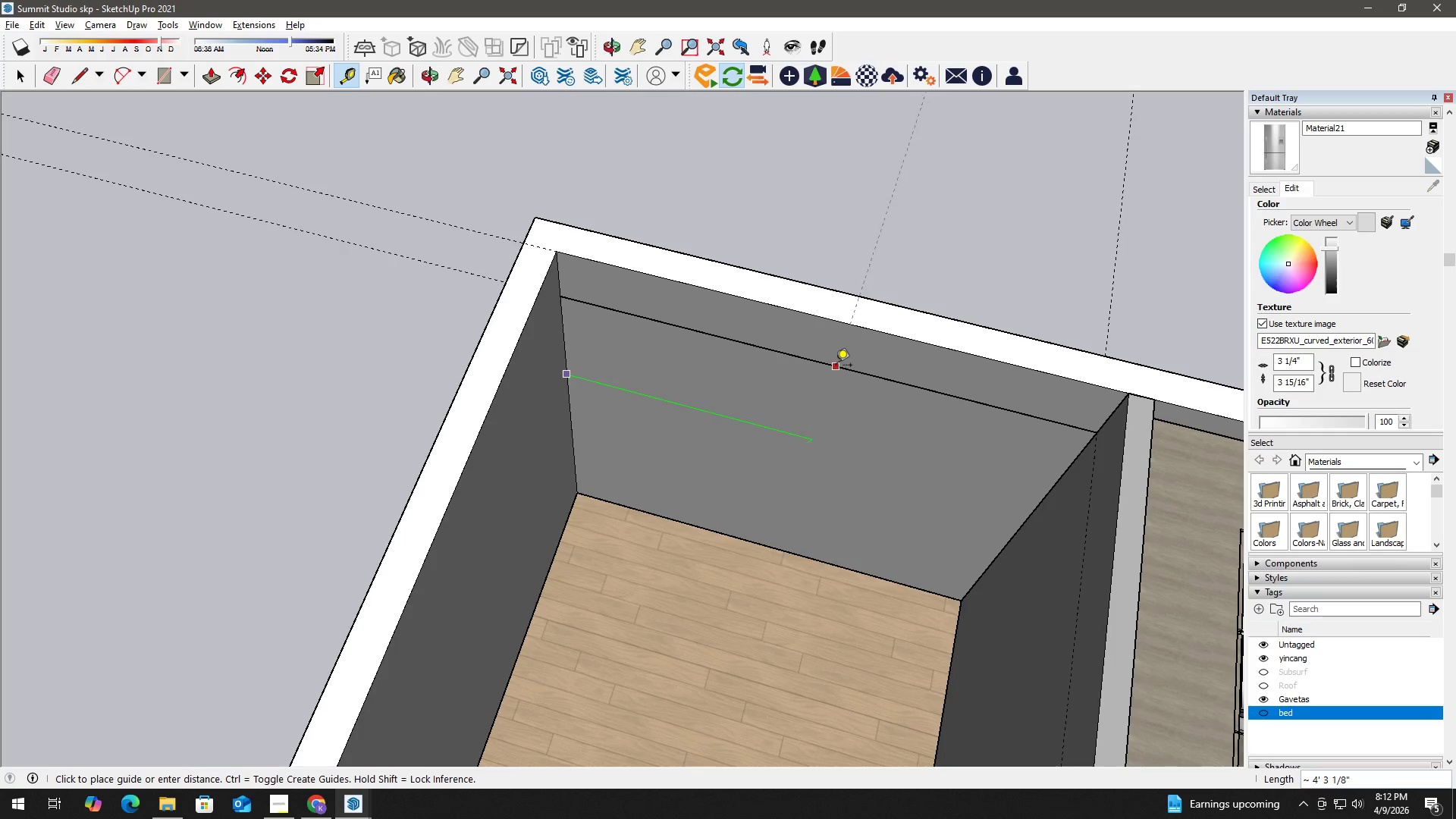 
left_click([825, 363])
 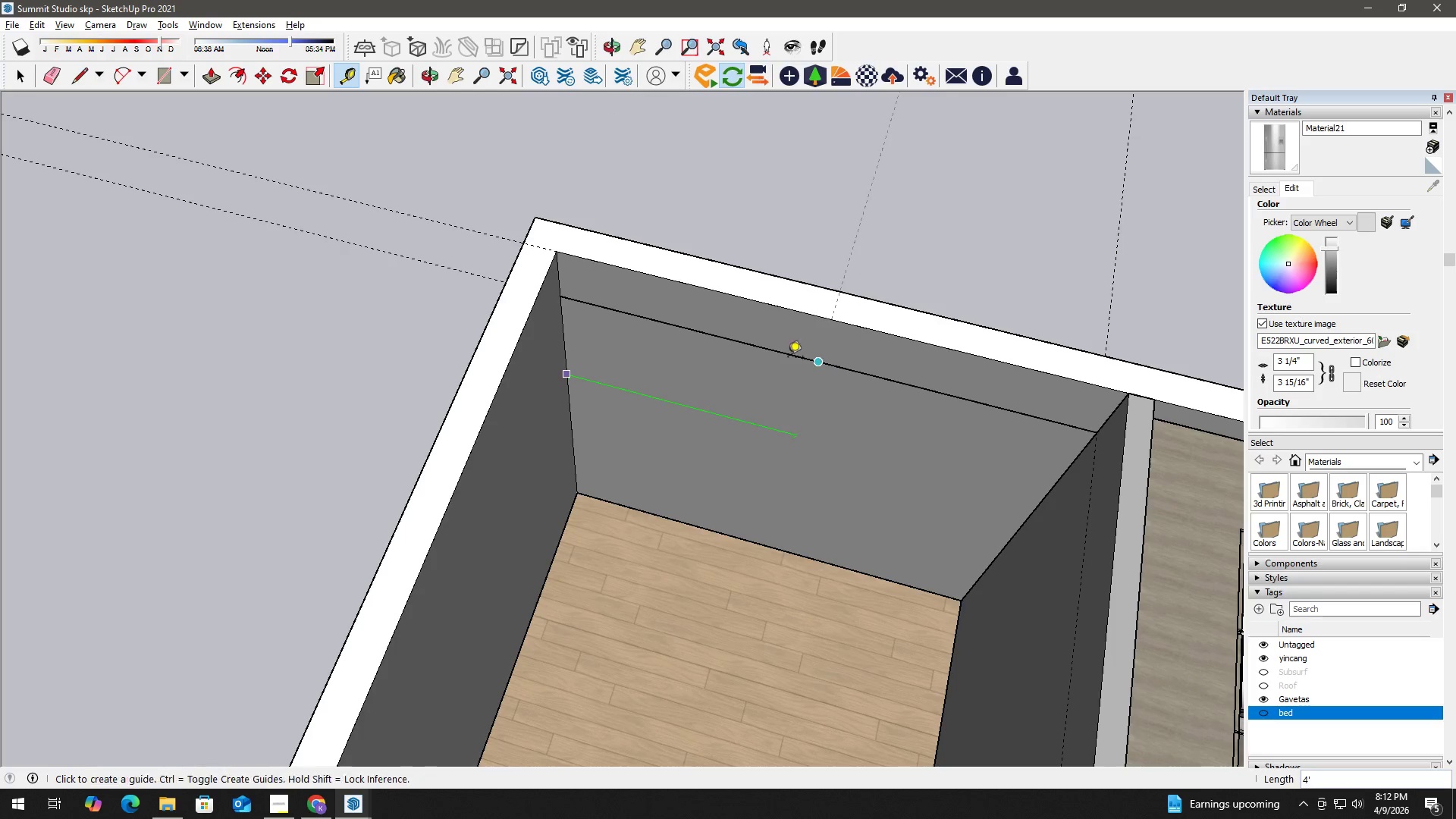 
key(Space)
 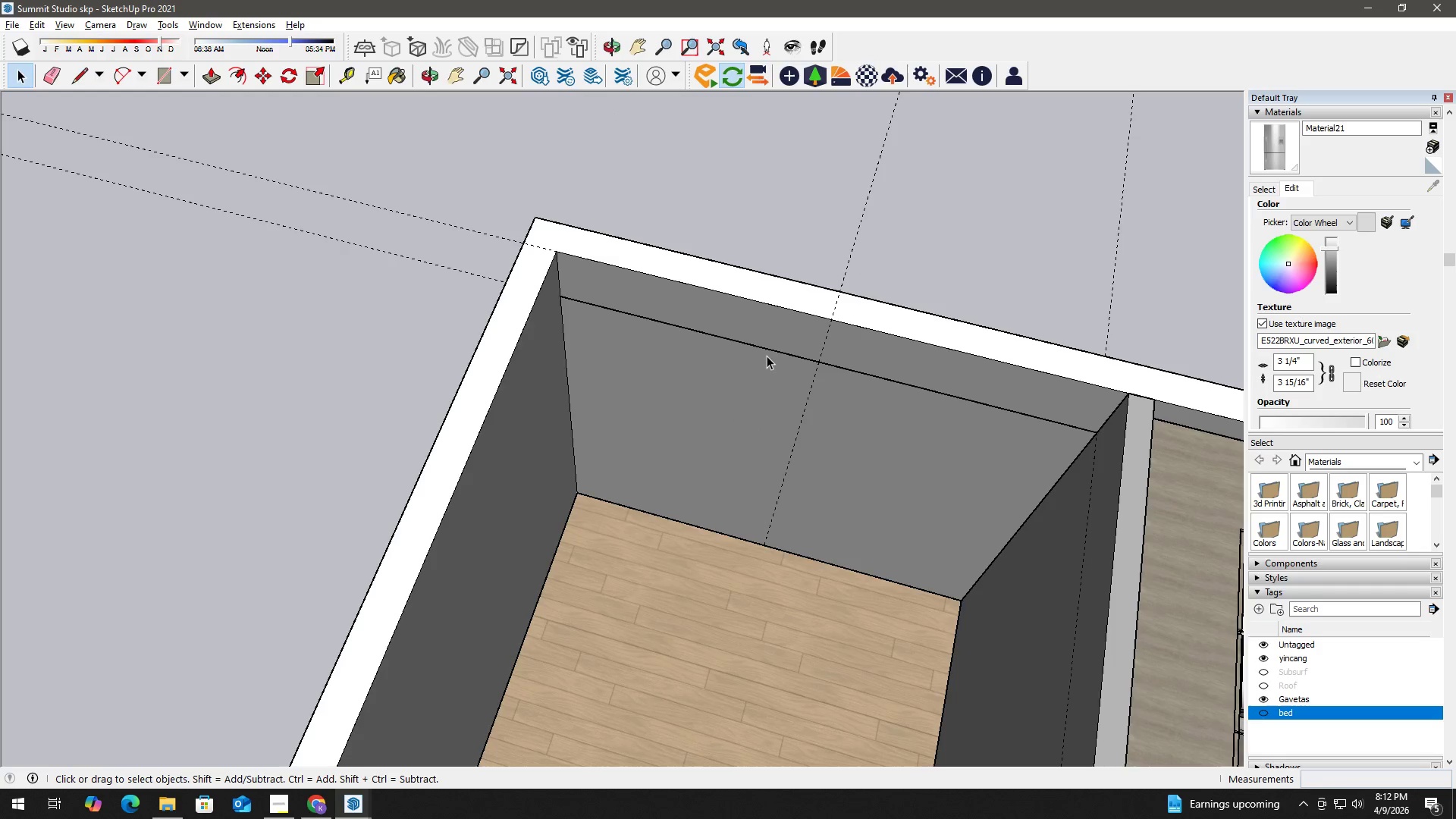 
double_click([767, 356])
 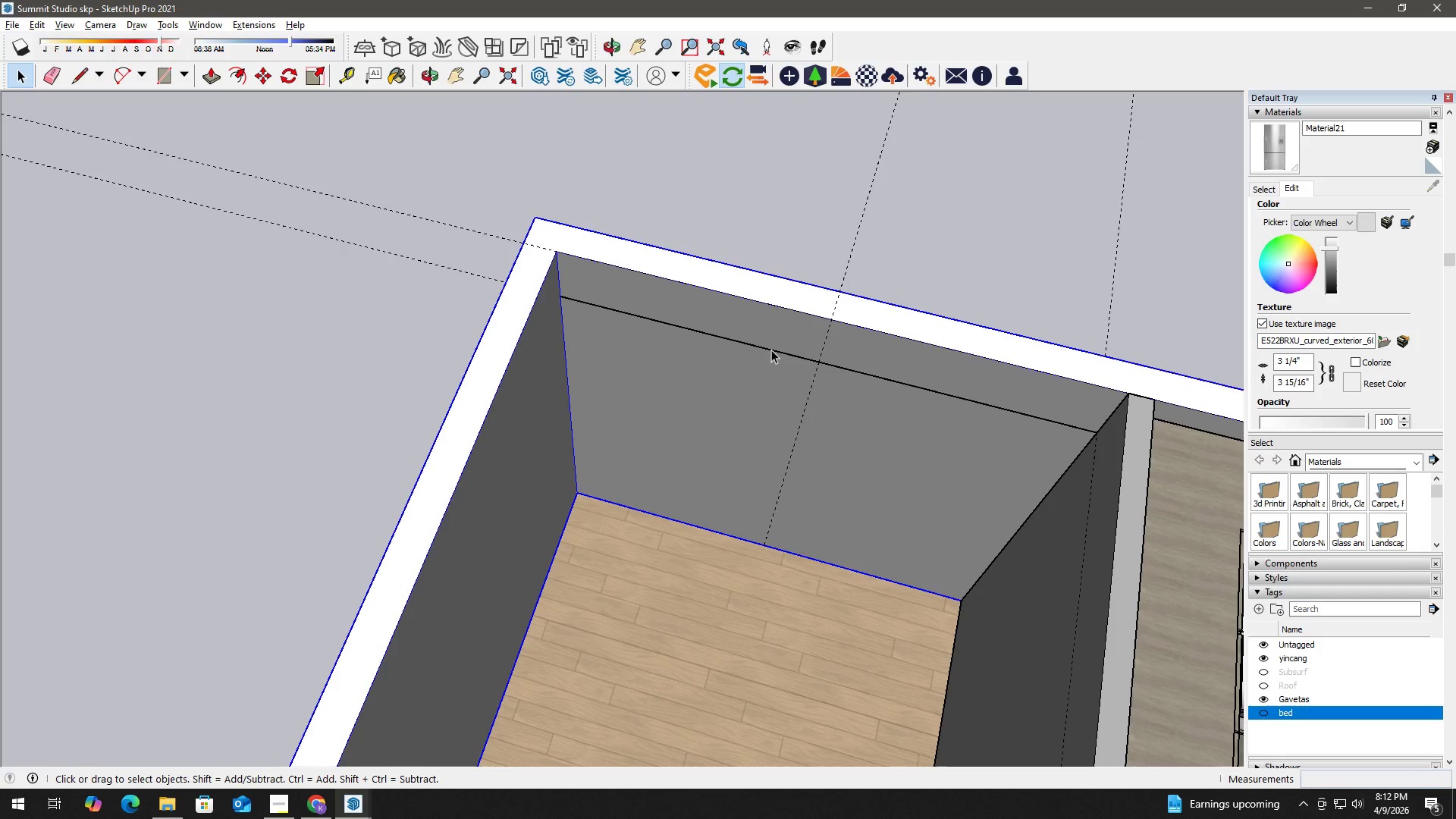 
triple_click([771, 350])
 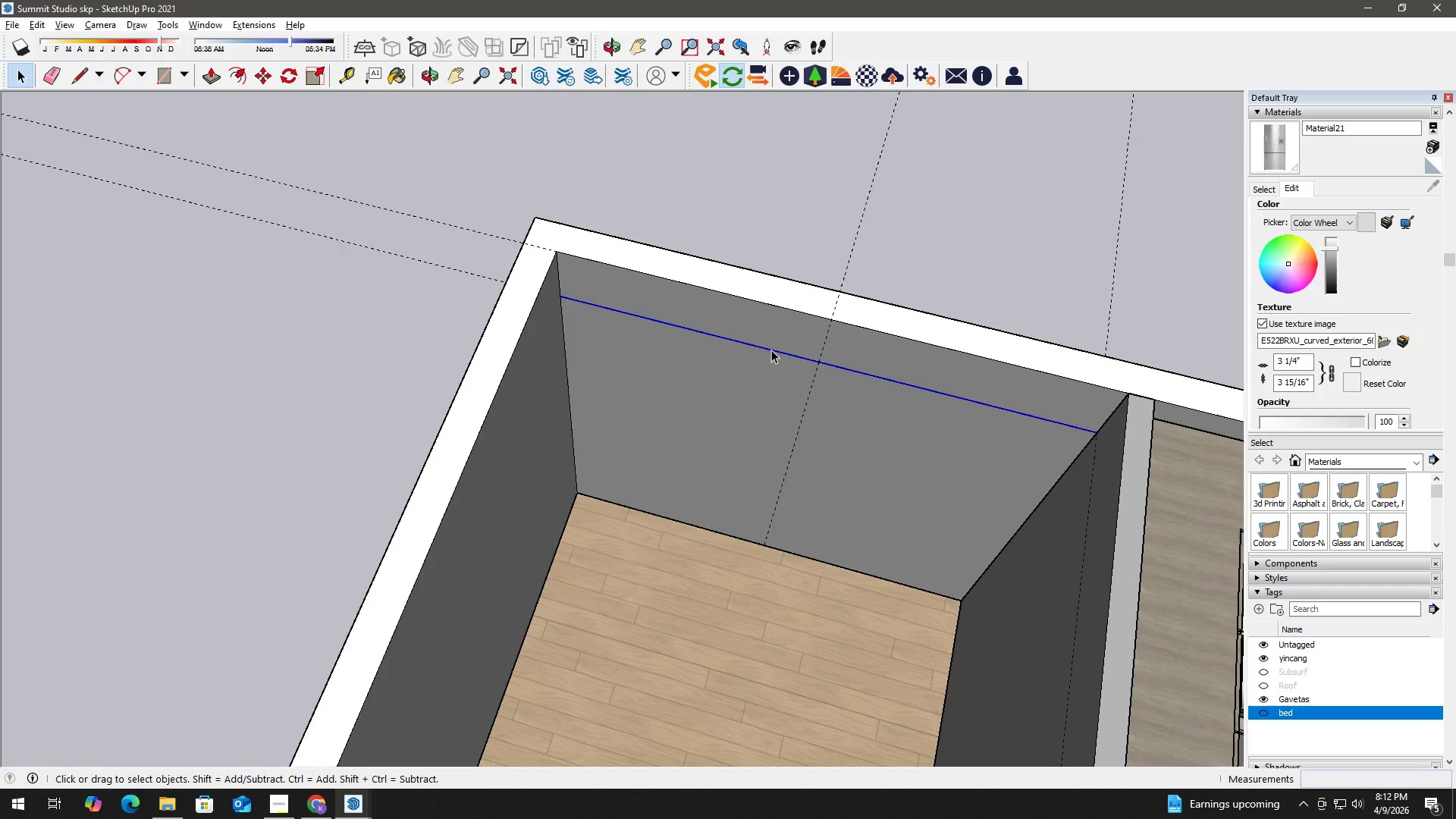 
key(Delete)
 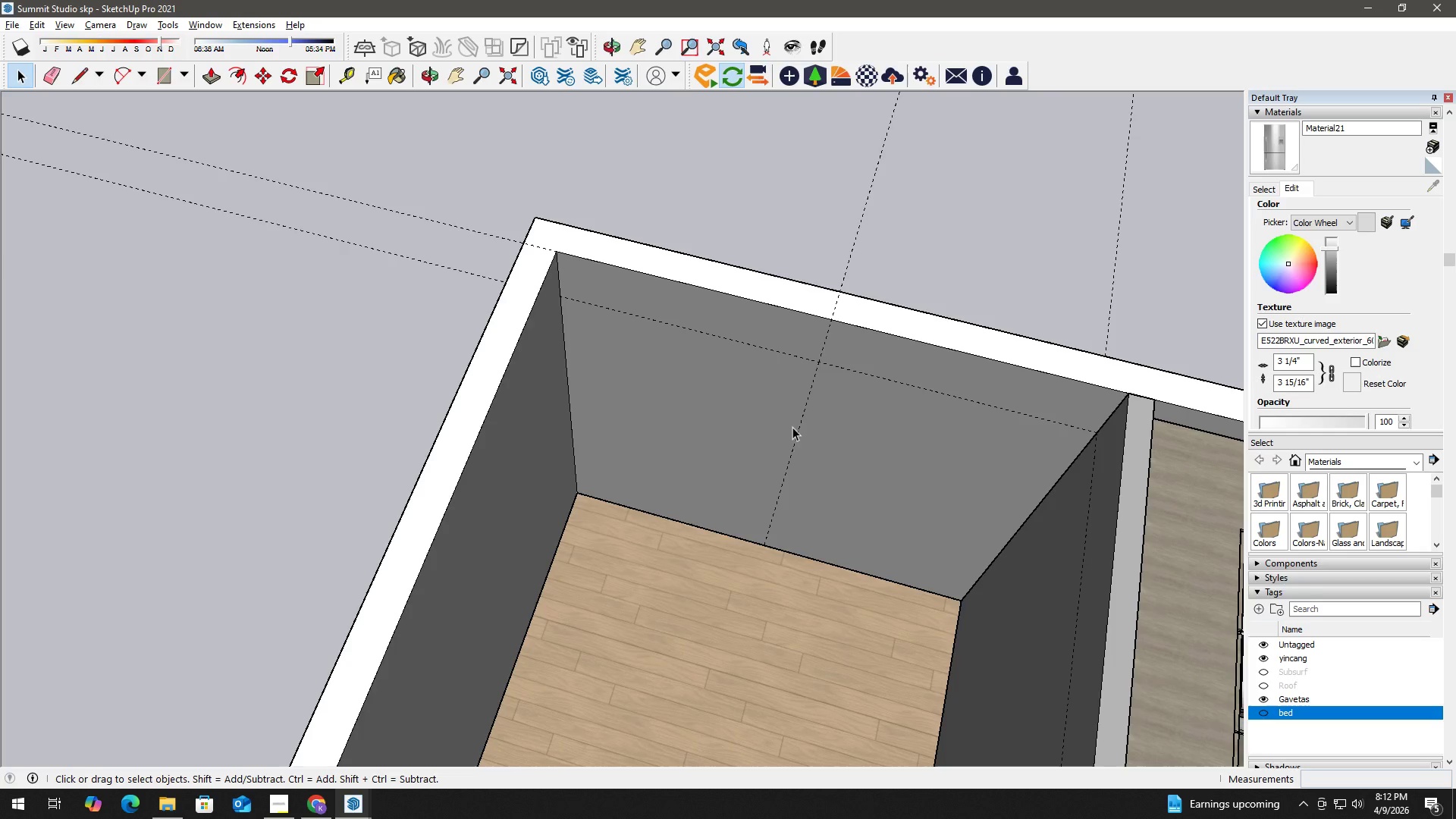 
key(T)
 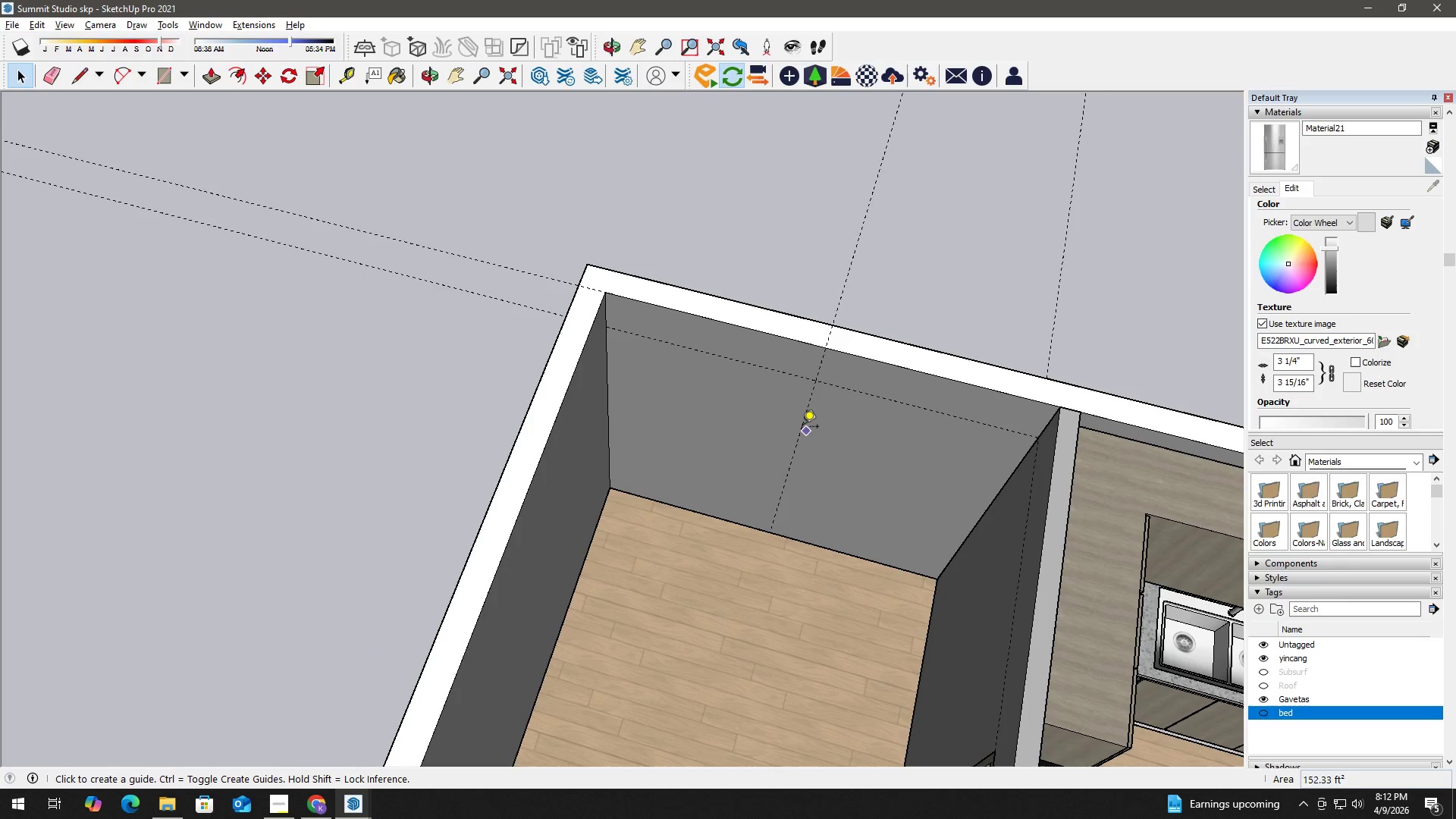 
scroll: coordinate [805, 460], scroll_direction: down, amount: 2.0
 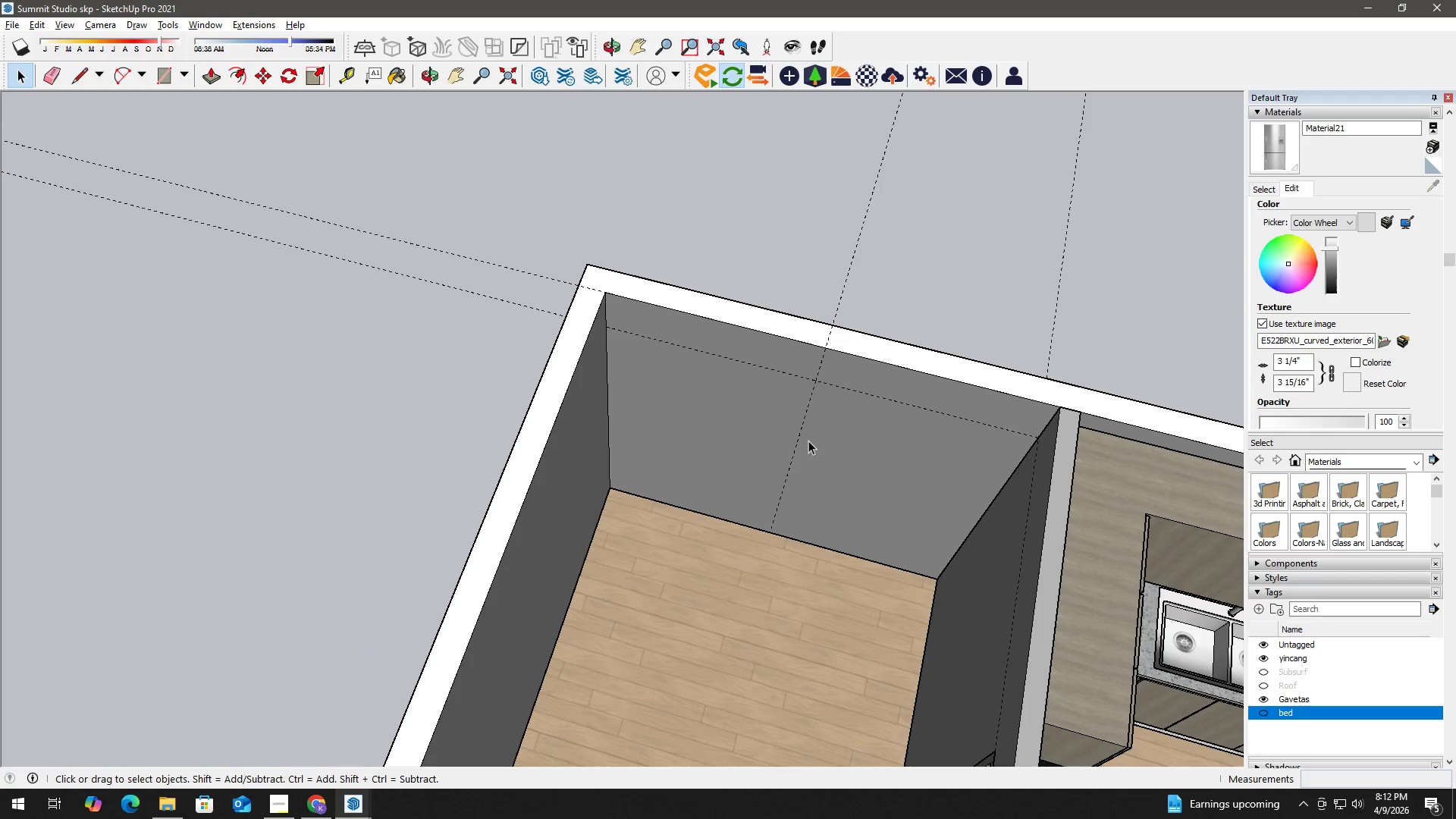 
left_click([802, 426])
 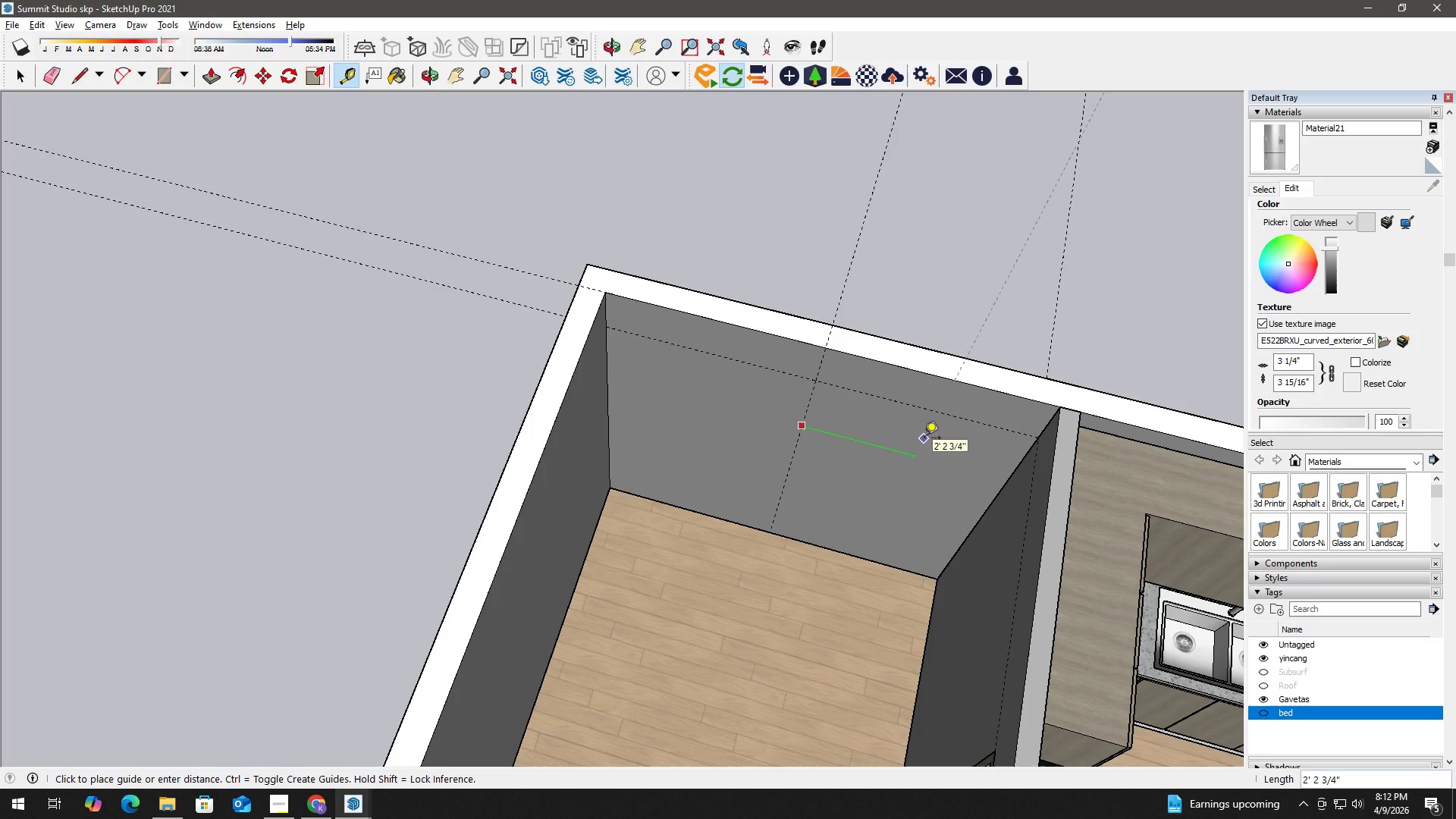 
wait(8.28)
 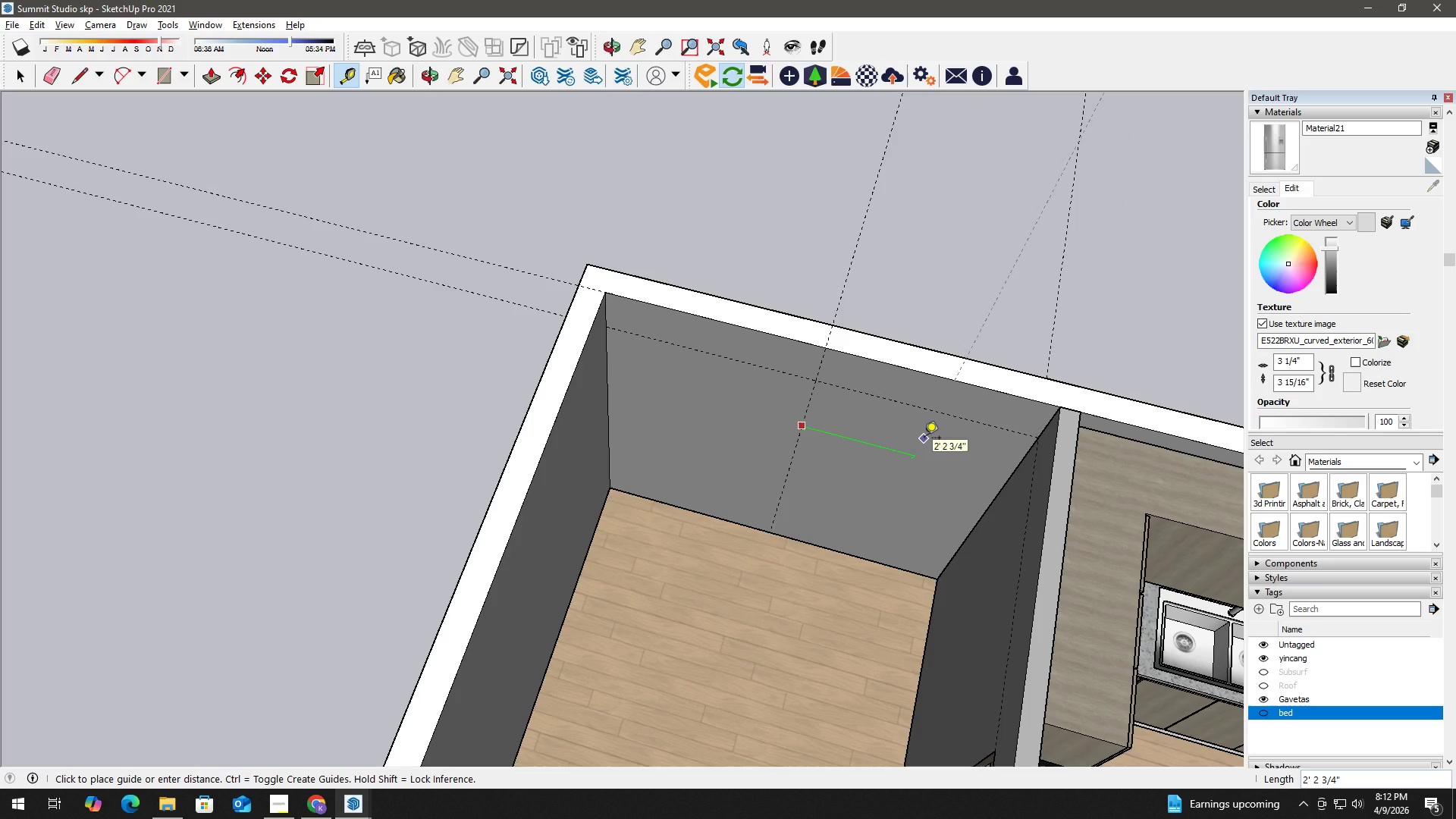 
key(Numpad2)
 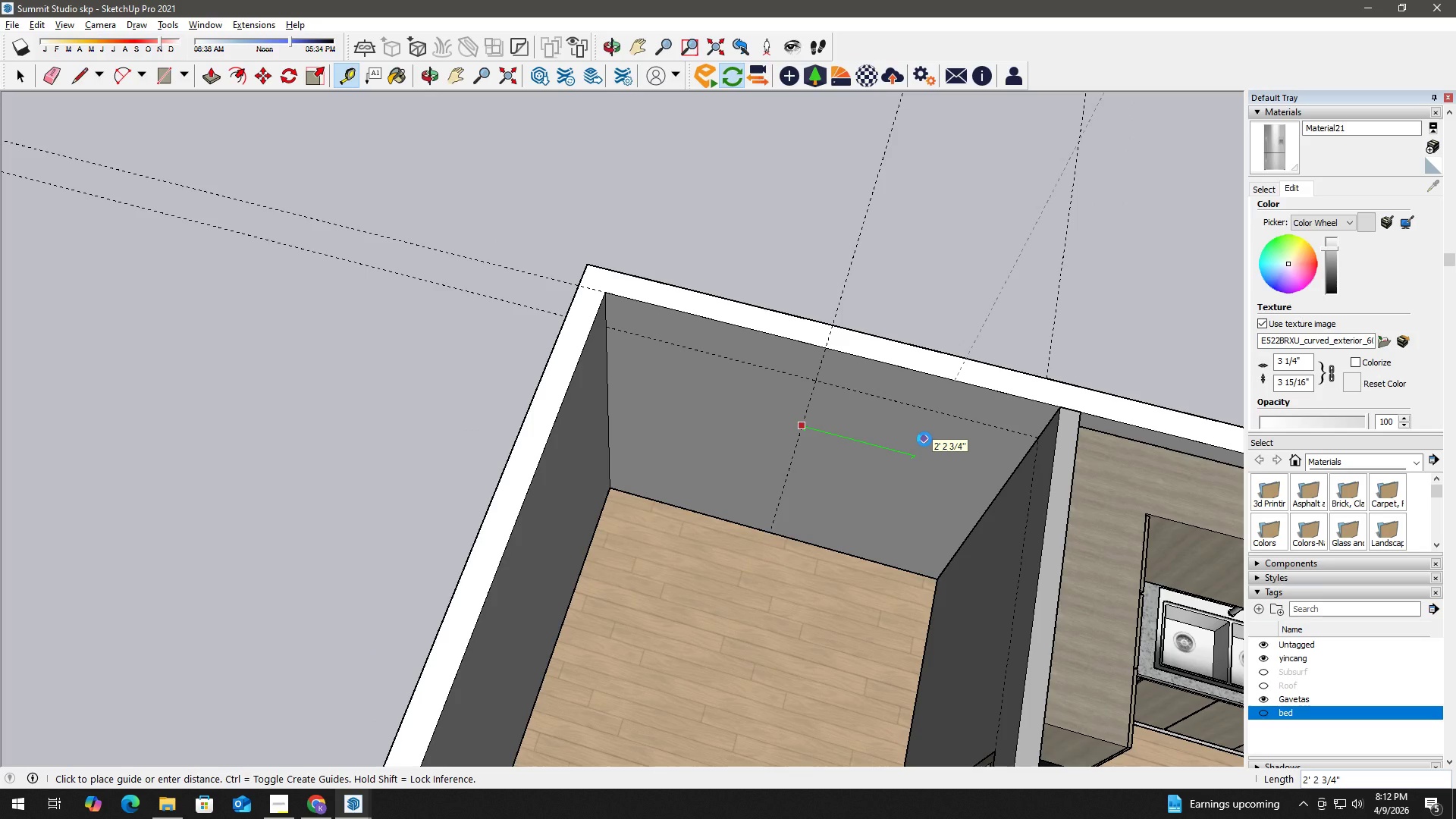 
key(Quote)
 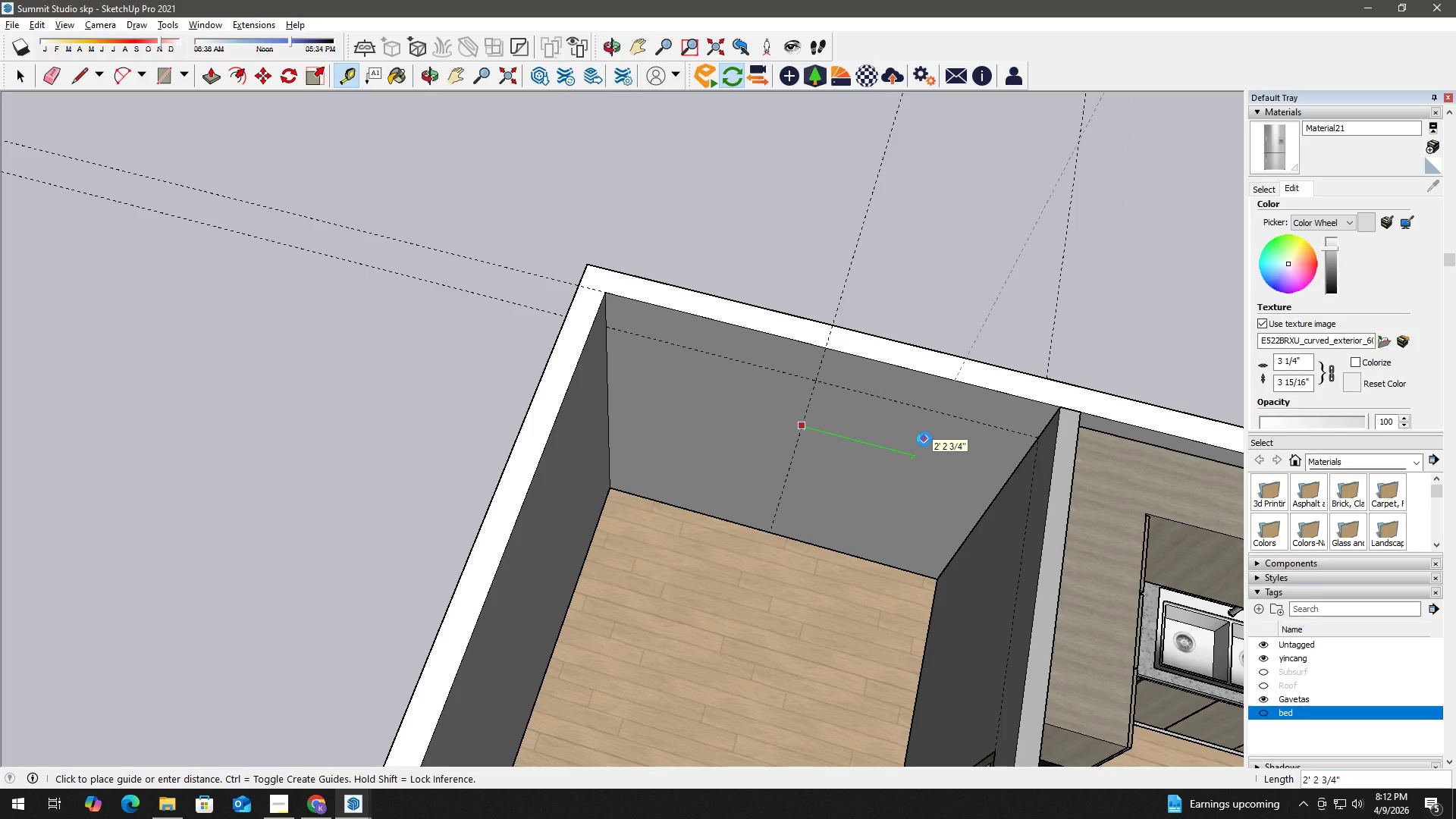 
key(Enter)
 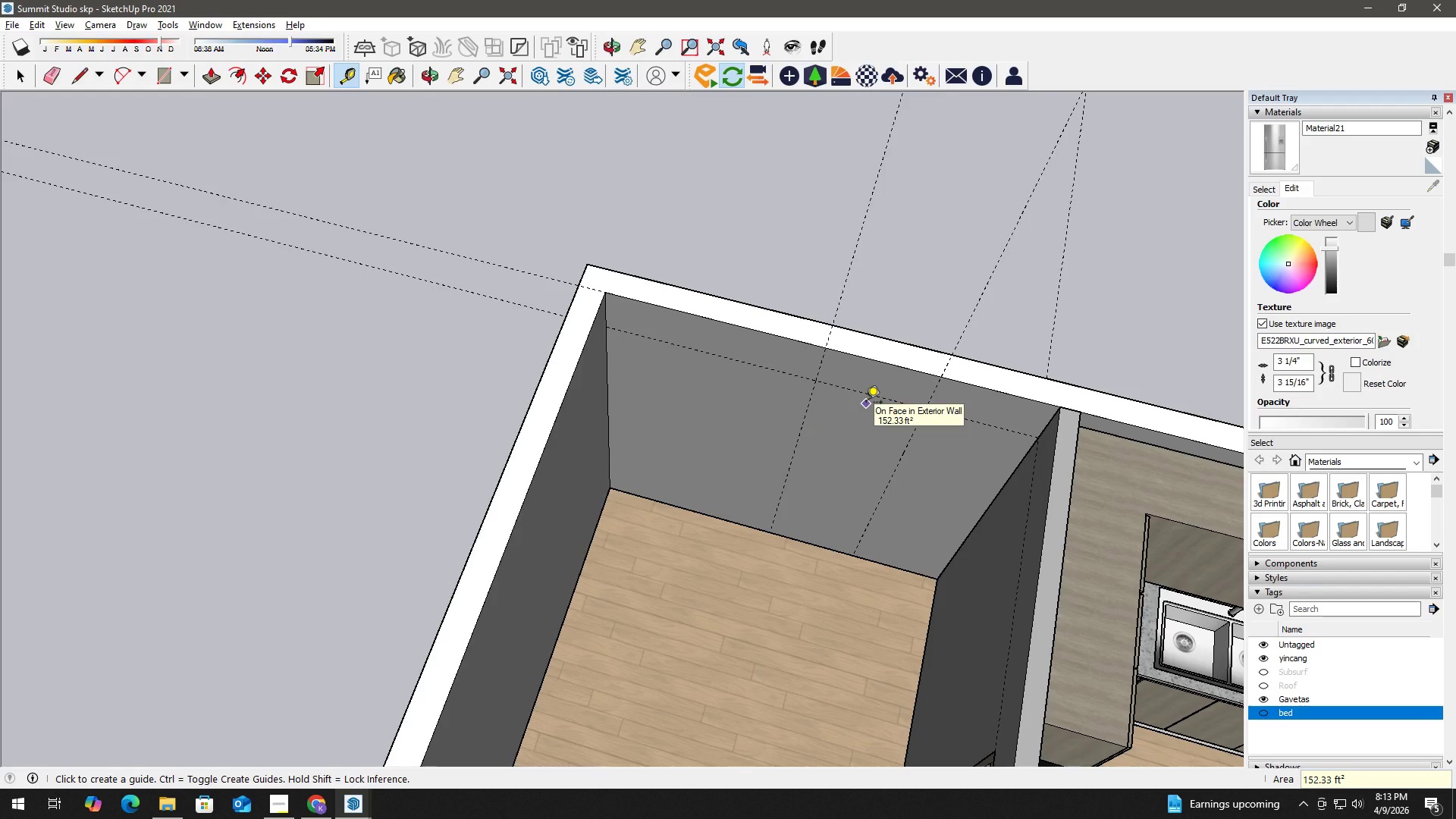 
wait(11.94)
 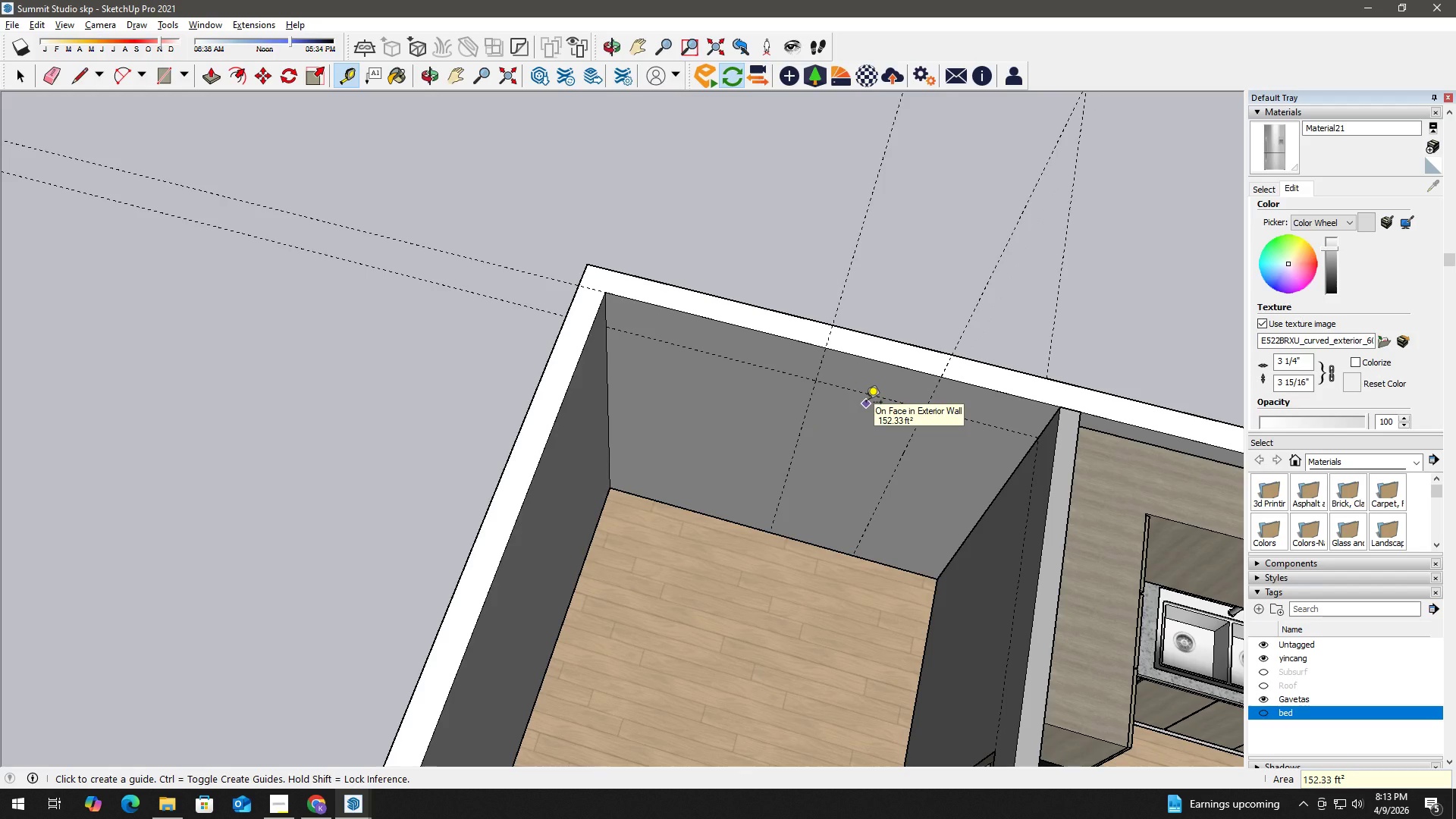 
left_click([807, 414])
 